 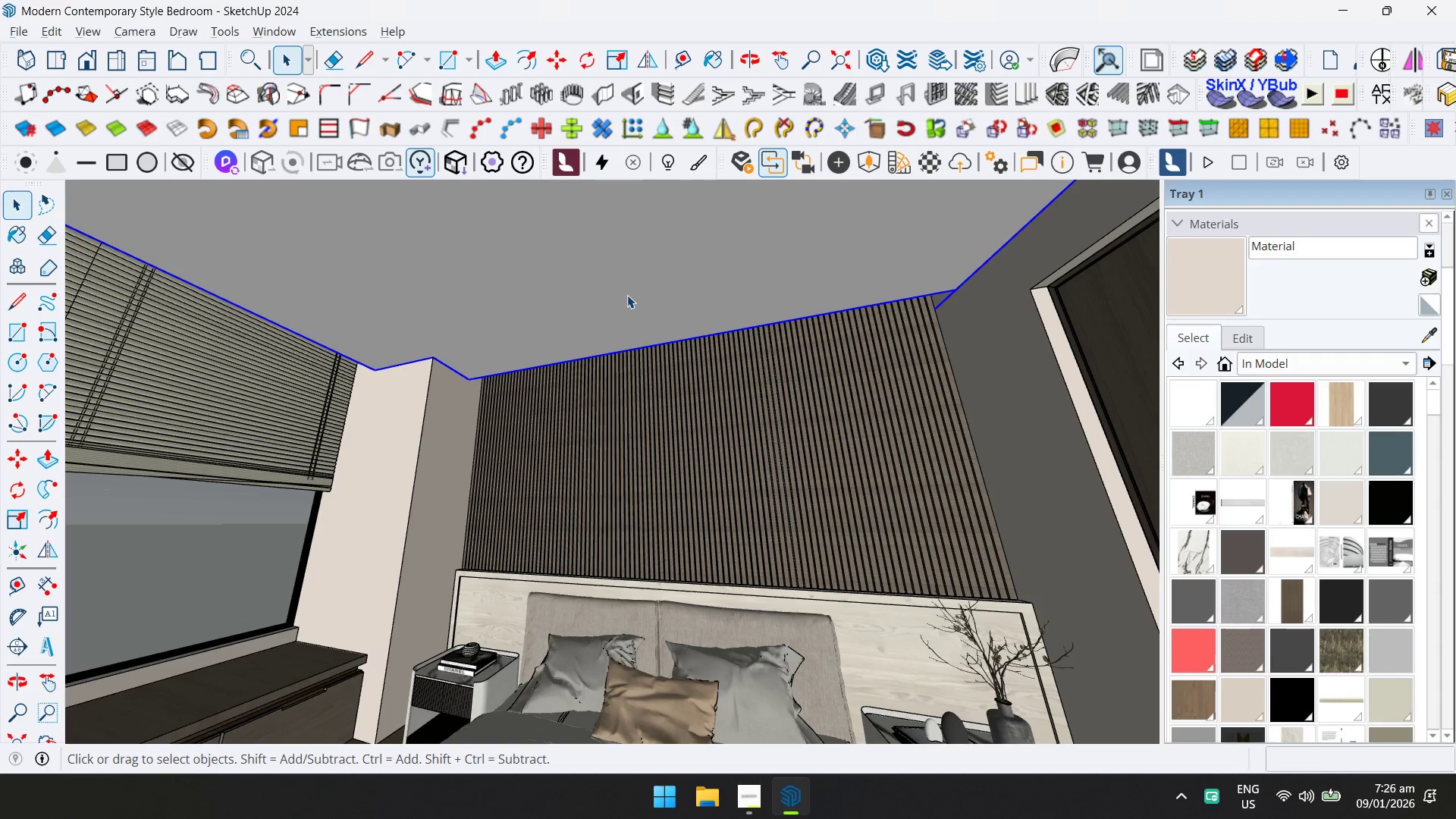 
scroll: coordinate [627, 337], scroll_direction: down, amount: 3.0
 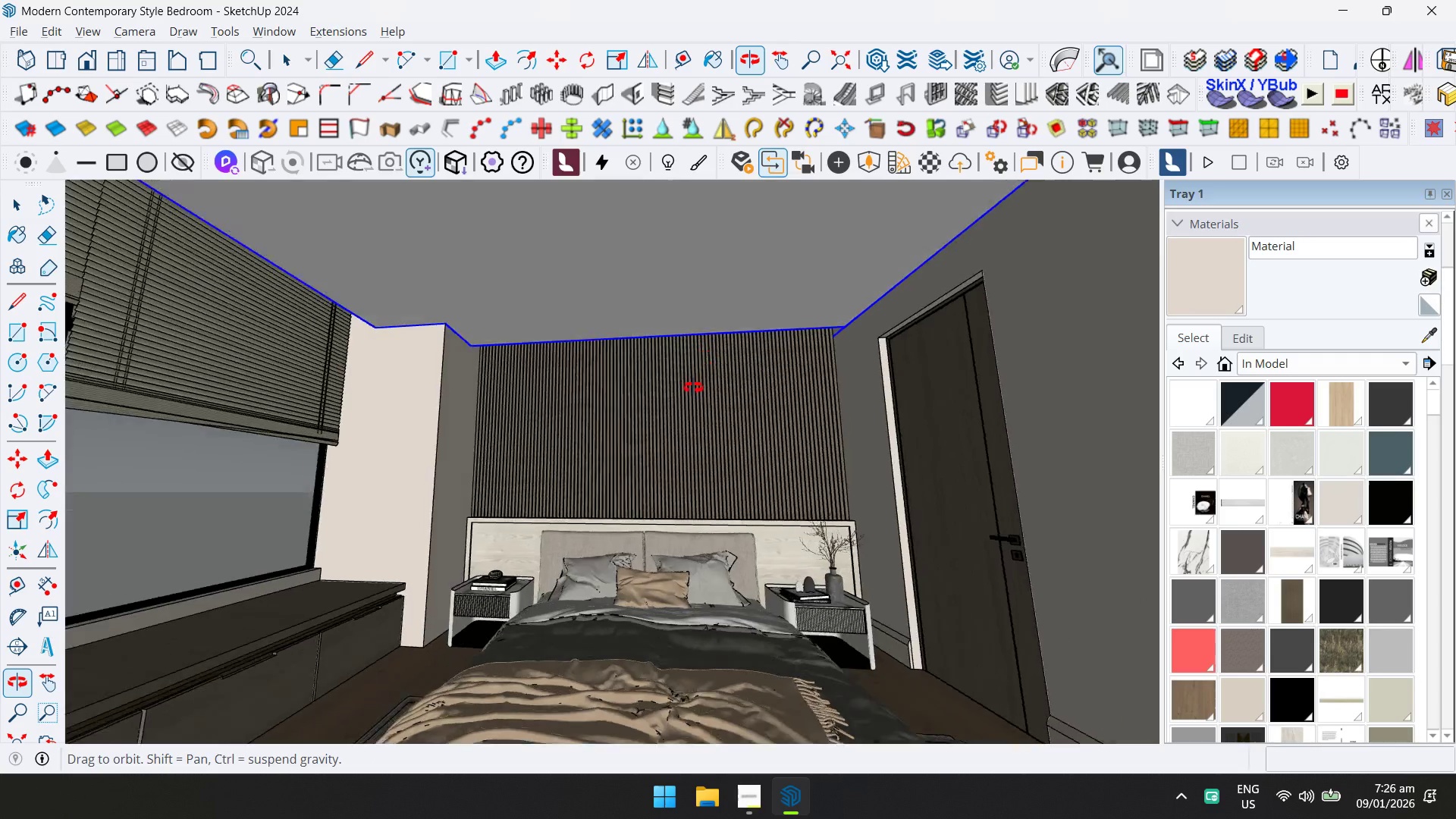 
hold_key(key=ShiftLeft, duration=0.52)
 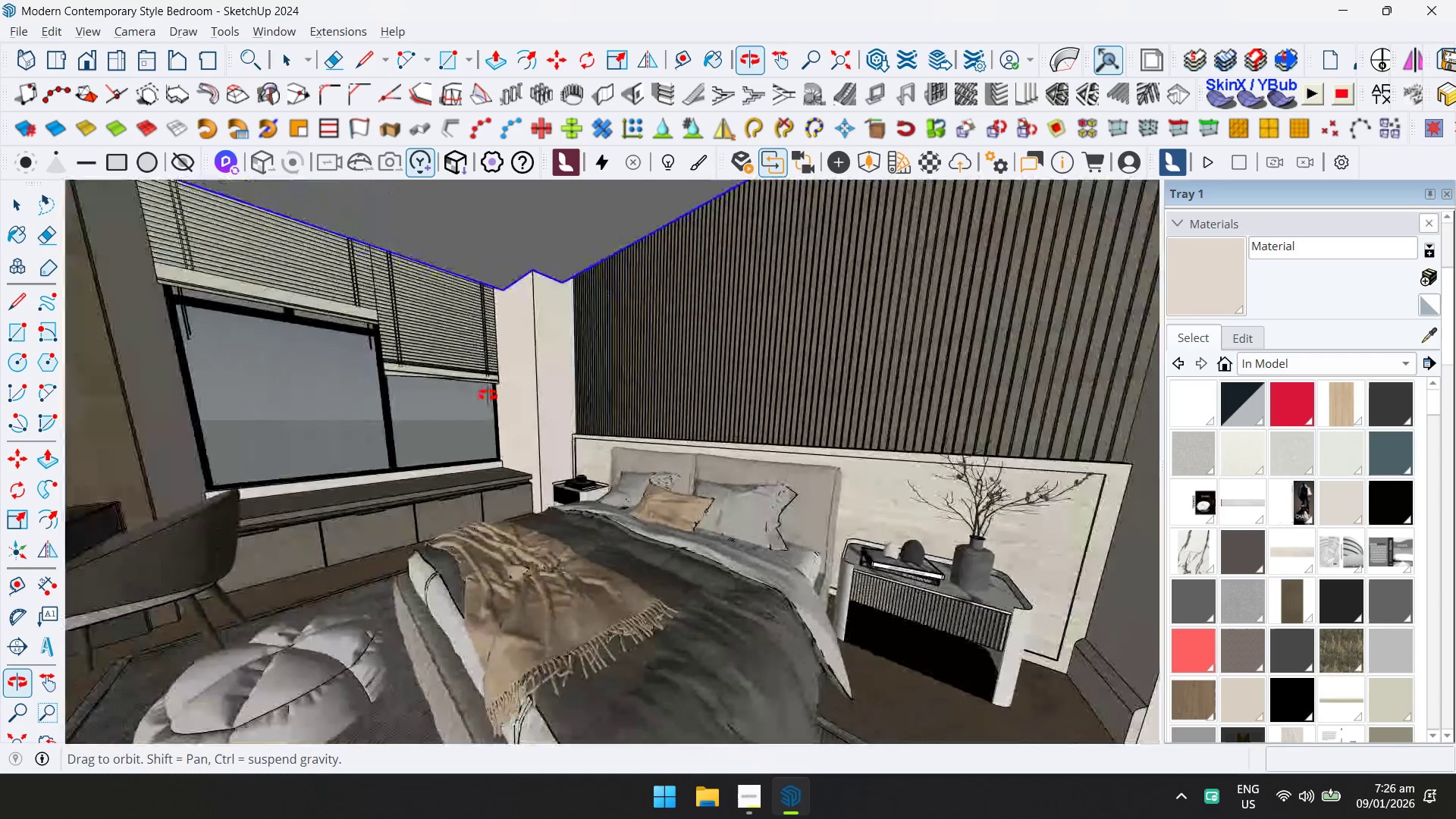 
hold_key(key=ShiftLeft, duration=0.8)
 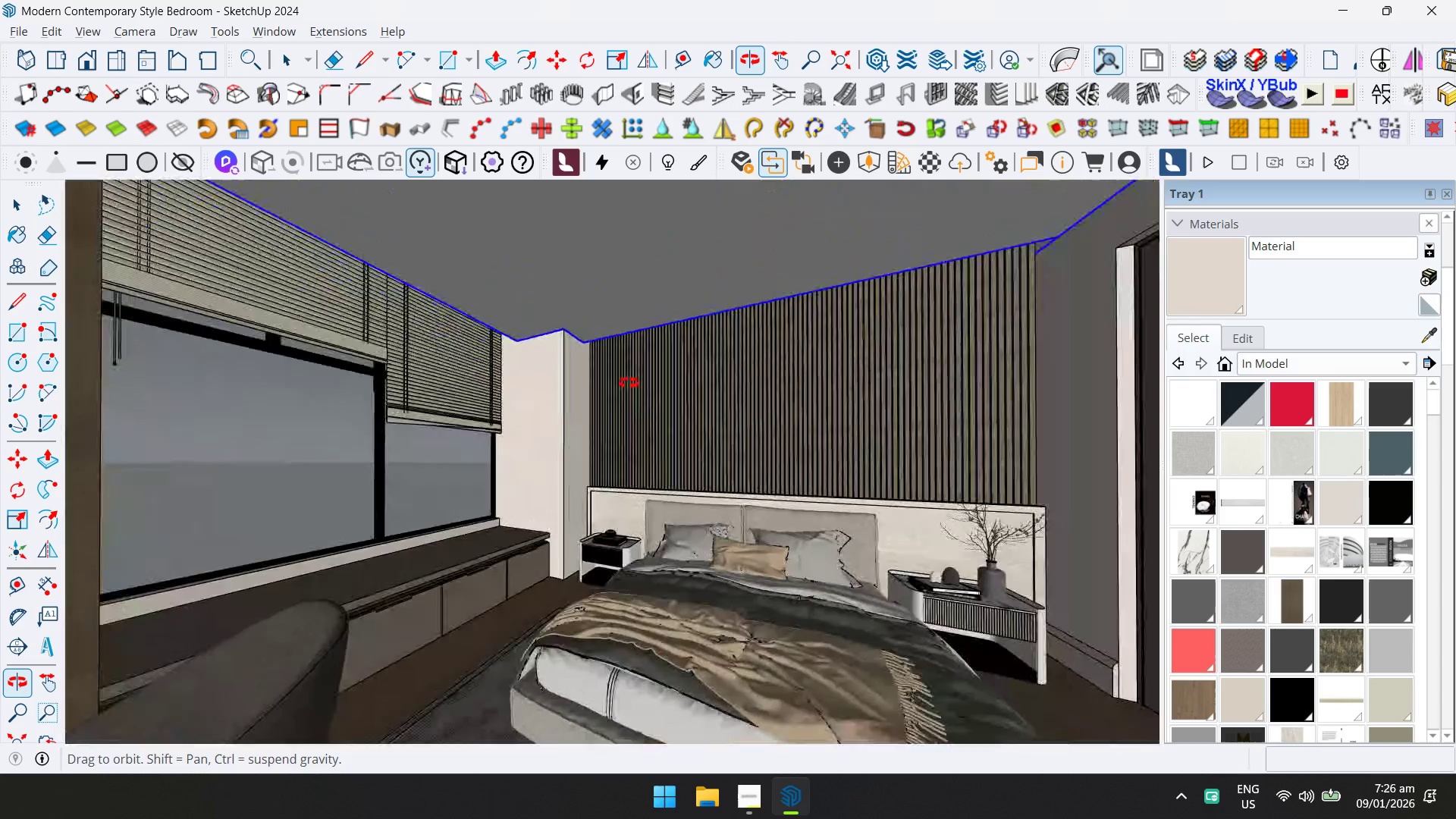 
key(Shift+ShiftLeft)
 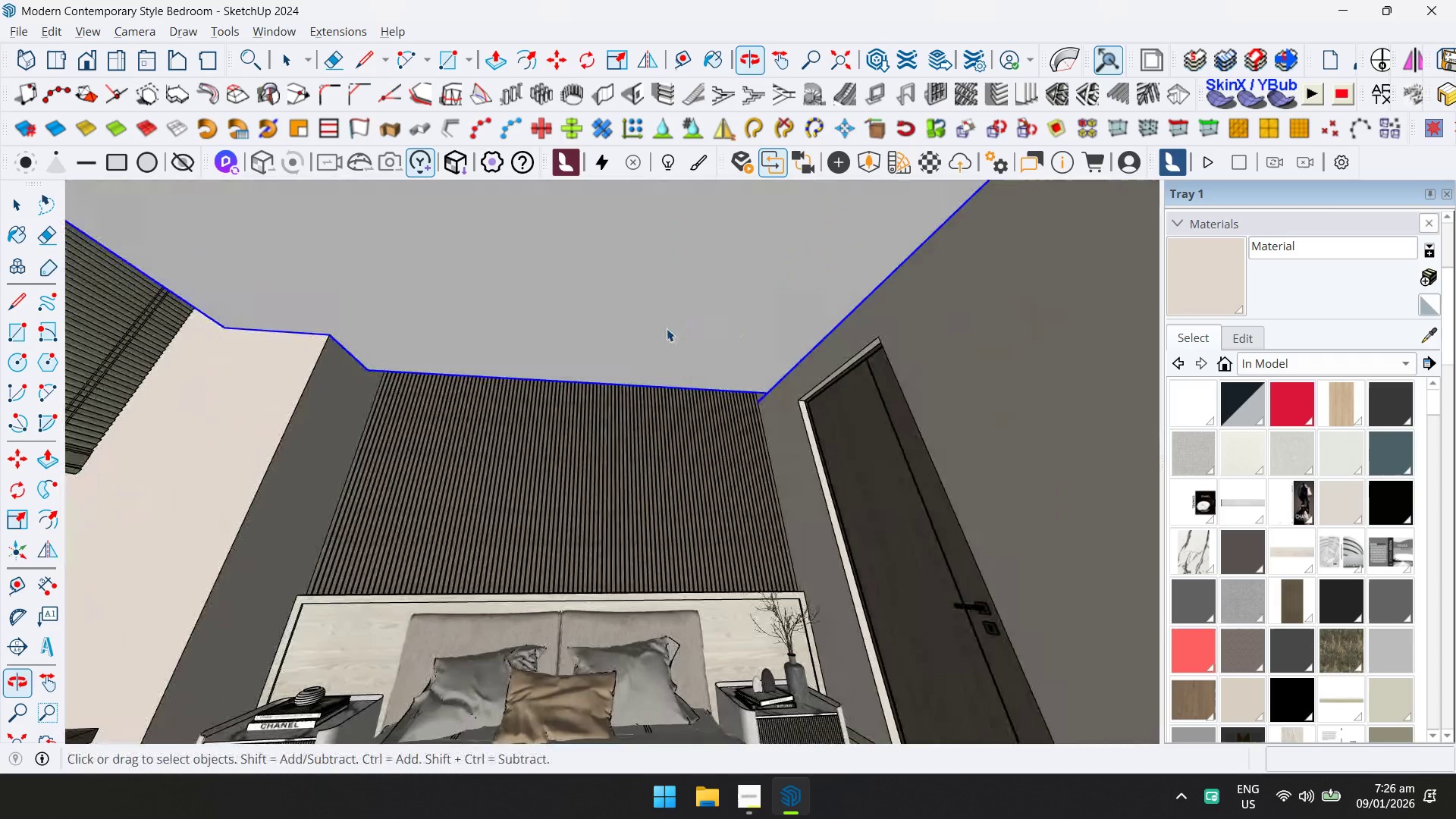 
double_click([600, 318])
 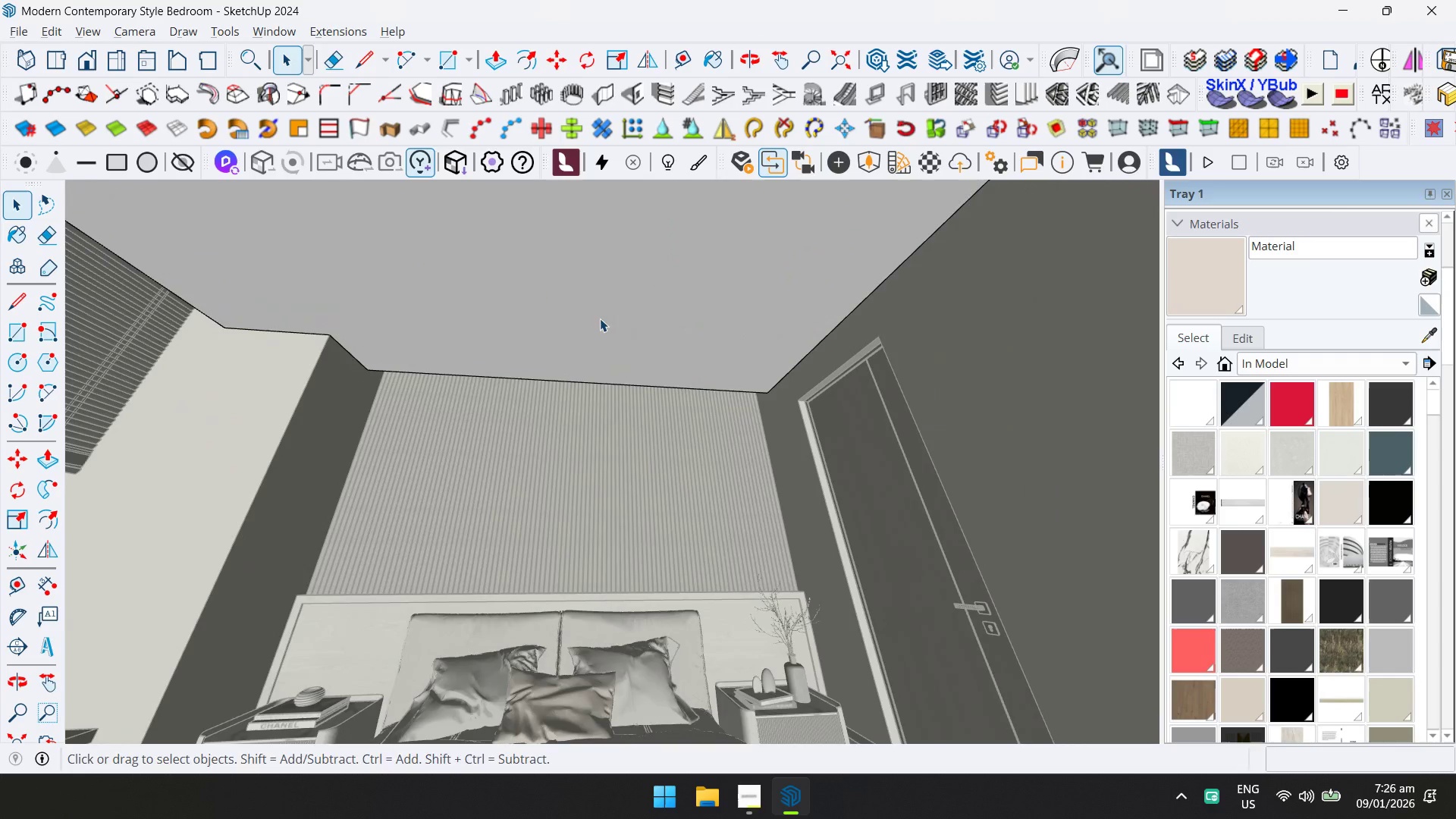 
hold_key(key=ShiftLeft, duration=0.38)
 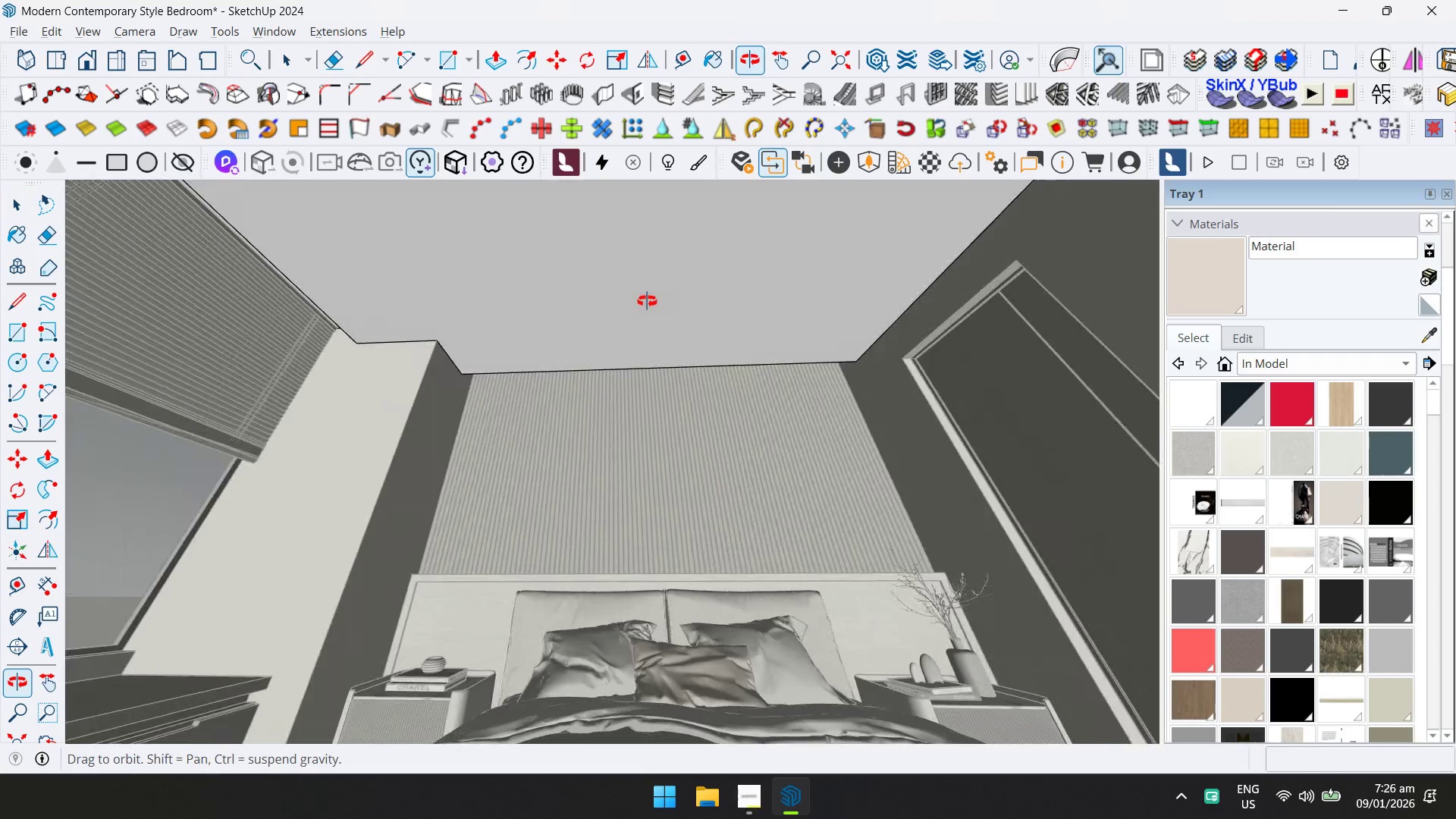 
left_click([642, 297])
 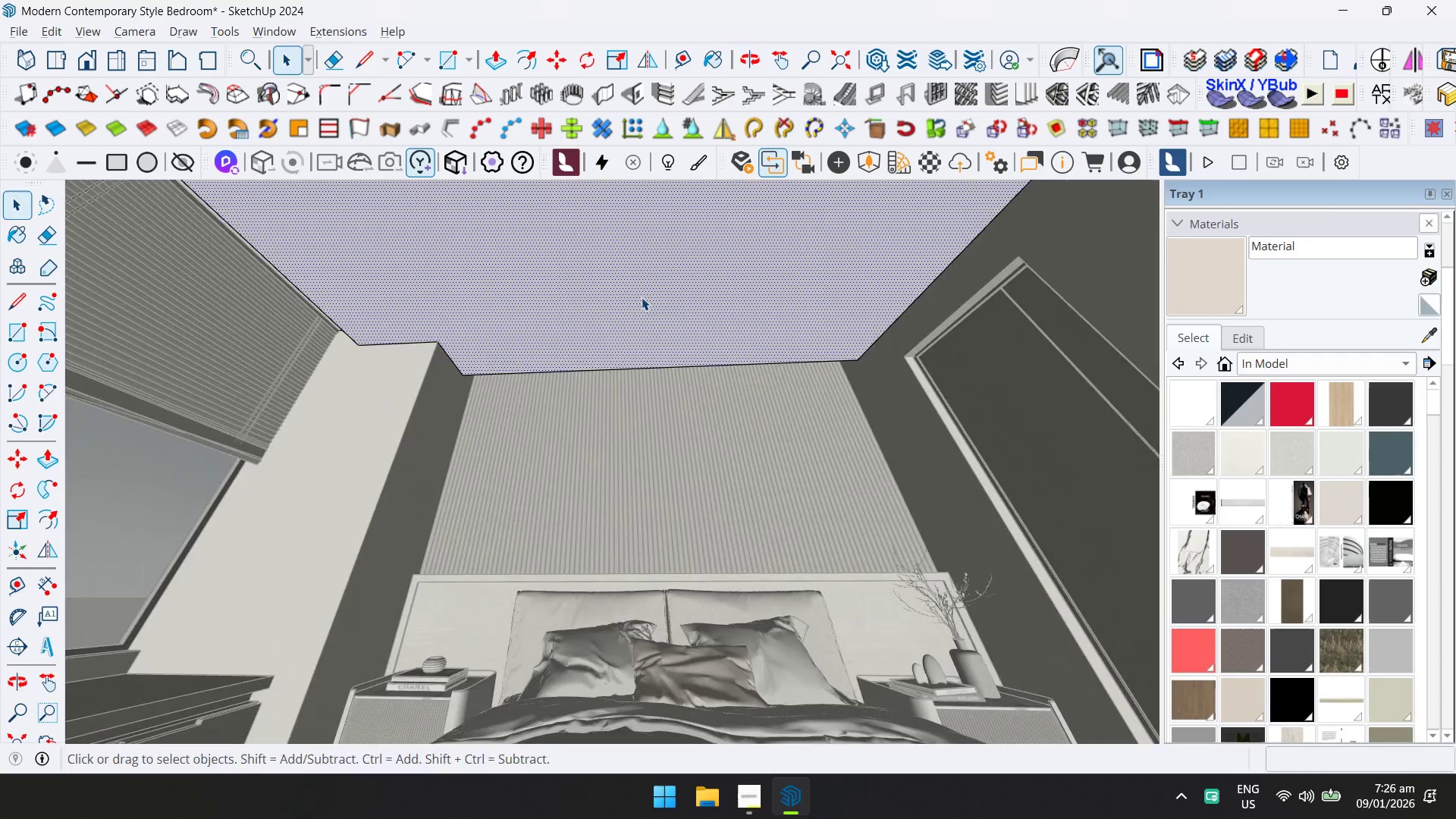 
hold_key(key=ShiftLeft, duration=0.31)
 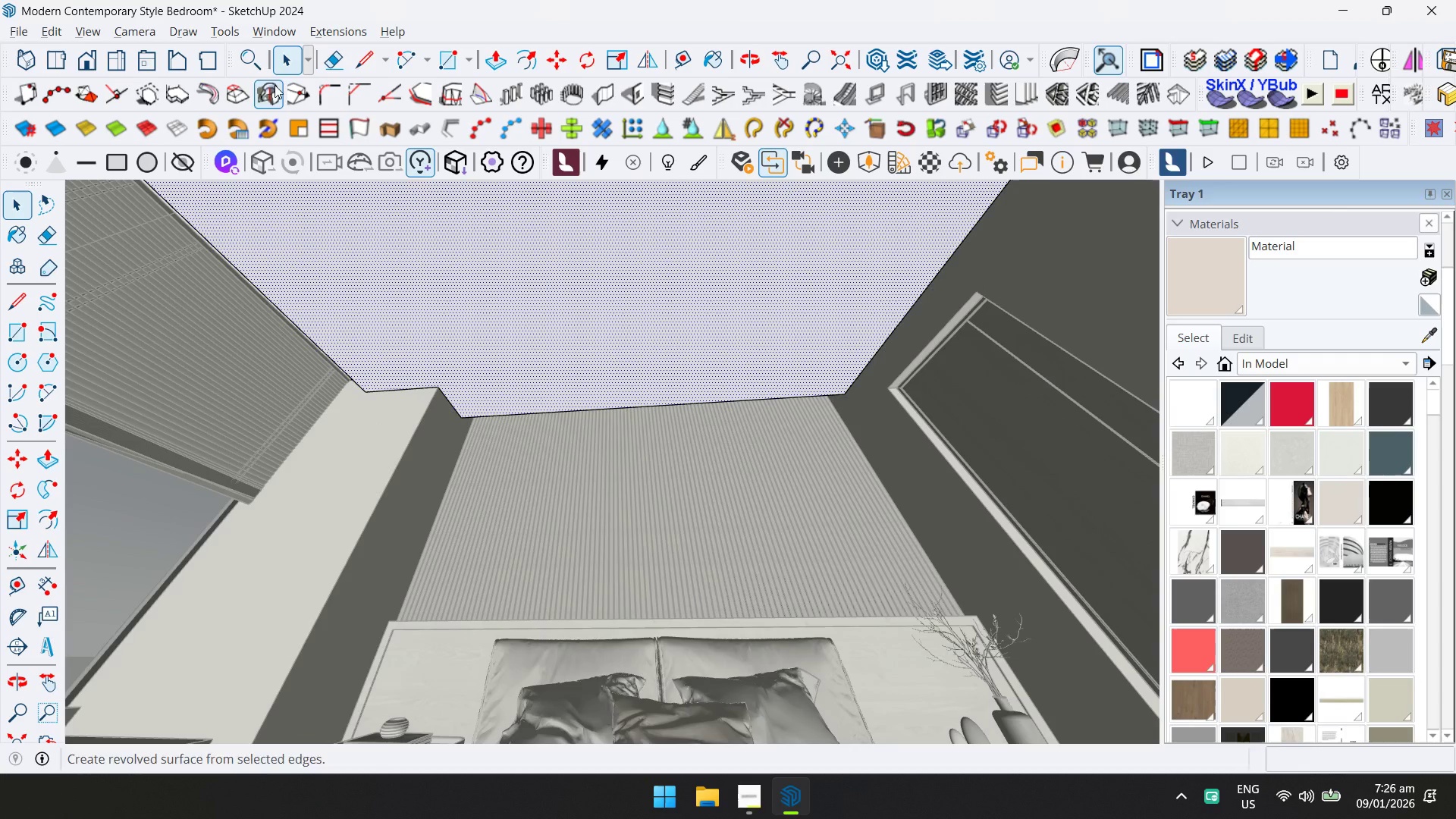 
left_click([290, 30])
 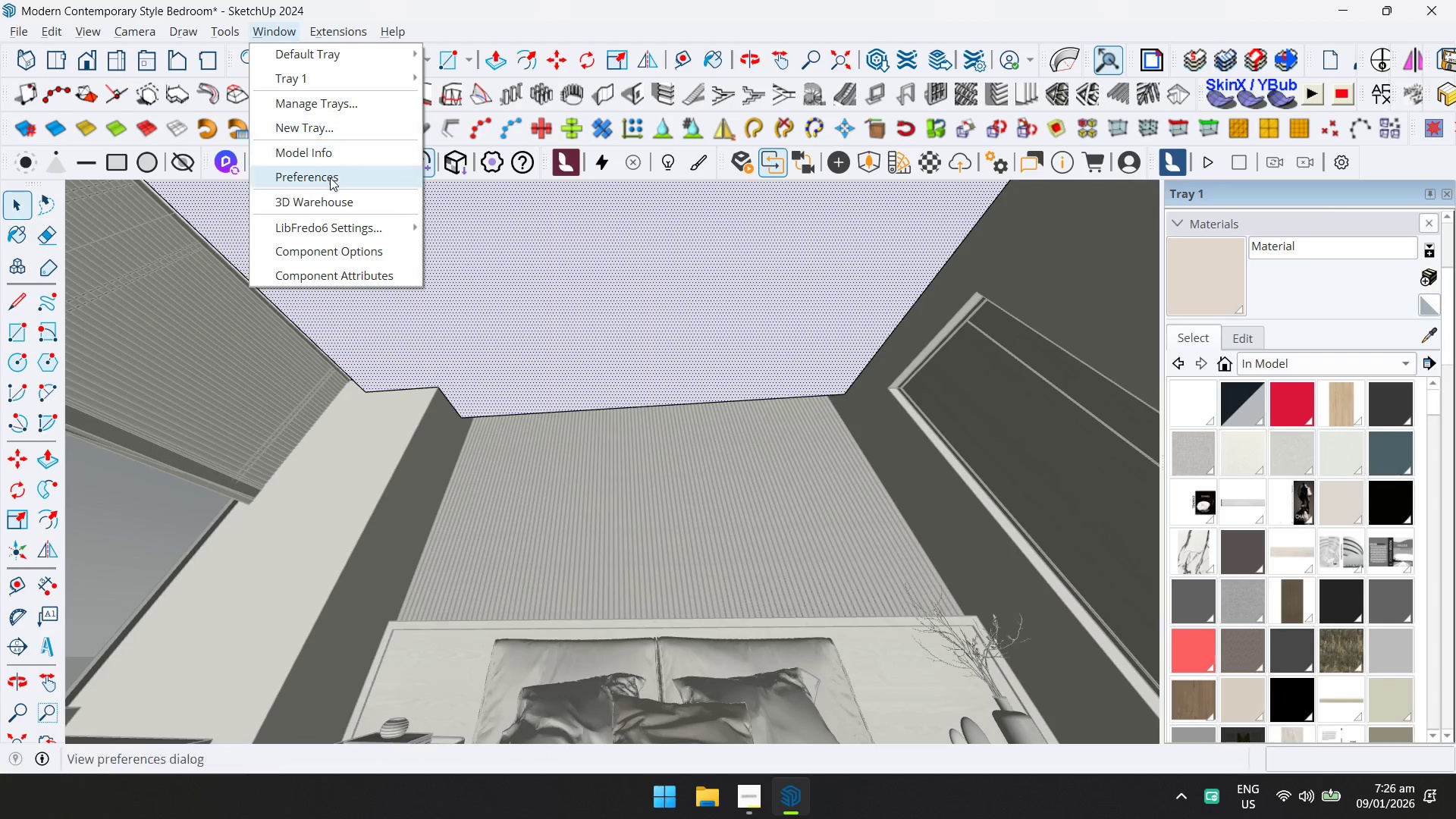 
left_click([328, 201])
 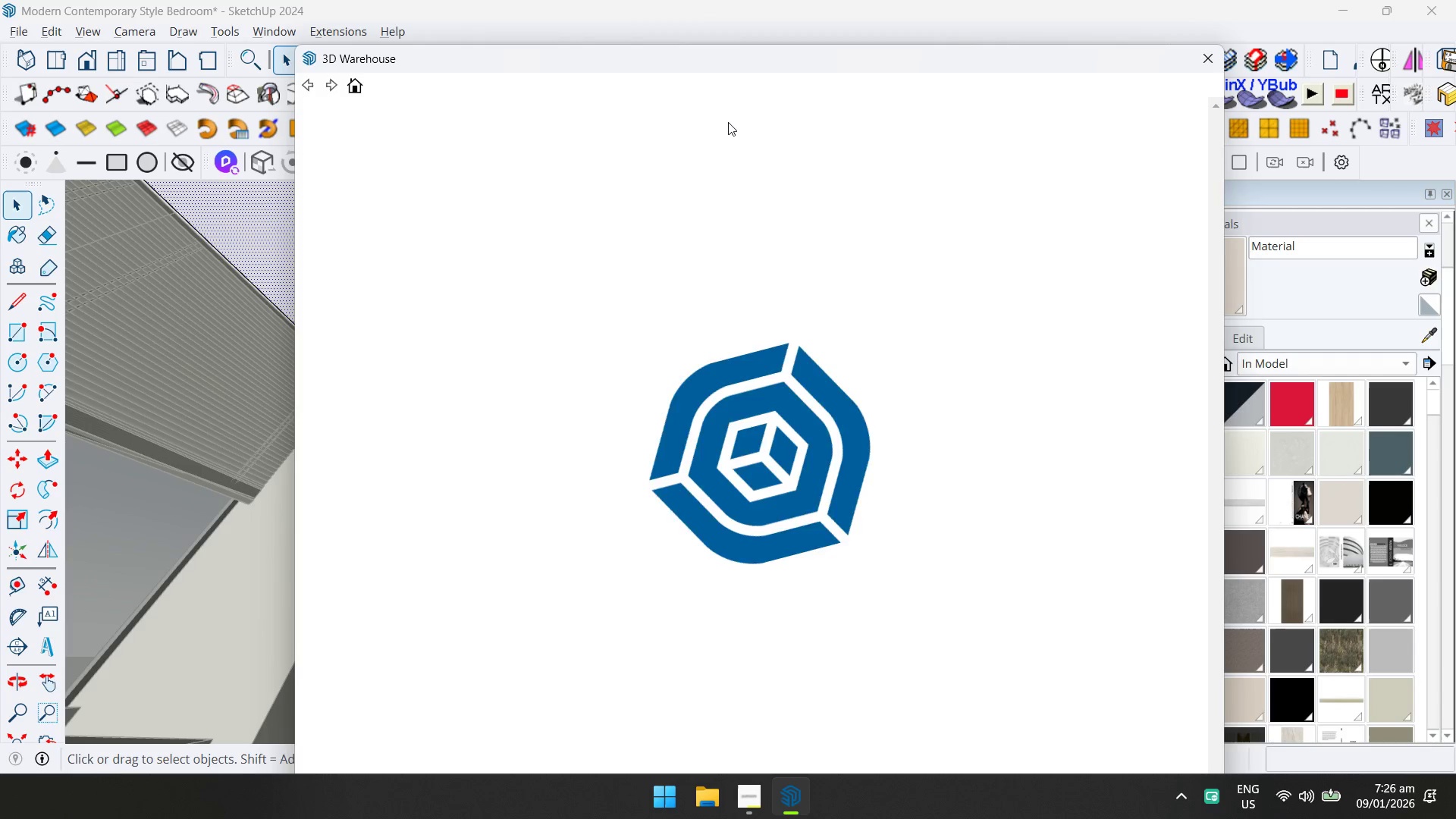 
left_click([733, 131])
 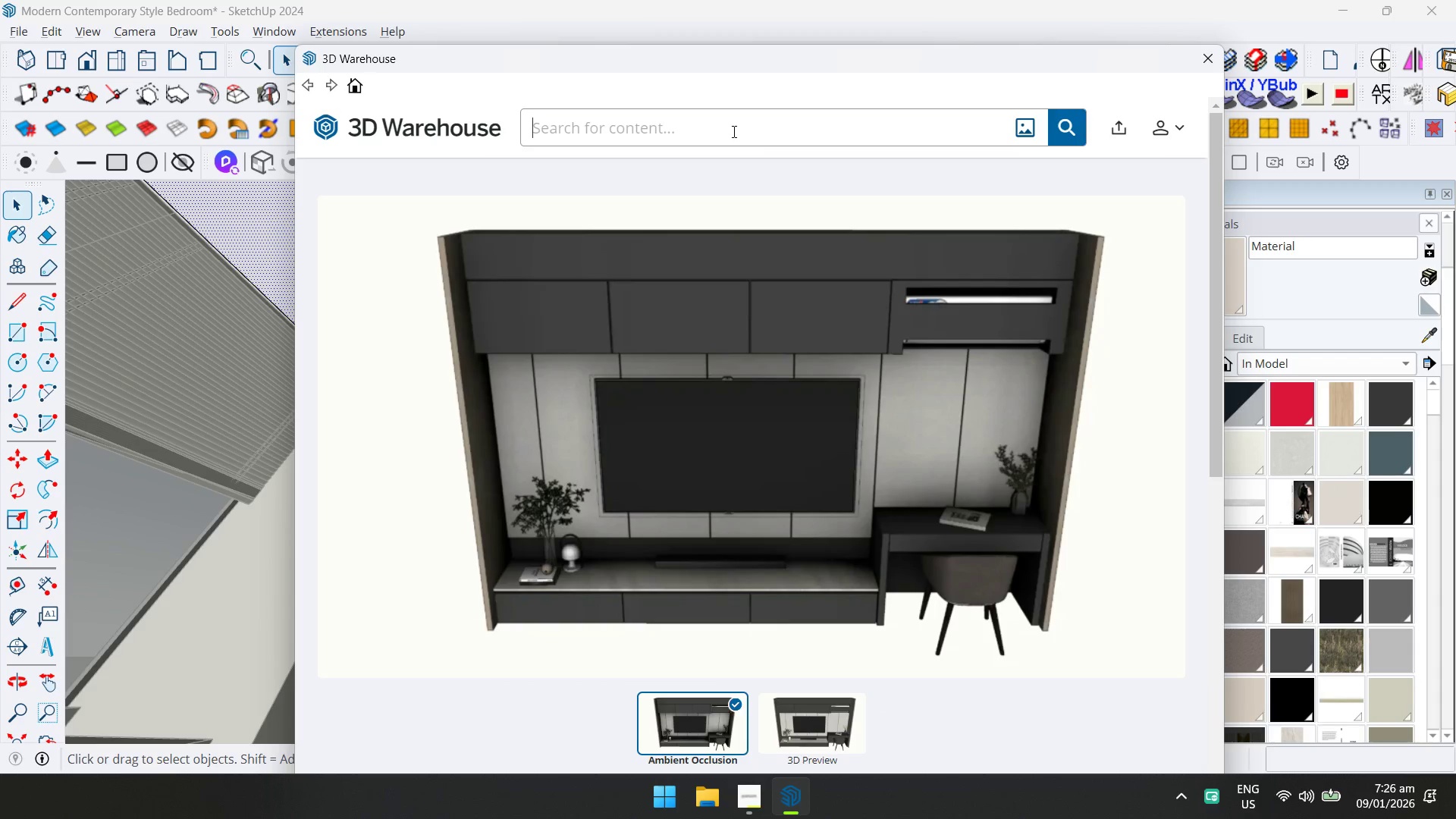 
type(track light)
 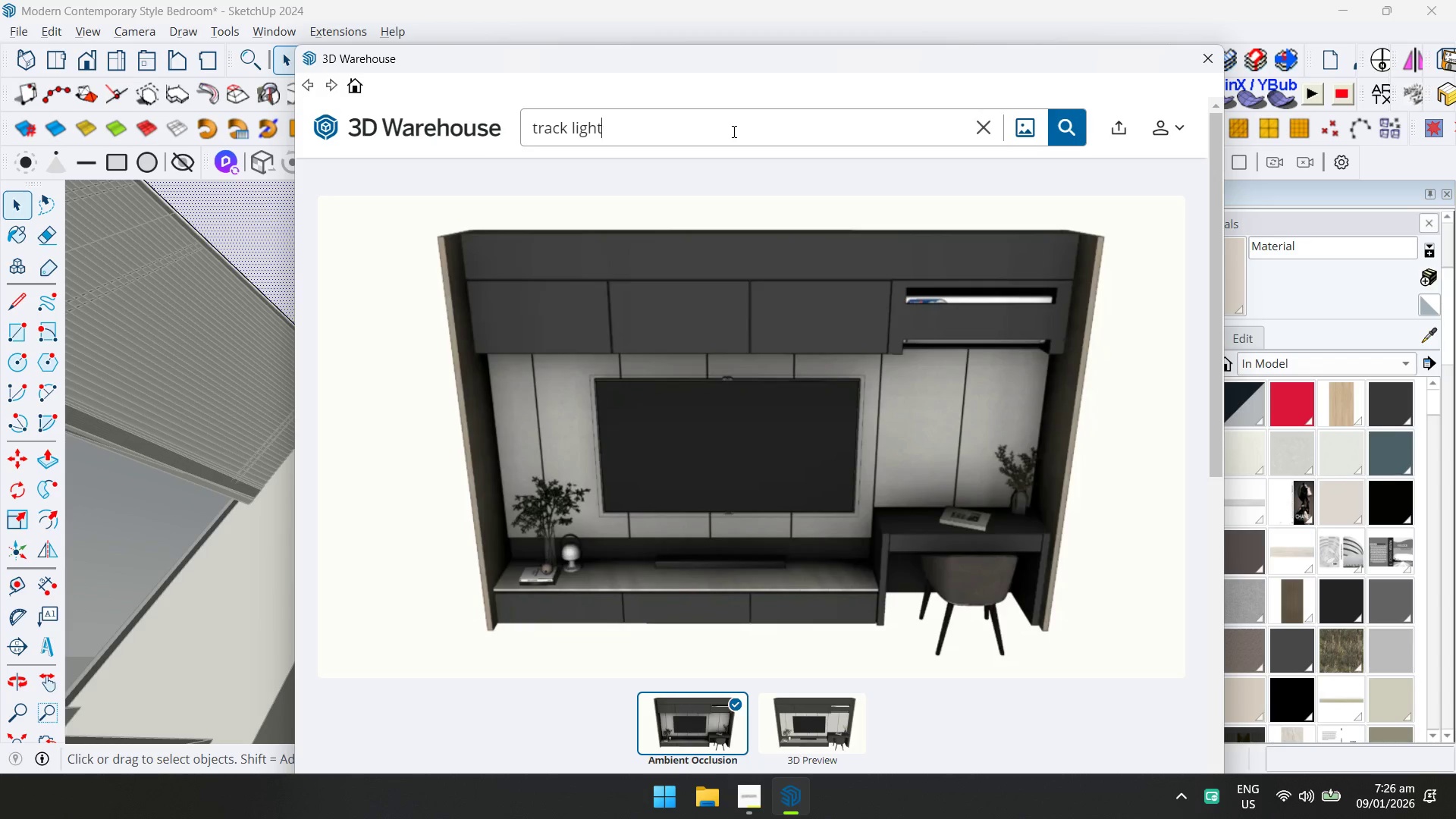 
key(Enter)
 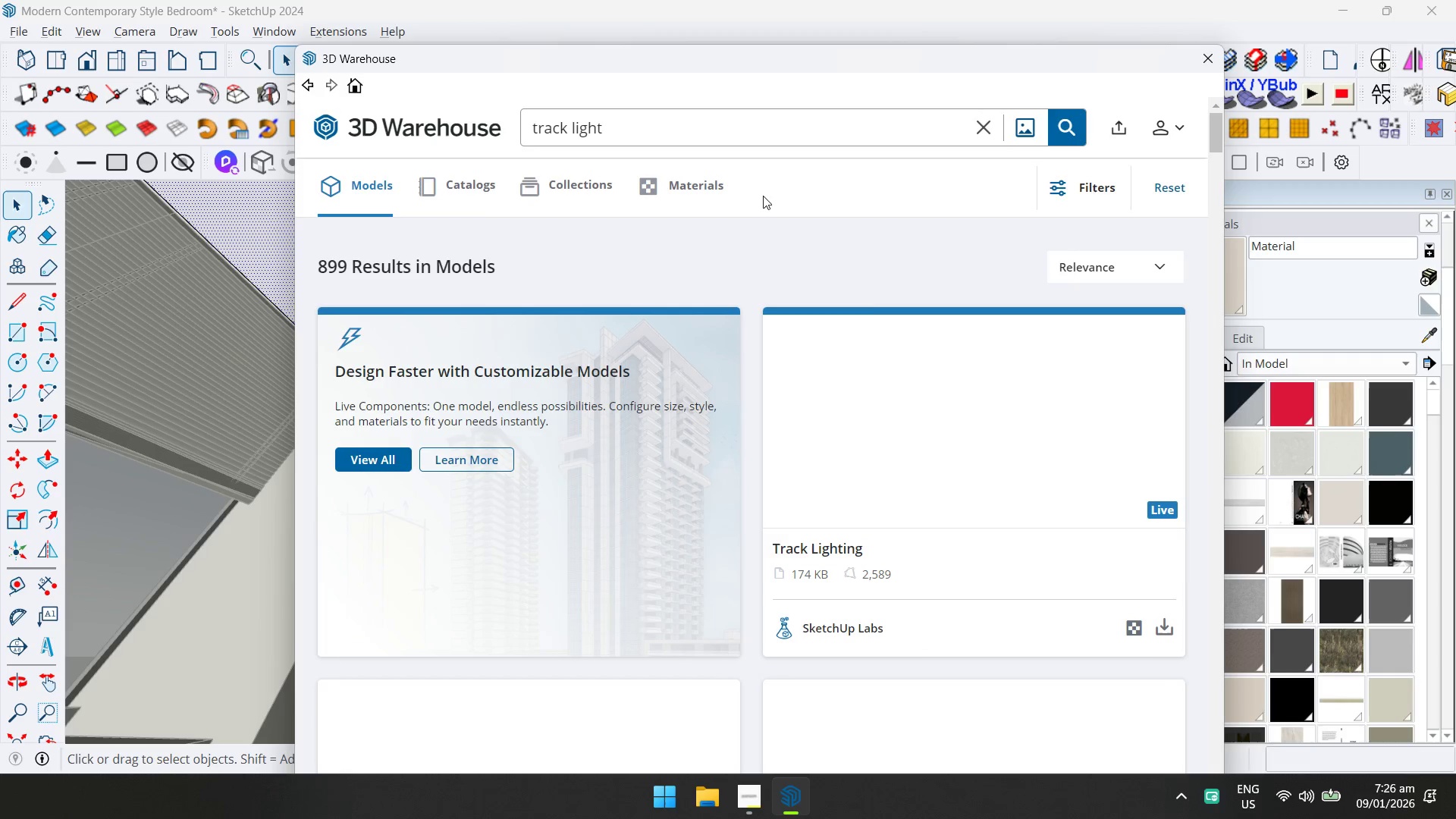 
scroll: coordinate [867, 402], scroll_direction: down, amount: 3.0
 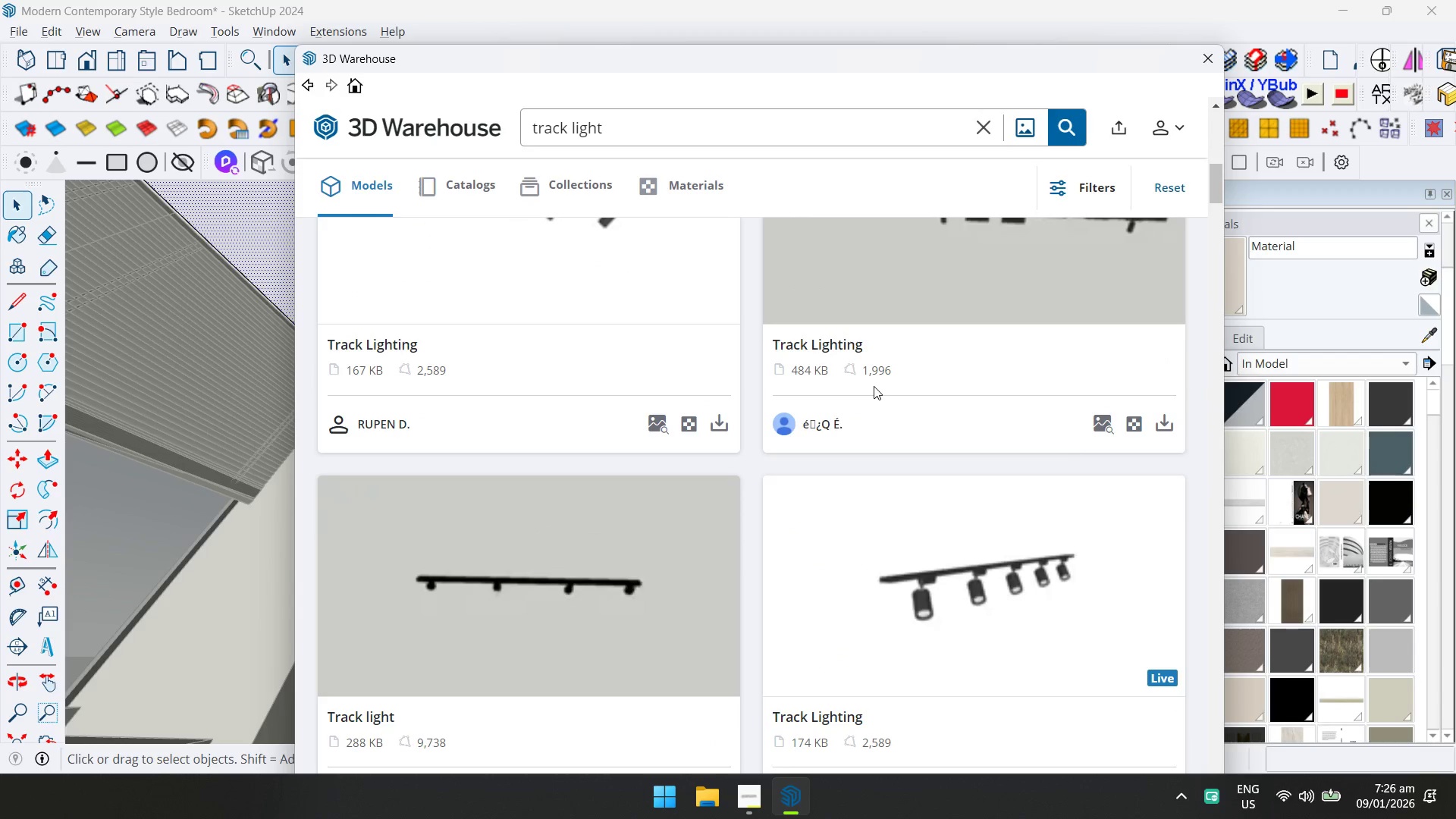 
scroll: coordinate [874, 386], scroll_direction: up, amount: 1.0
 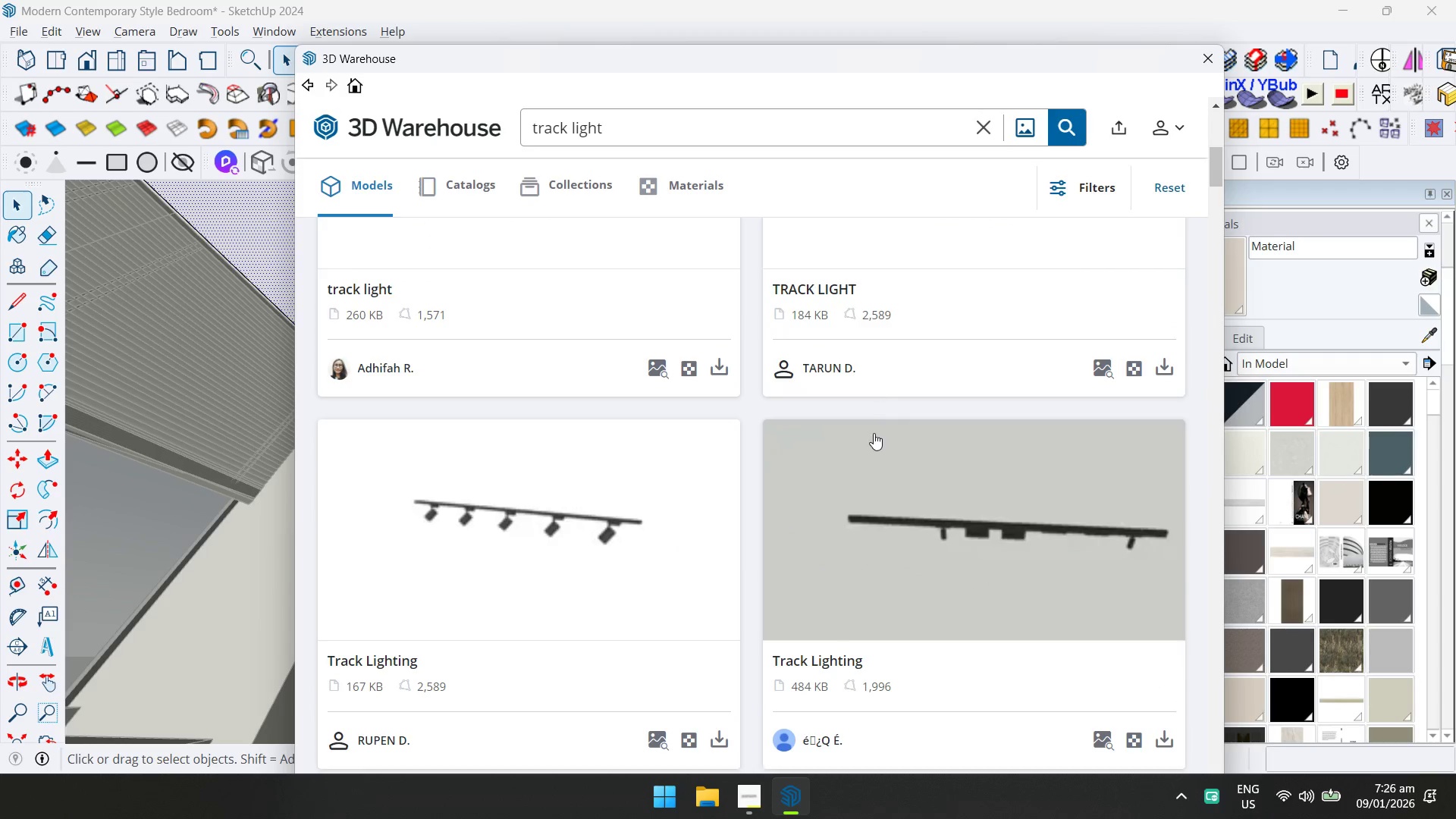 
scroll: coordinate [874, 433], scroll_direction: down, amount: 1.0
 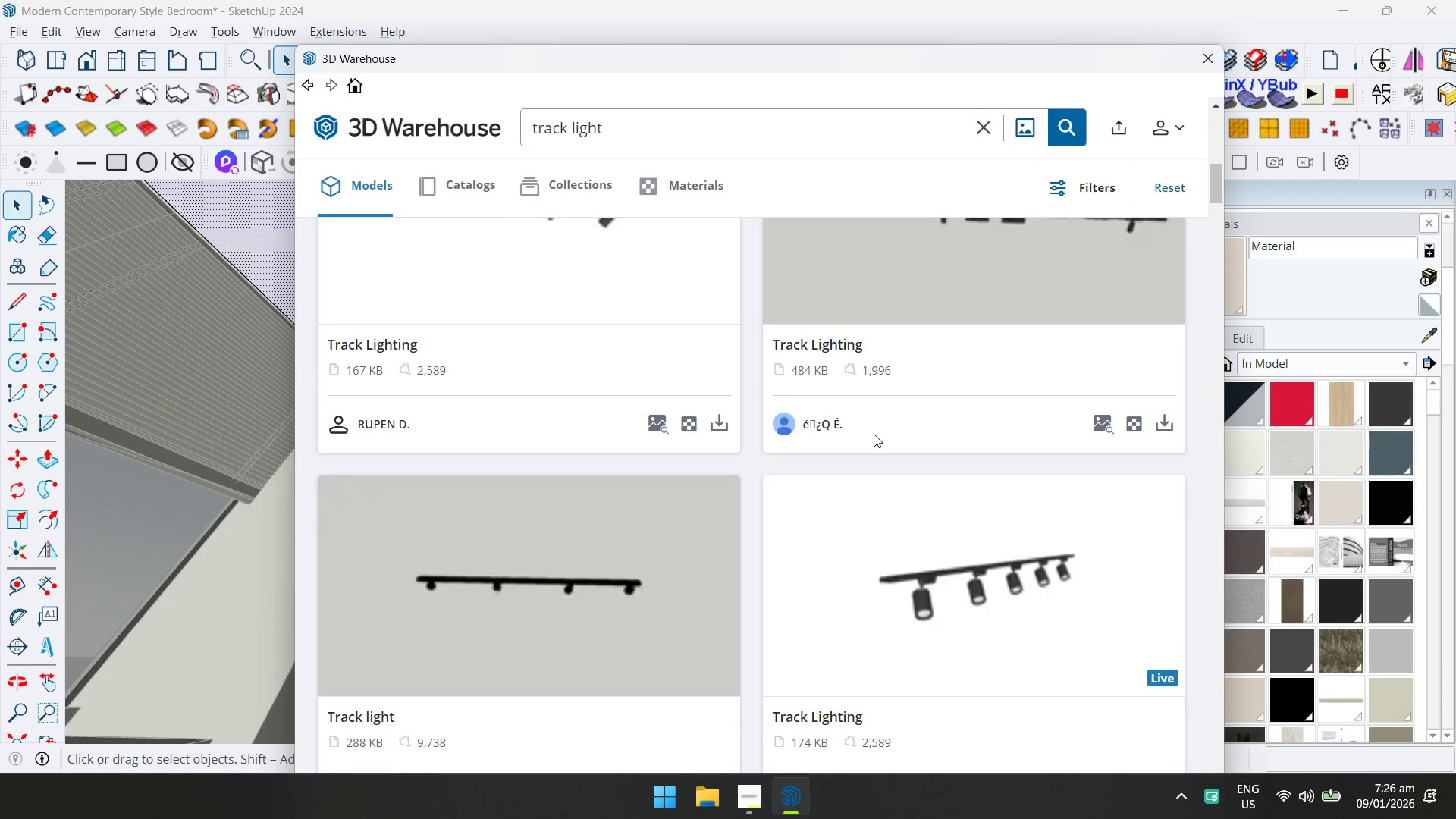 
scroll: coordinate [874, 431], scroll_direction: up, amount: 1.0
 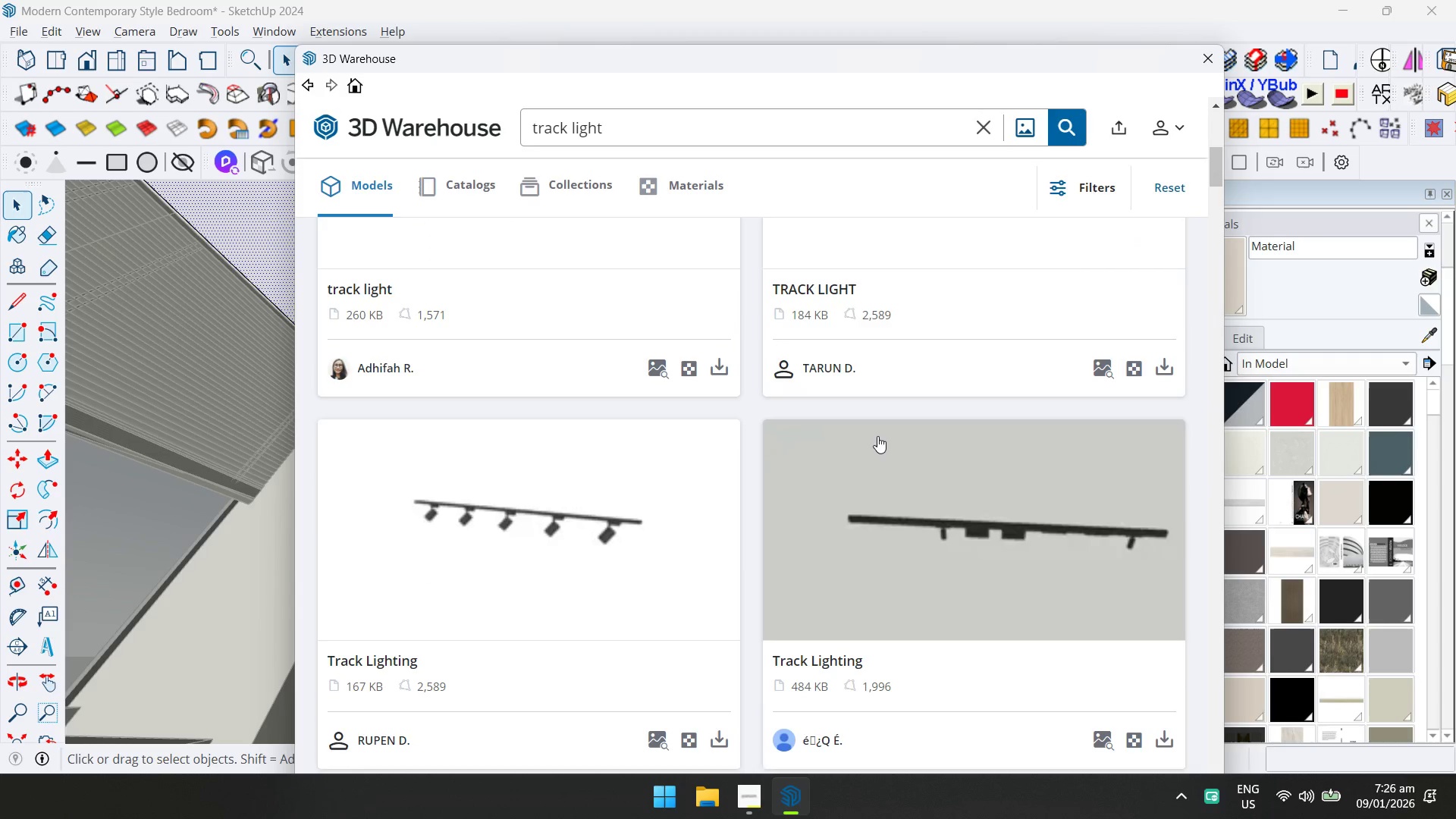 
left_click([907, 489])
 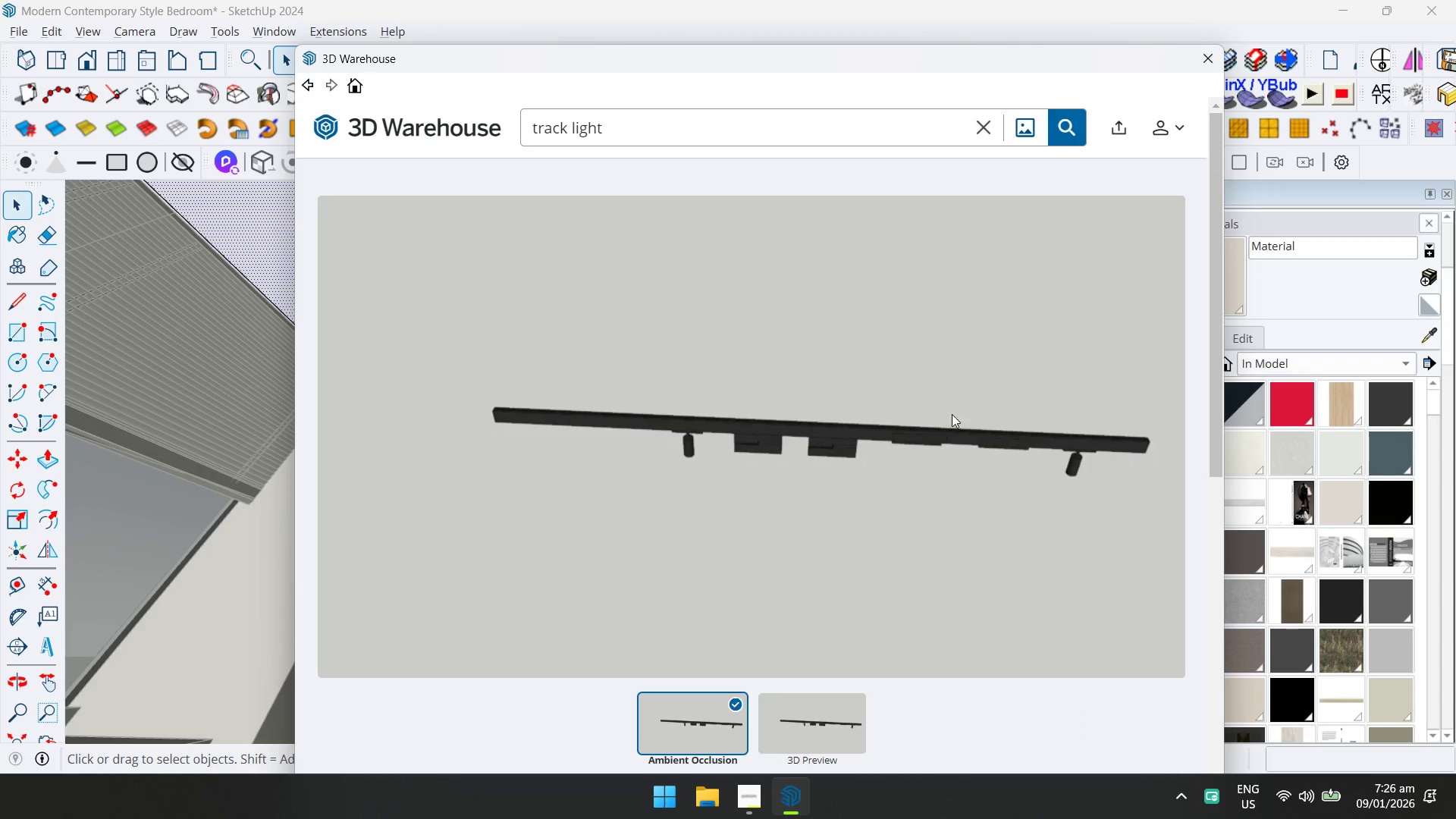 
scroll: coordinate [1017, 427], scroll_direction: down, amount: 1.0
 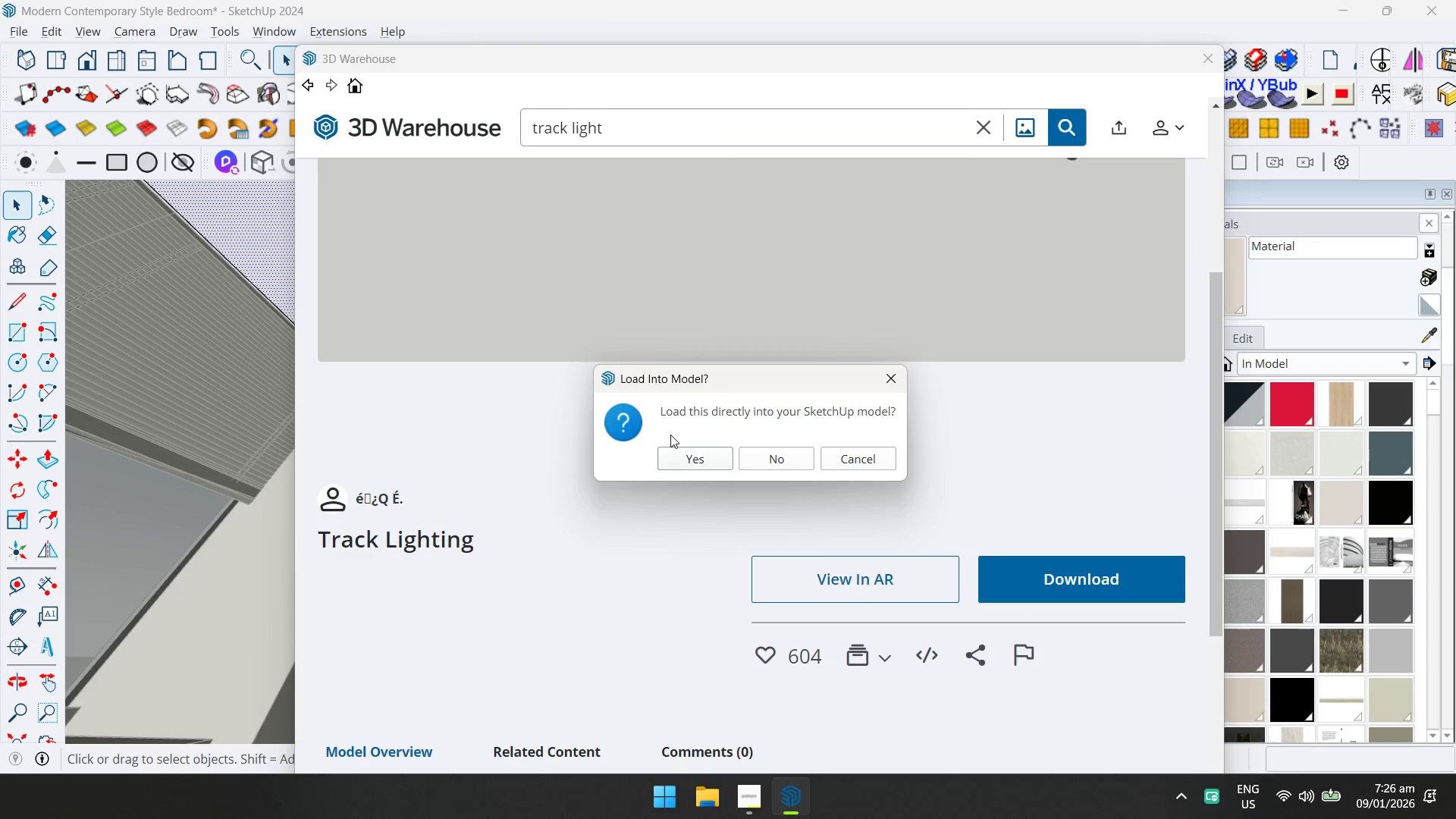 
left_click([672, 462])
 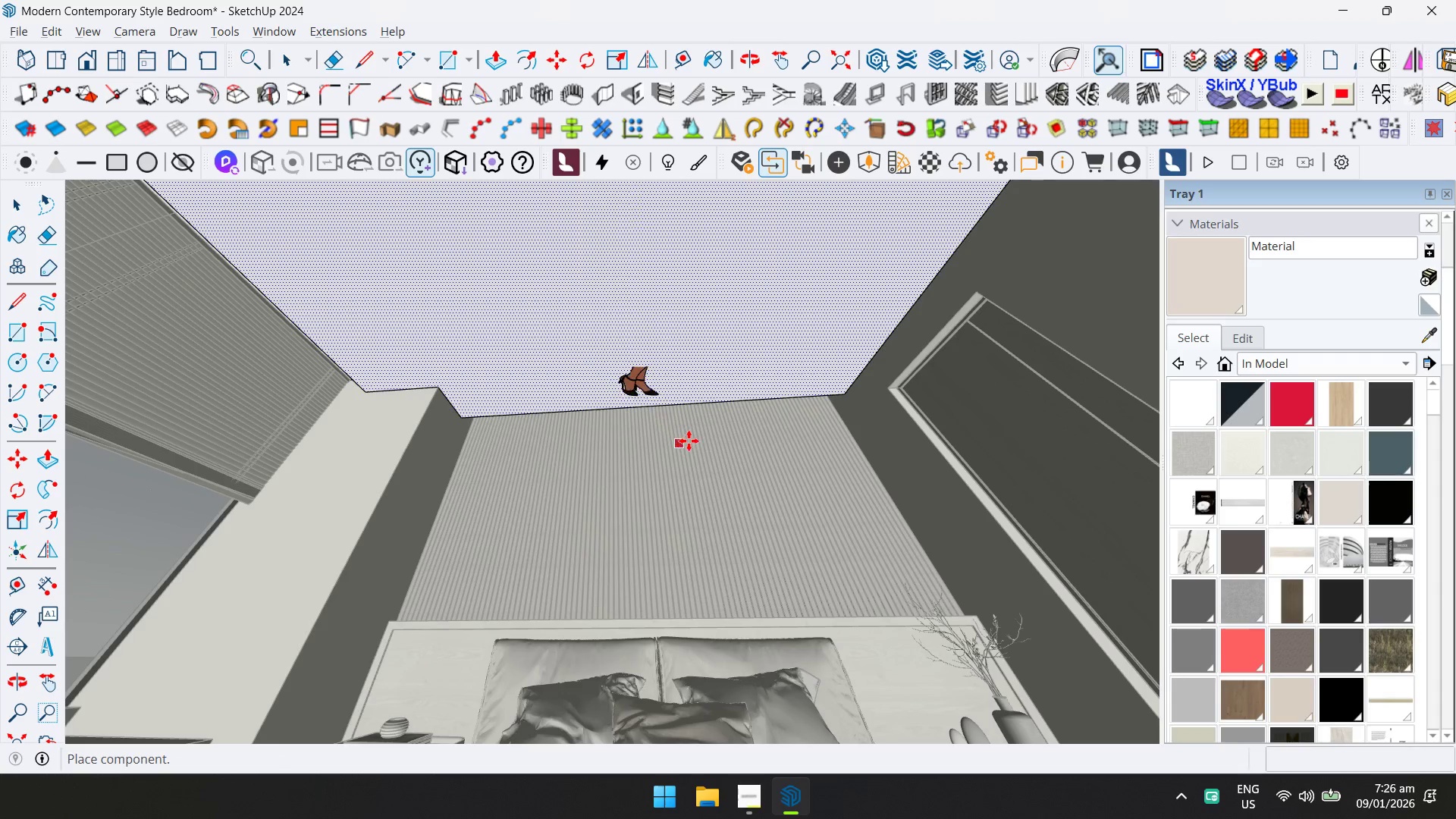 
scroll: coordinate [632, 538], scroll_direction: down, amount: 2.0
 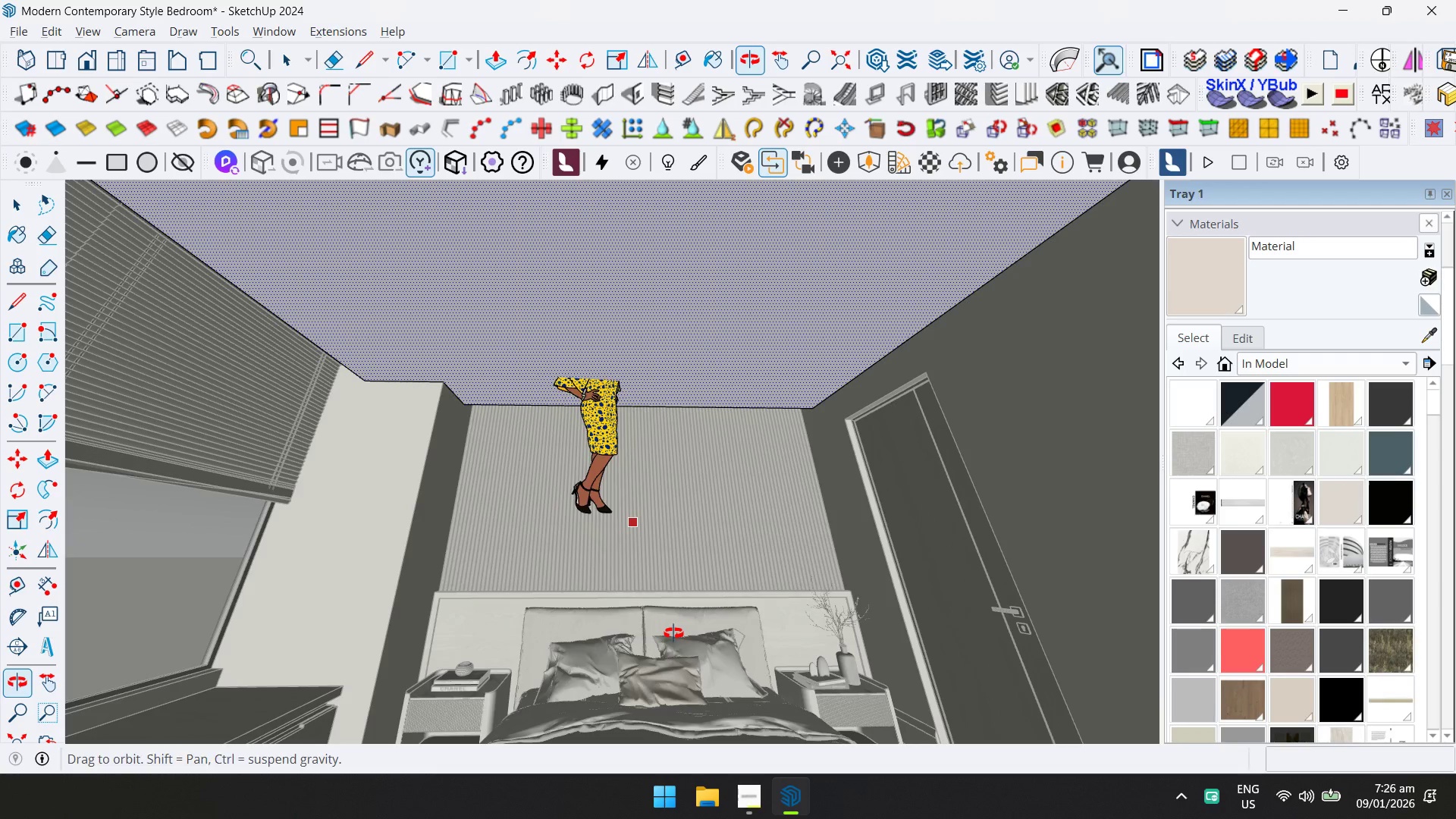 
hold_key(key=ShiftLeft, duration=0.56)
 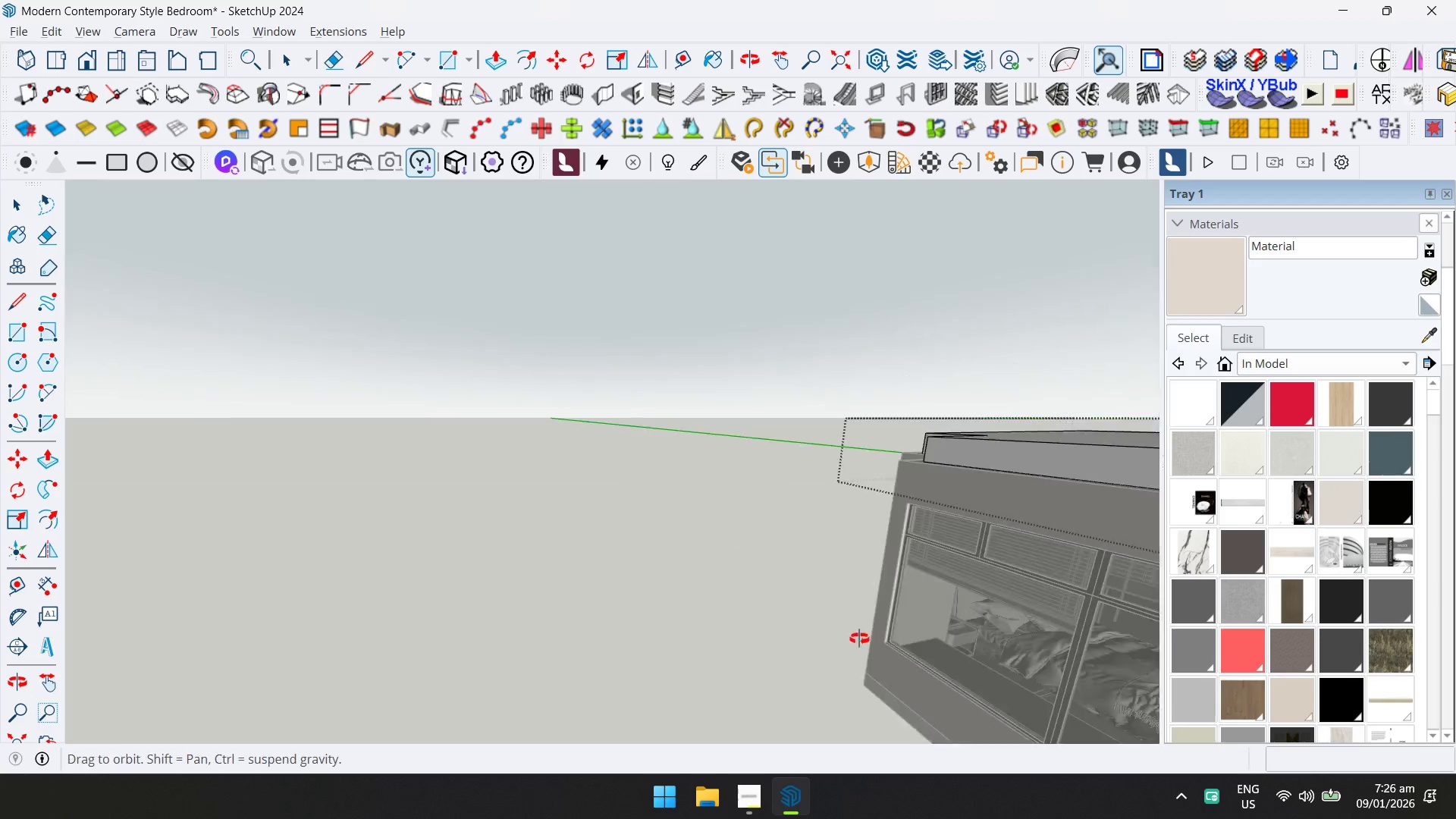 
hold_key(key=ShiftLeft, duration=1.05)
 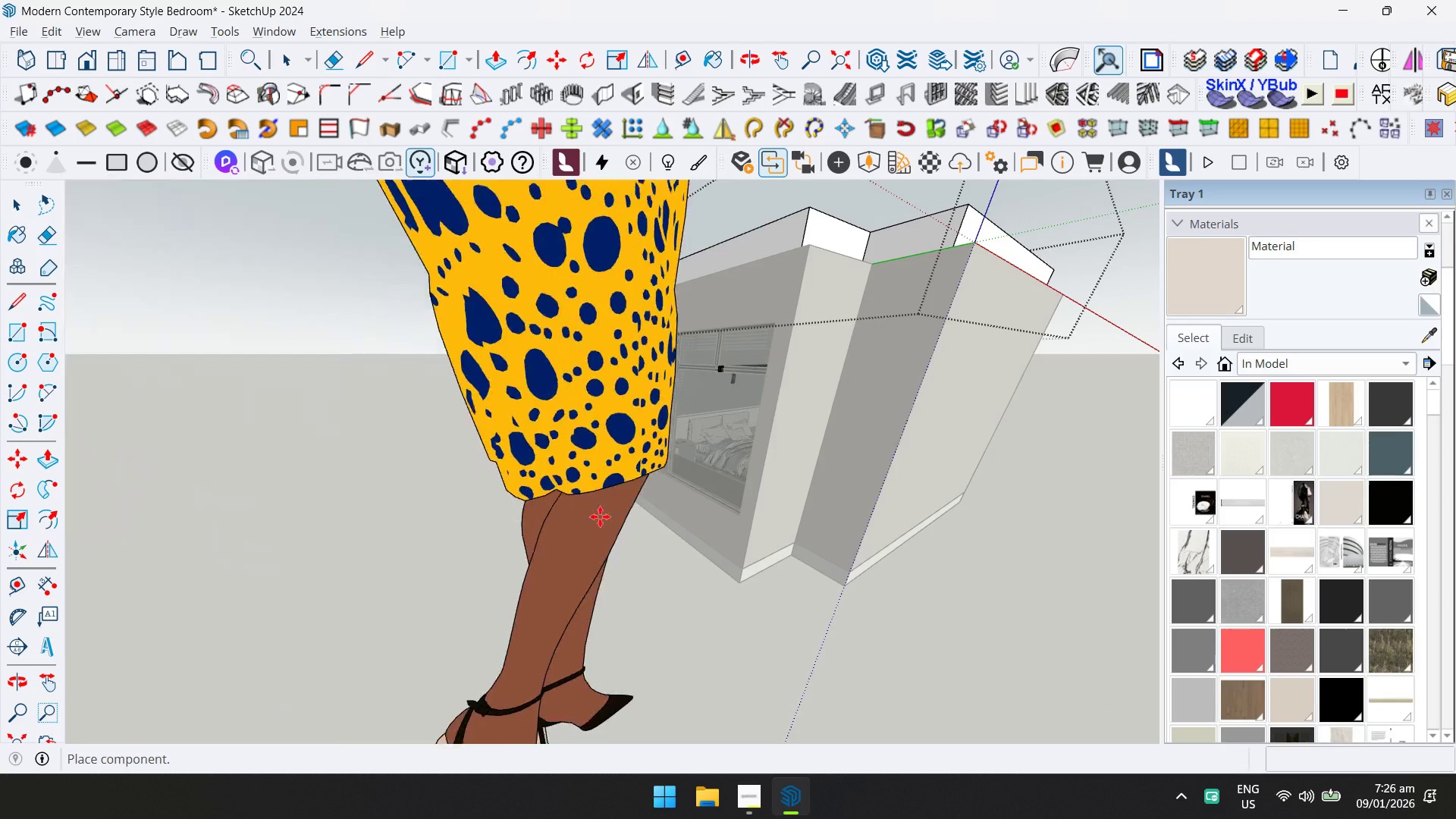 
left_click([663, 502])
 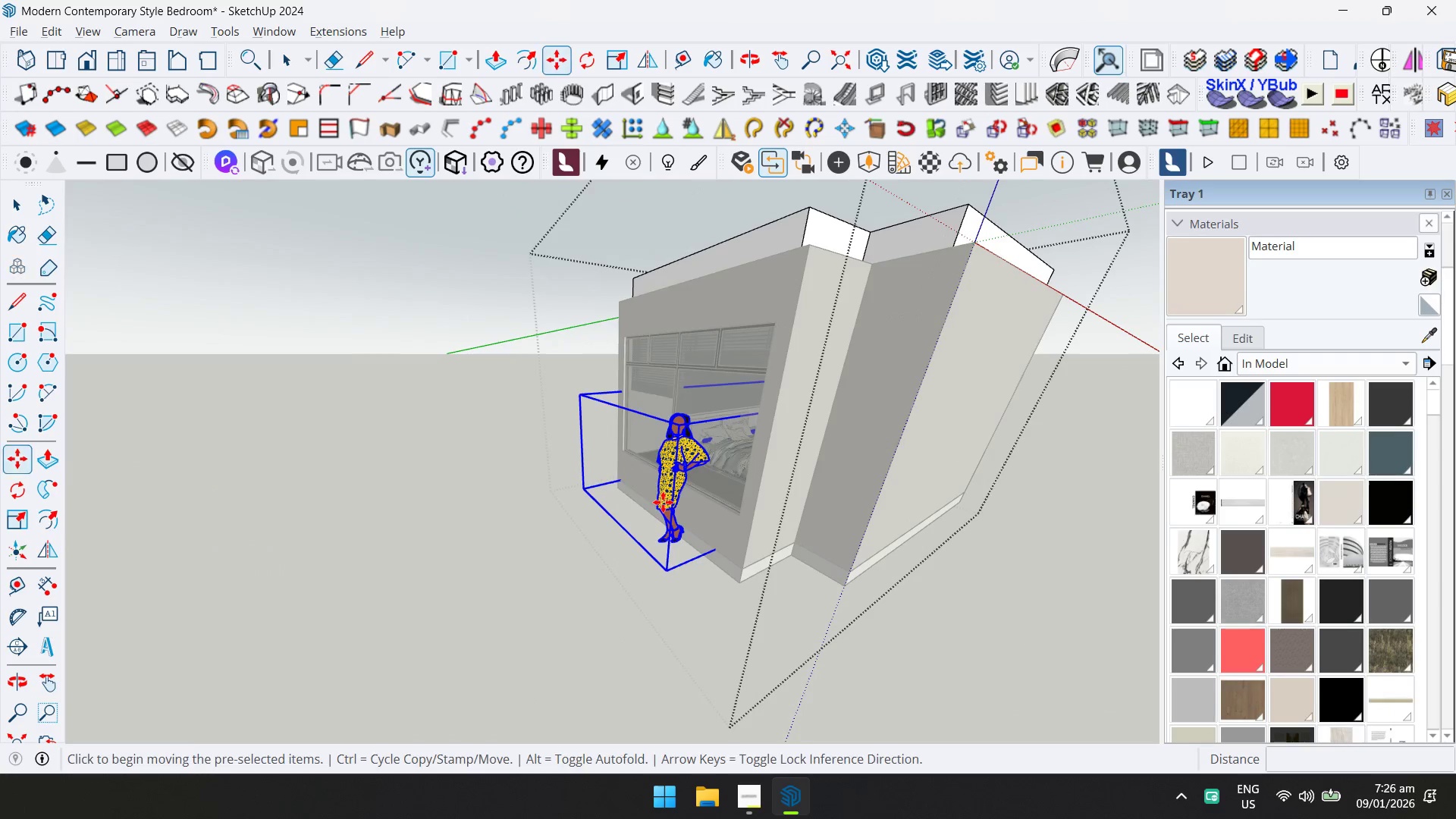 
key(Space)
 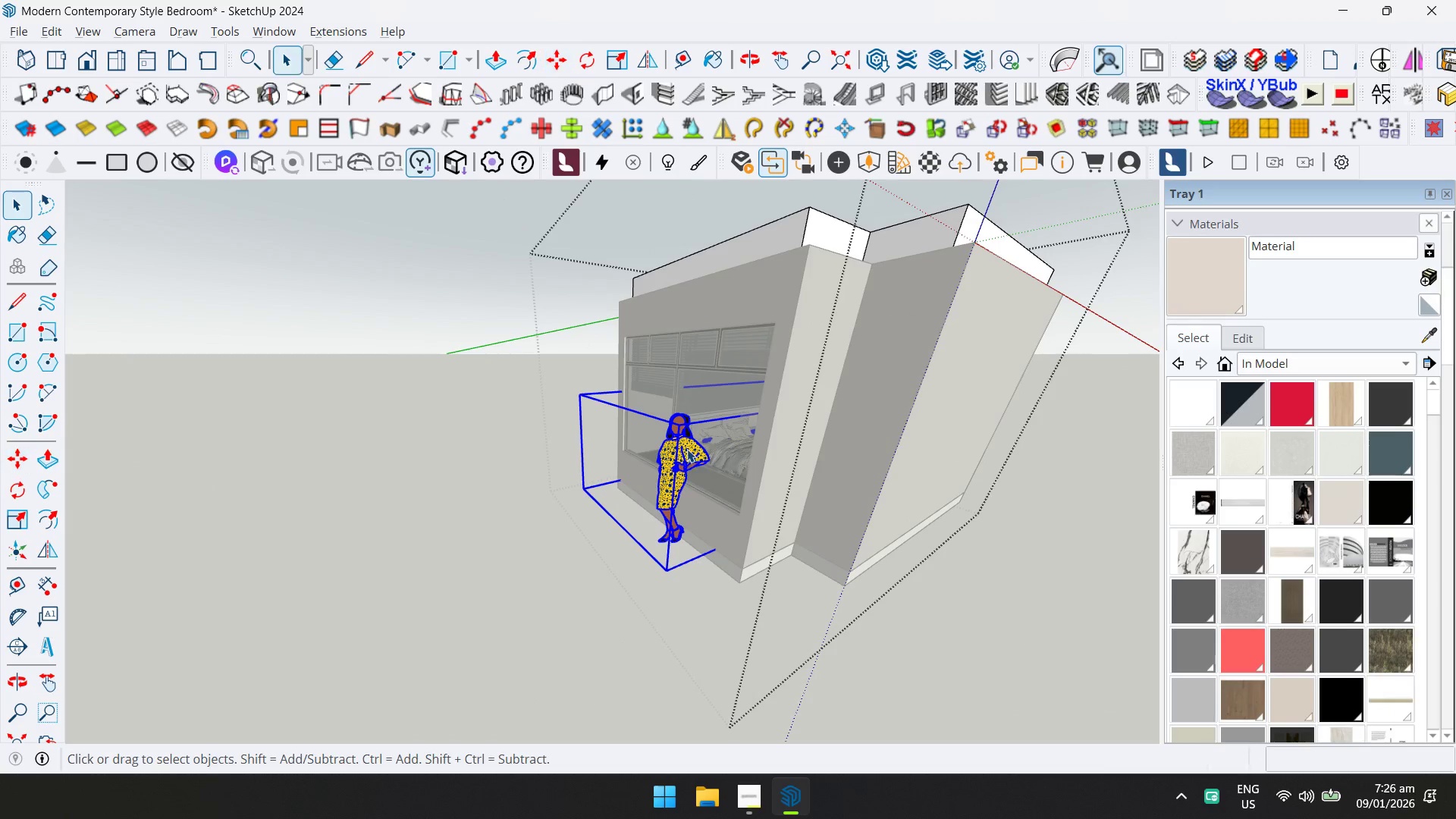 
double_click([687, 449])
 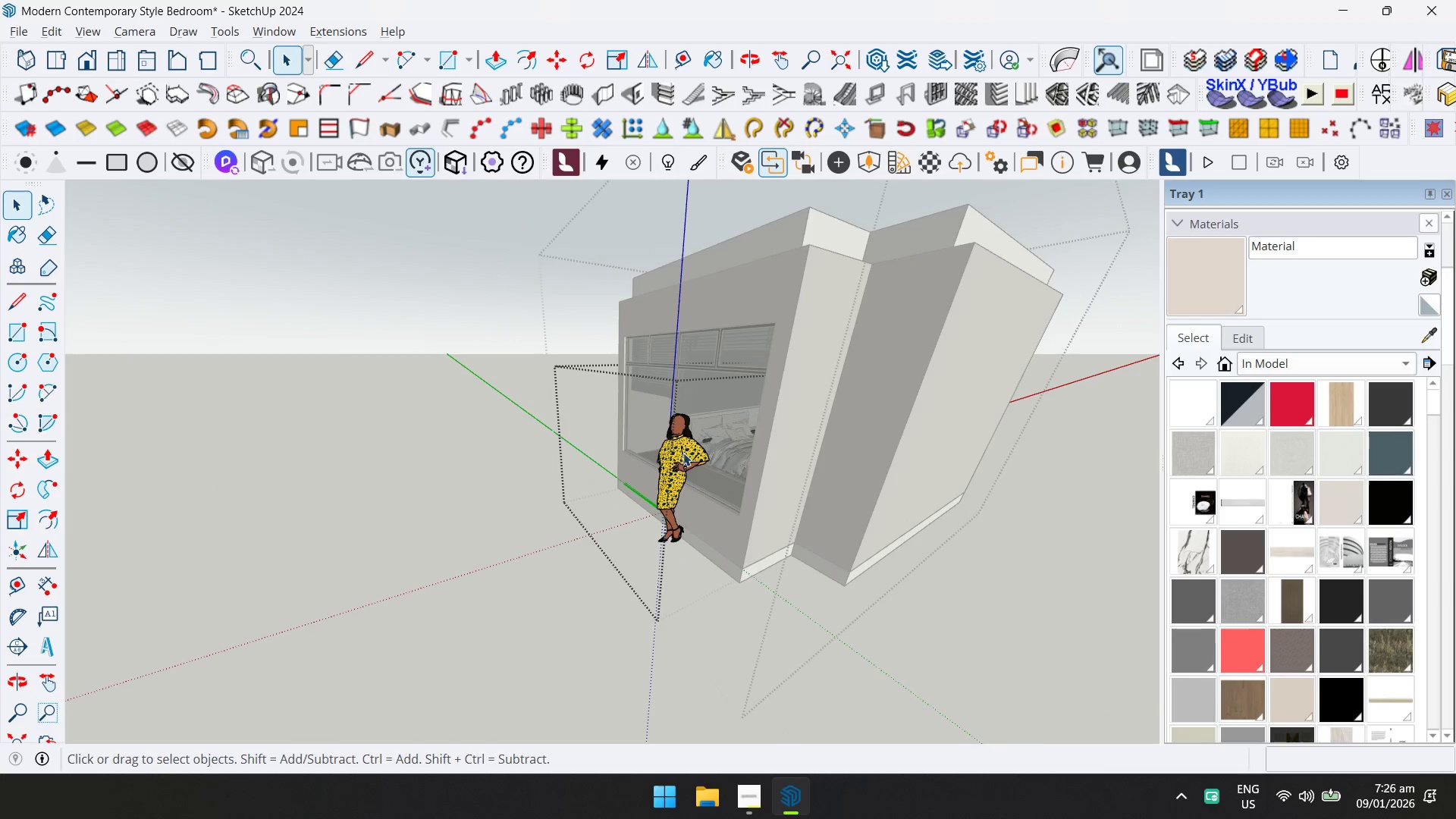 
triple_click([682, 456])
 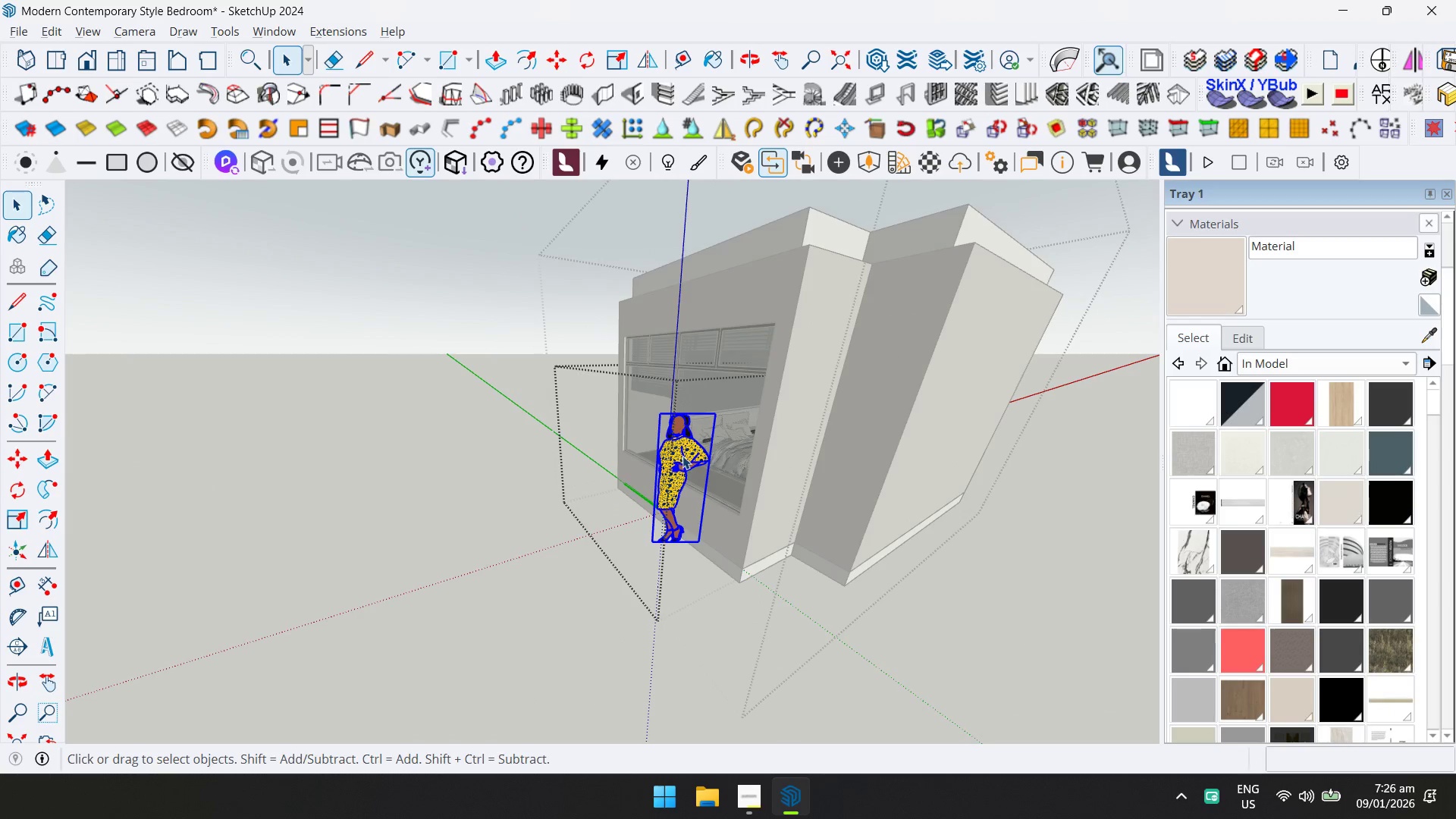 
key(Delete)
 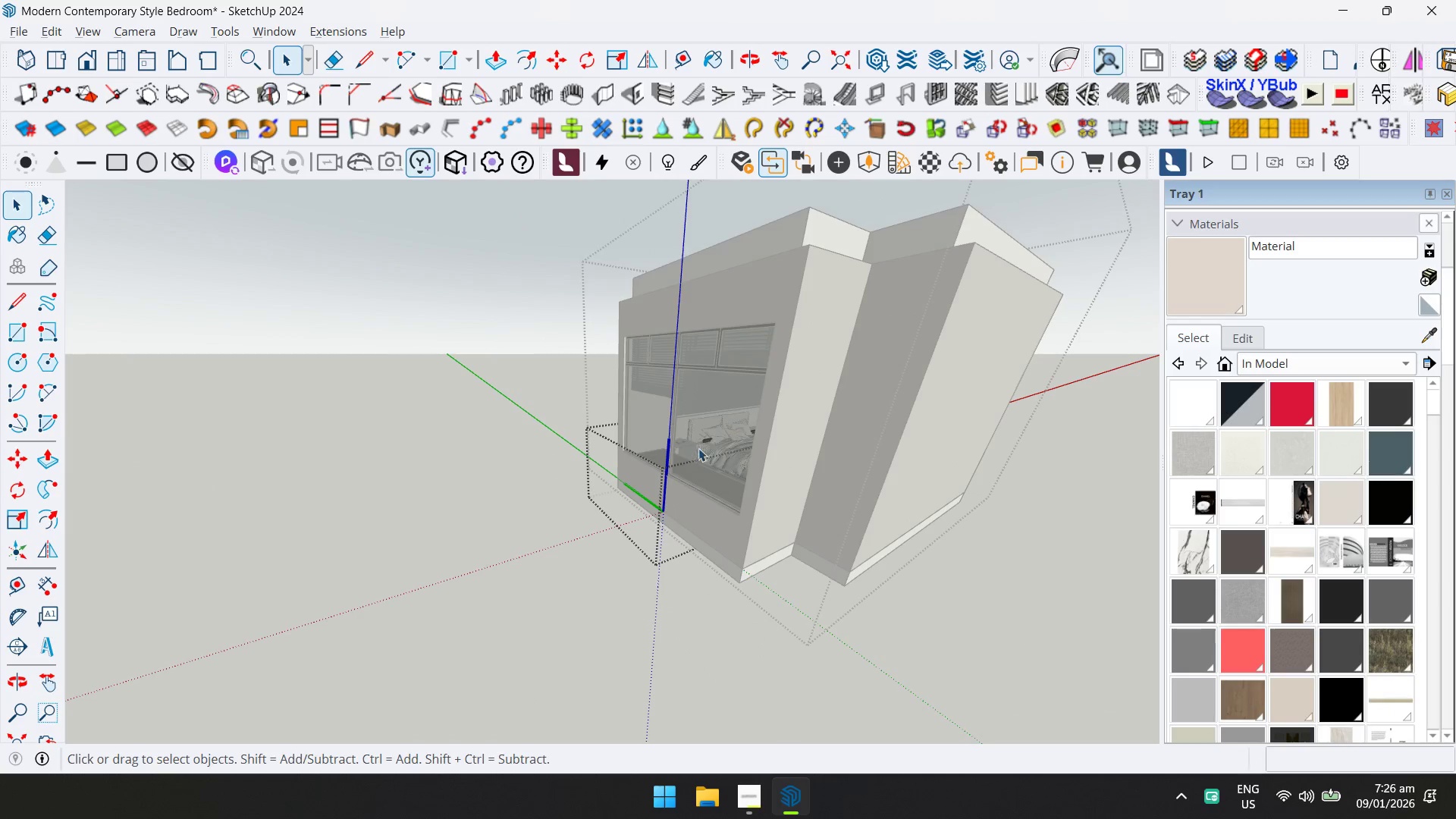 
key(Escape)
 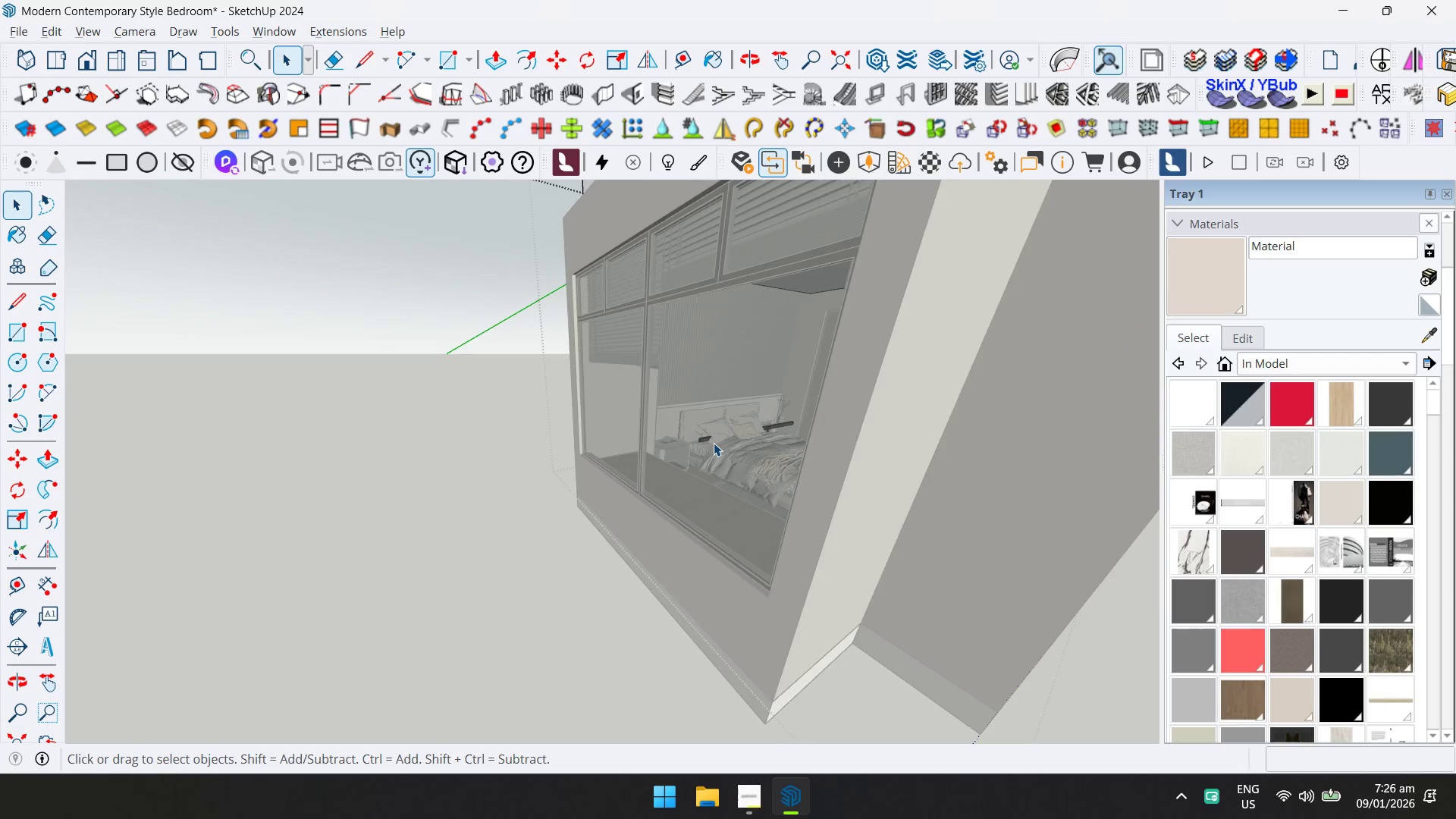 
key(Escape)
 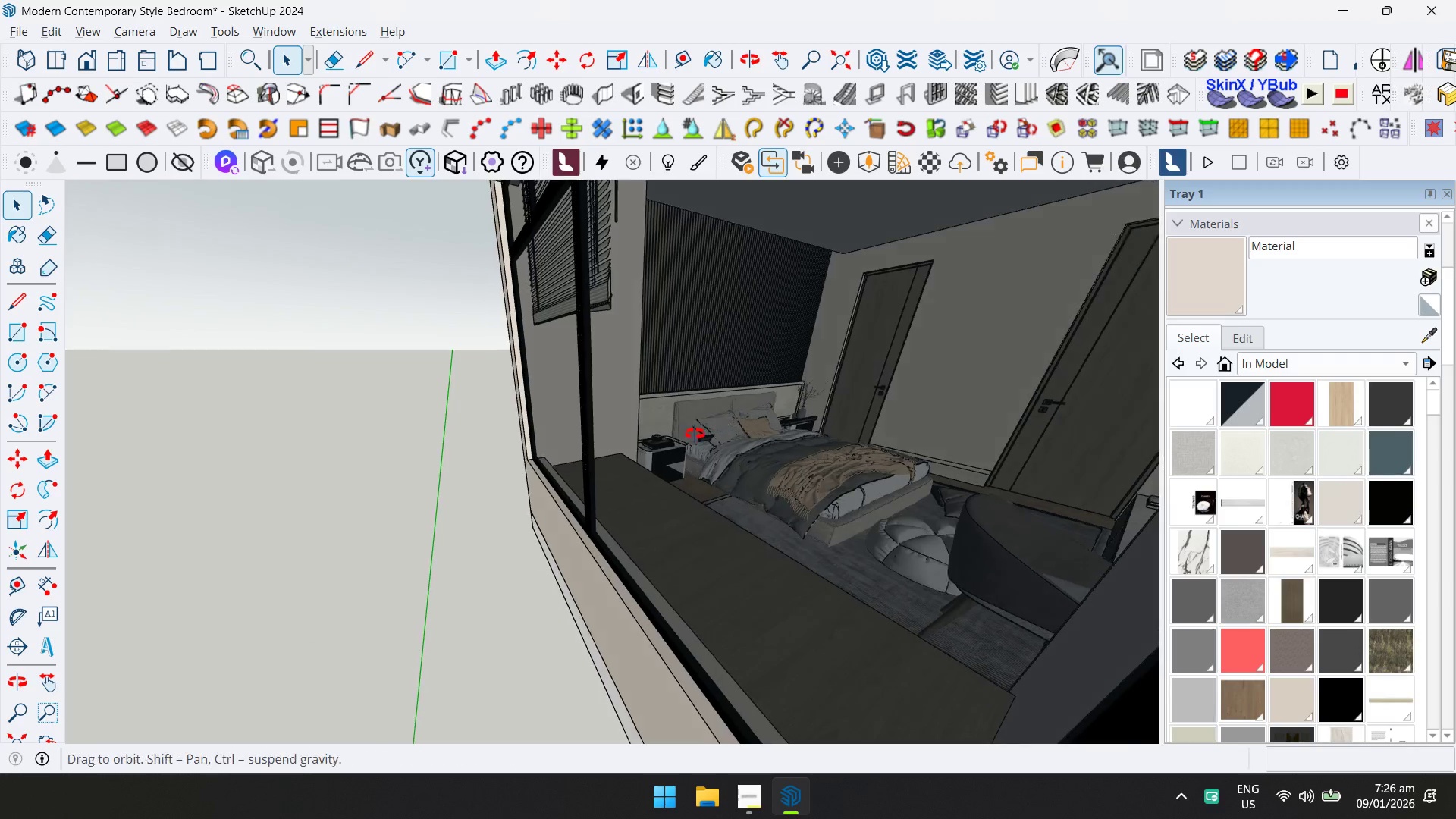 
scroll: coordinate [719, 421], scroll_direction: up, amount: 29.0
 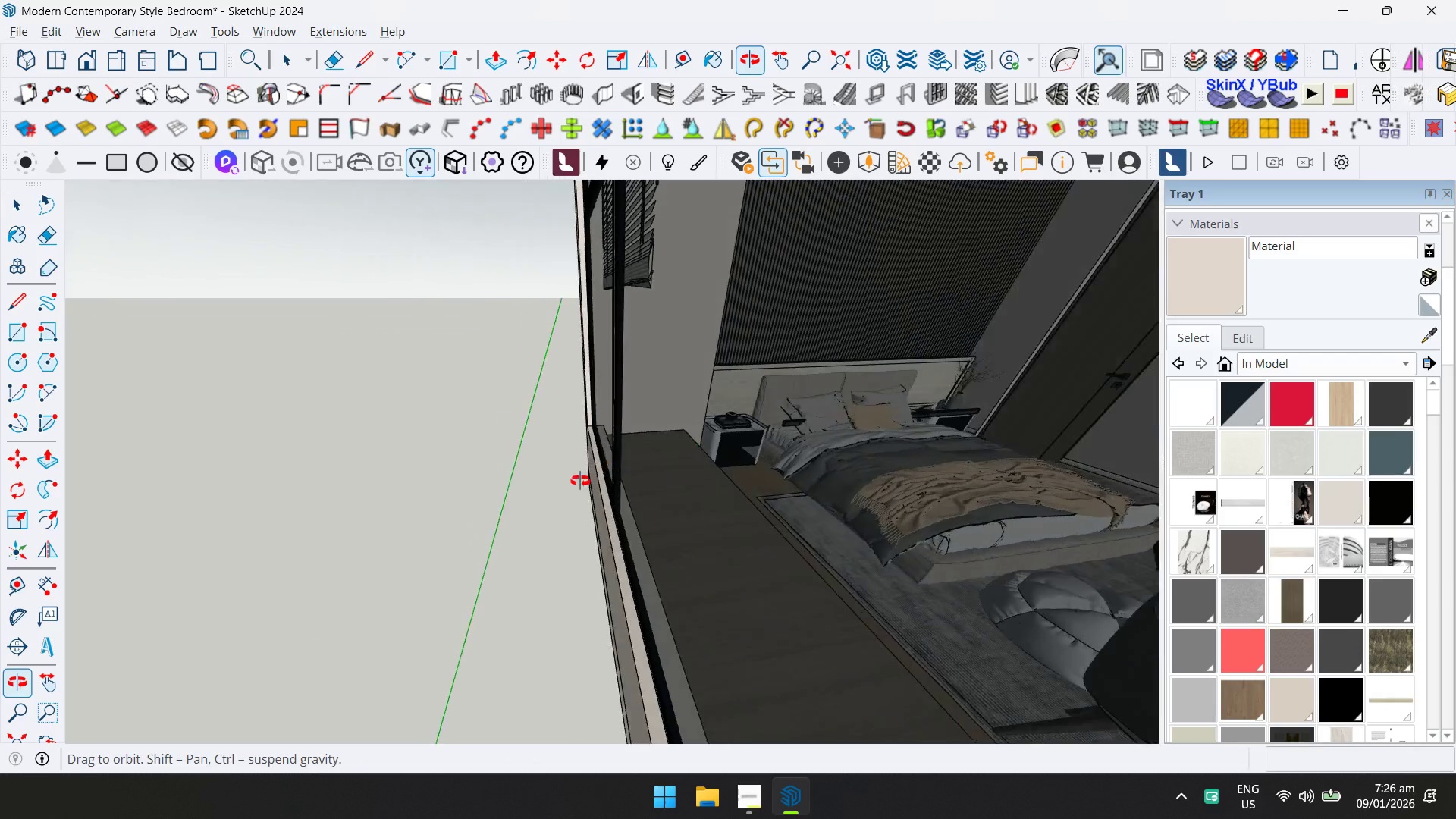 
hold_key(key=ShiftLeft, duration=0.62)
 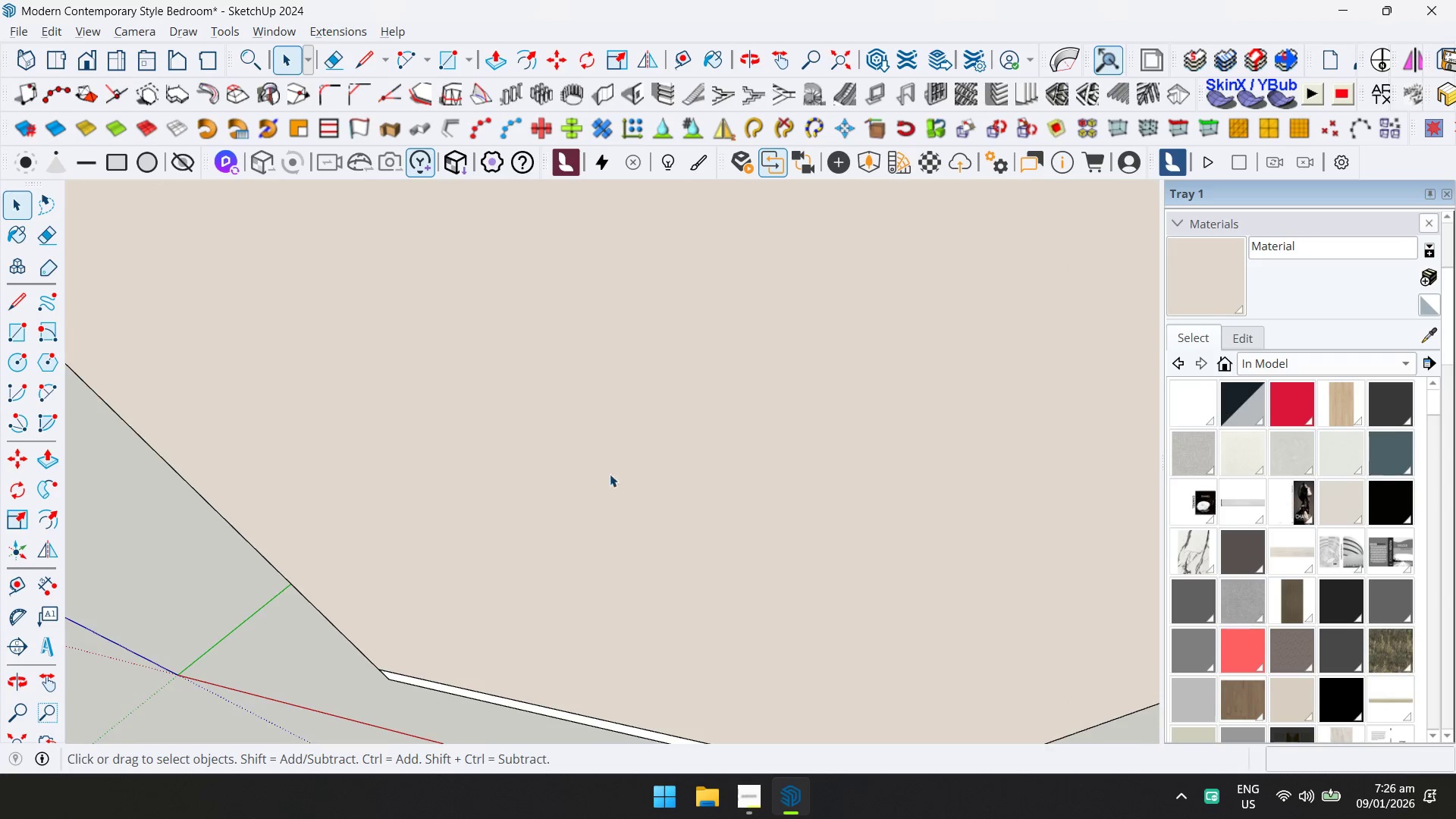 
scroll: coordinate [516, 496], scroll_direction: up, amount: 1.0
 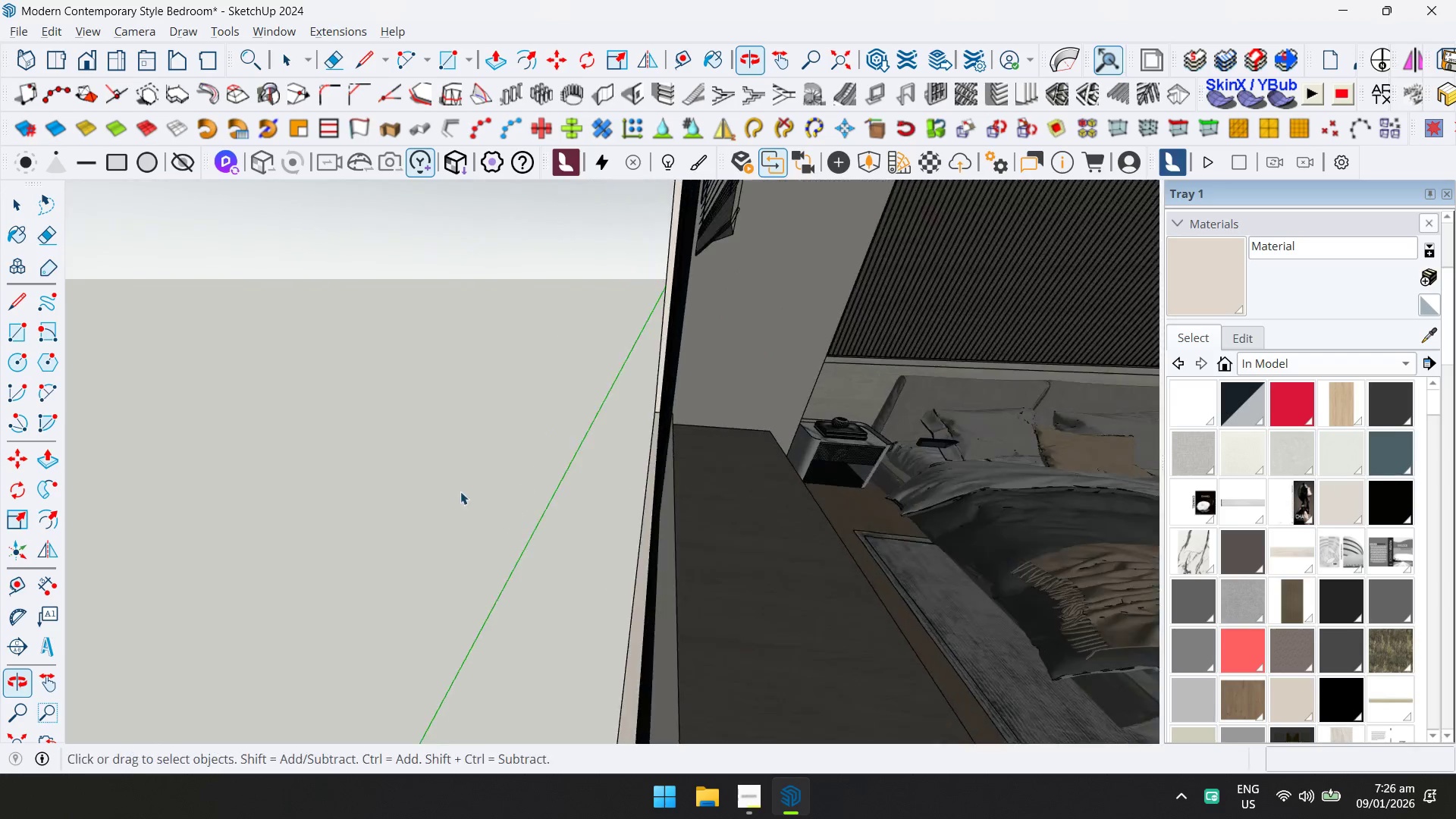 
left_click([657, 551])
 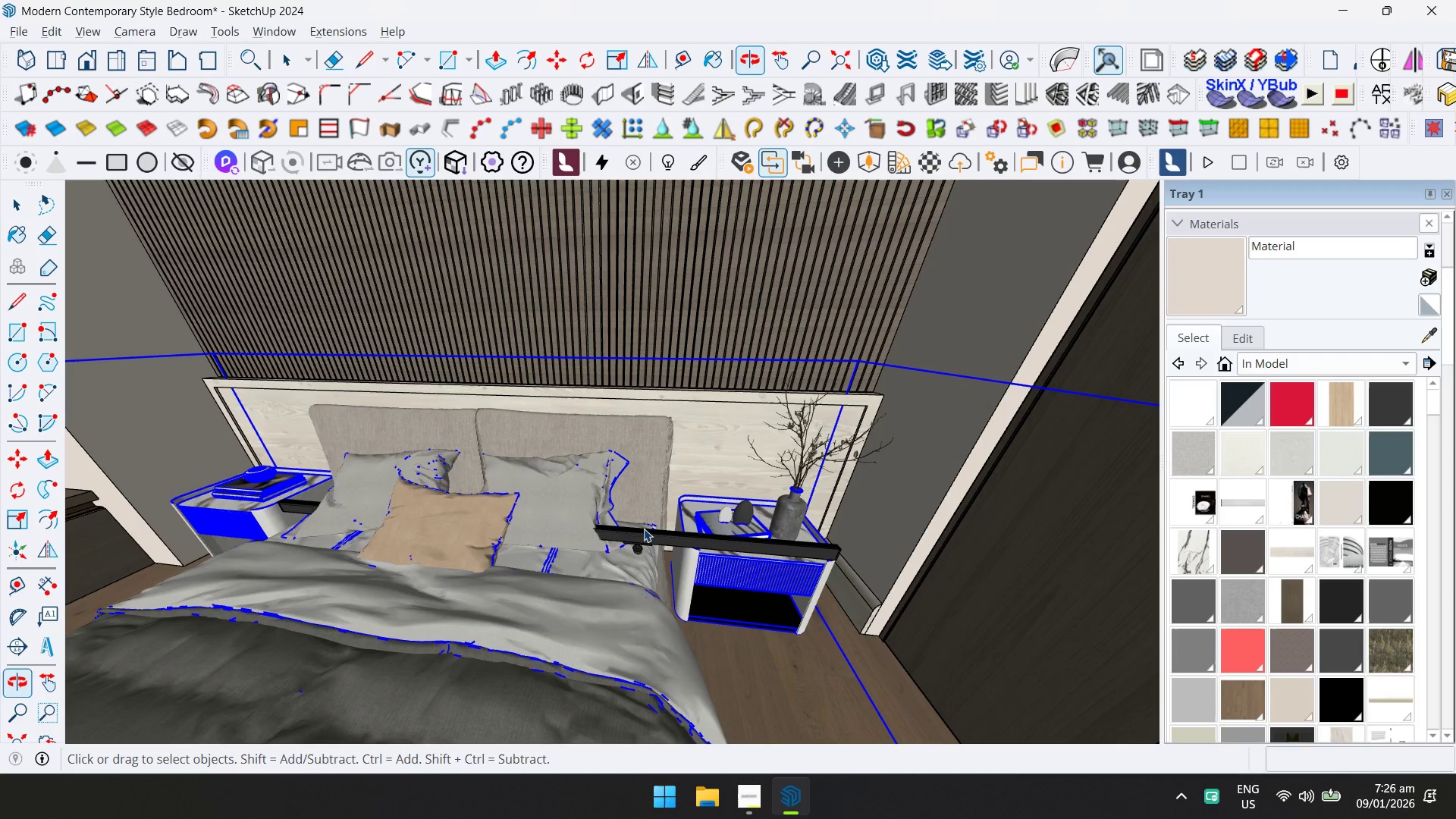 
scroll: coordinate [752, 513], scroll_direction: up, amount: 21.0
 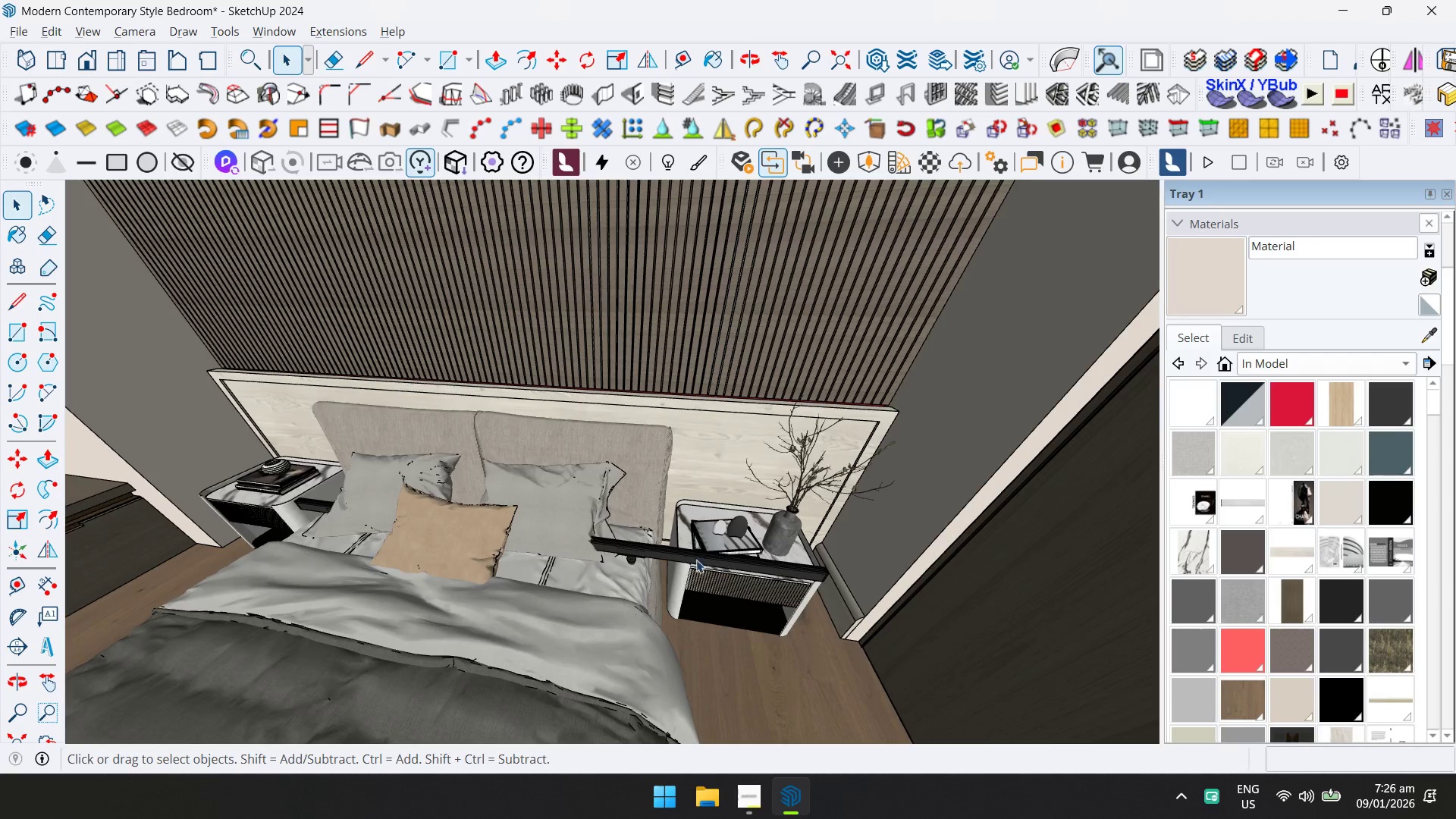 
left_click([640, 535])
 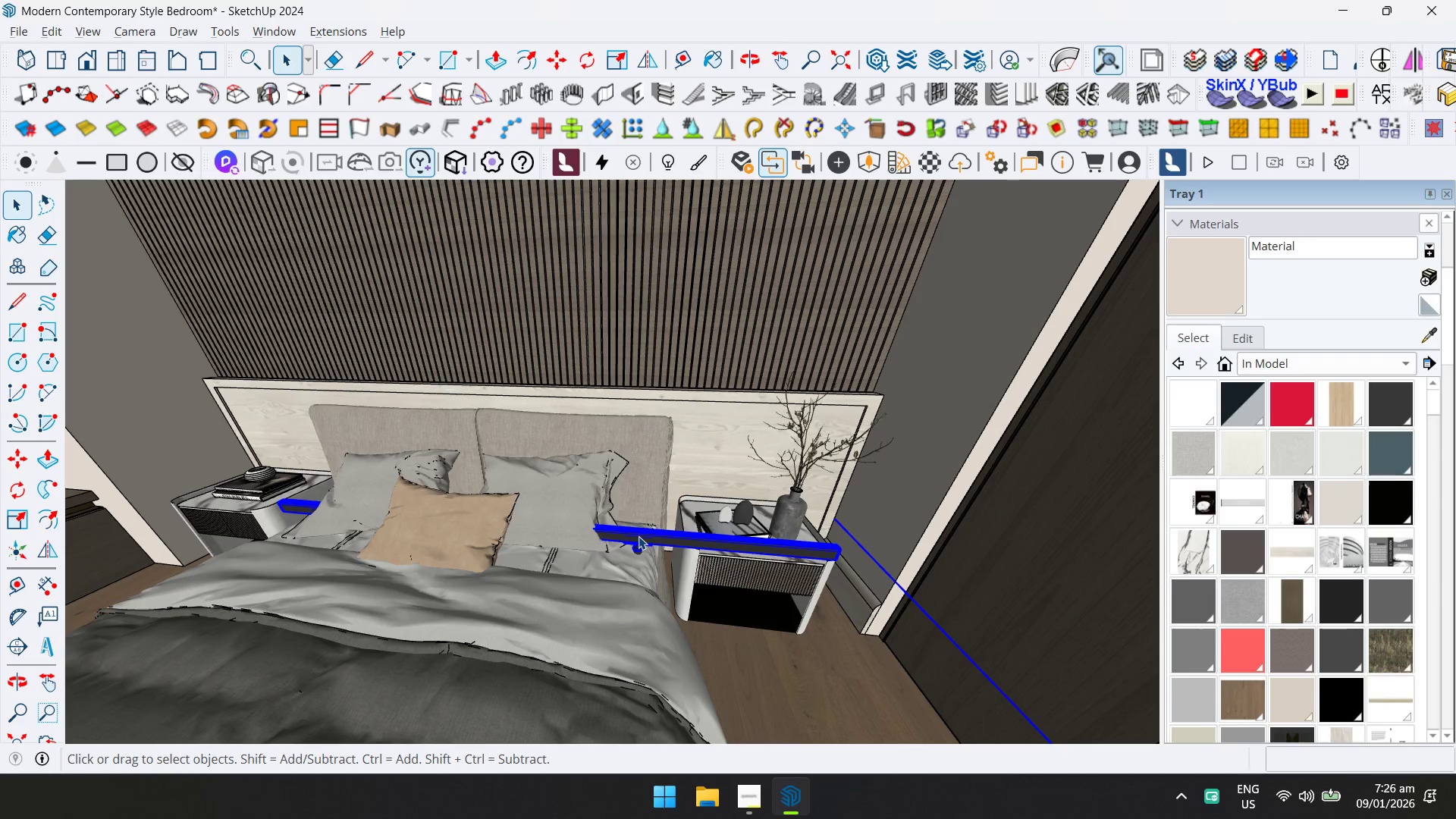 
key(M)
 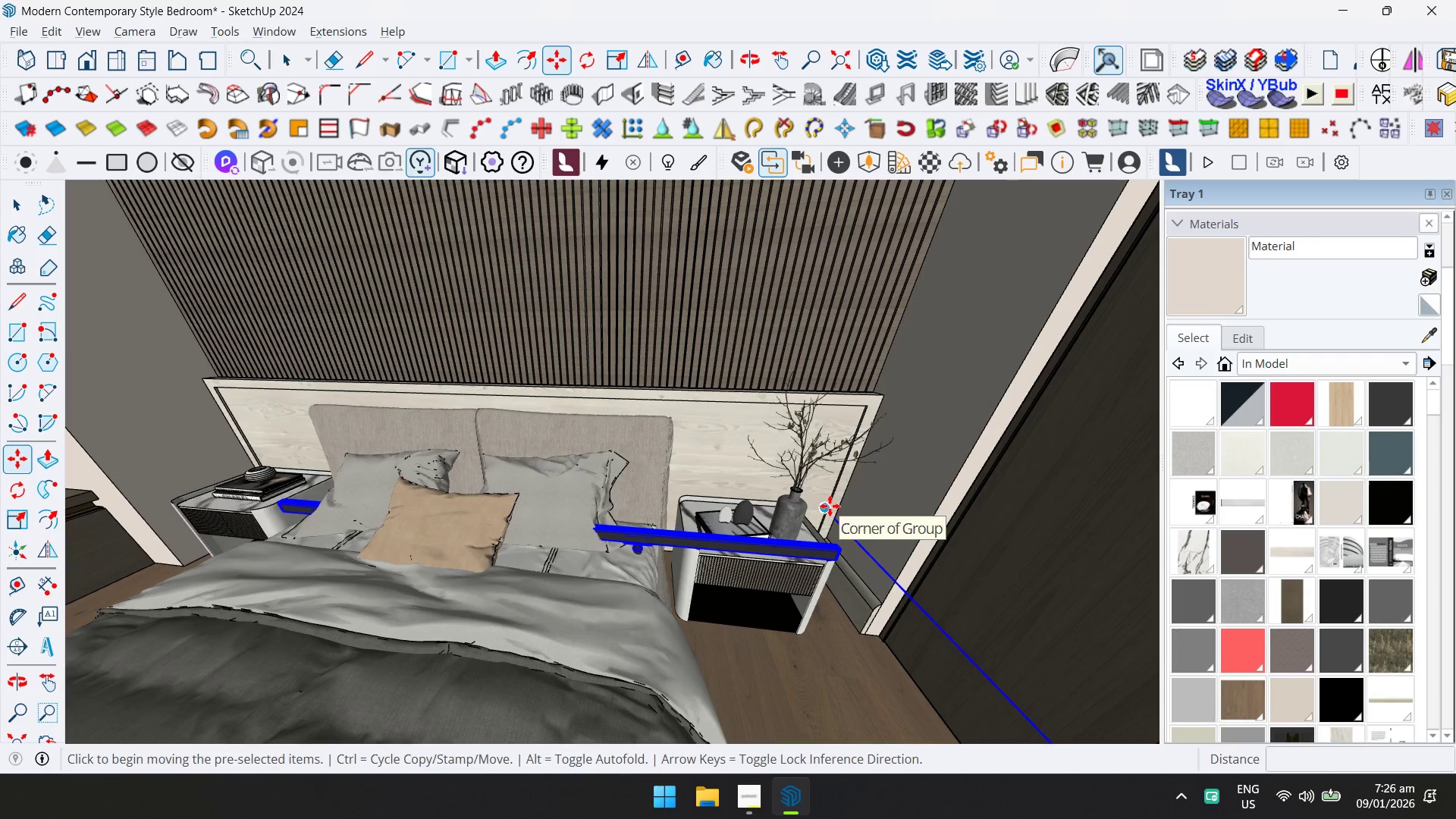 
key(ArrowUp)
 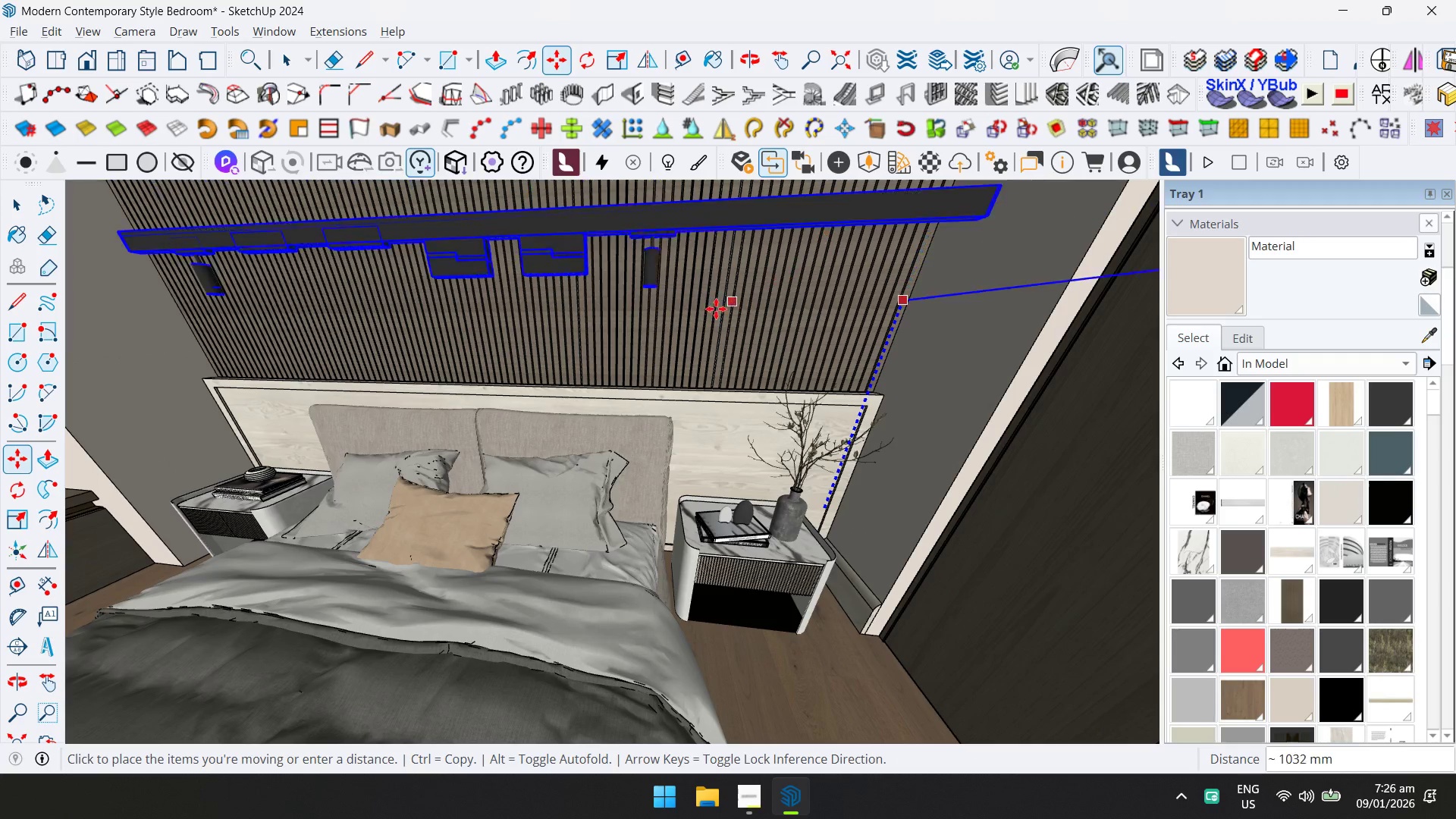 
hold_key(key=ShiftLeft, duration=0.33)
 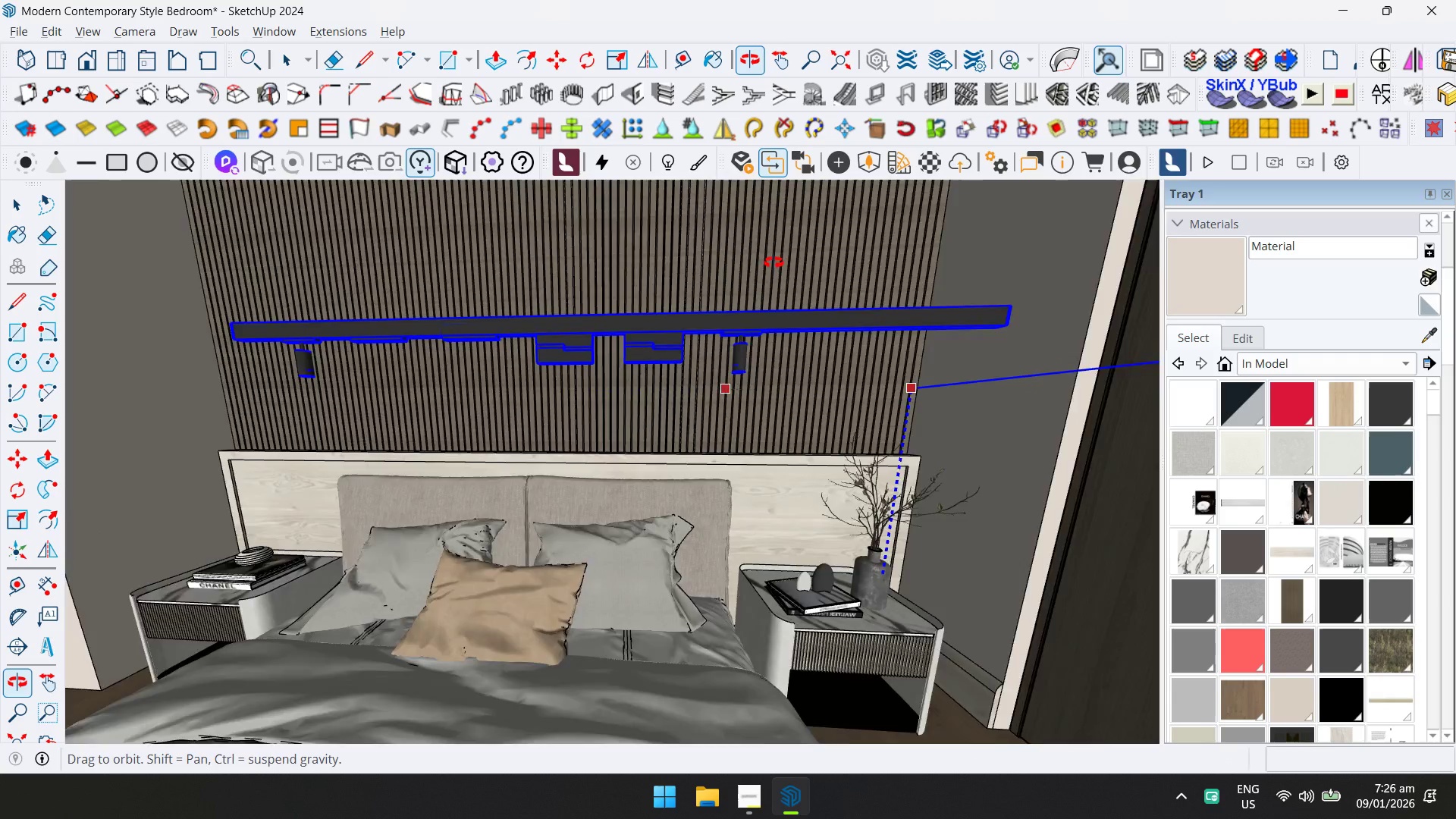 
hold_key(key=ShiftLeft, duration=0.41)
 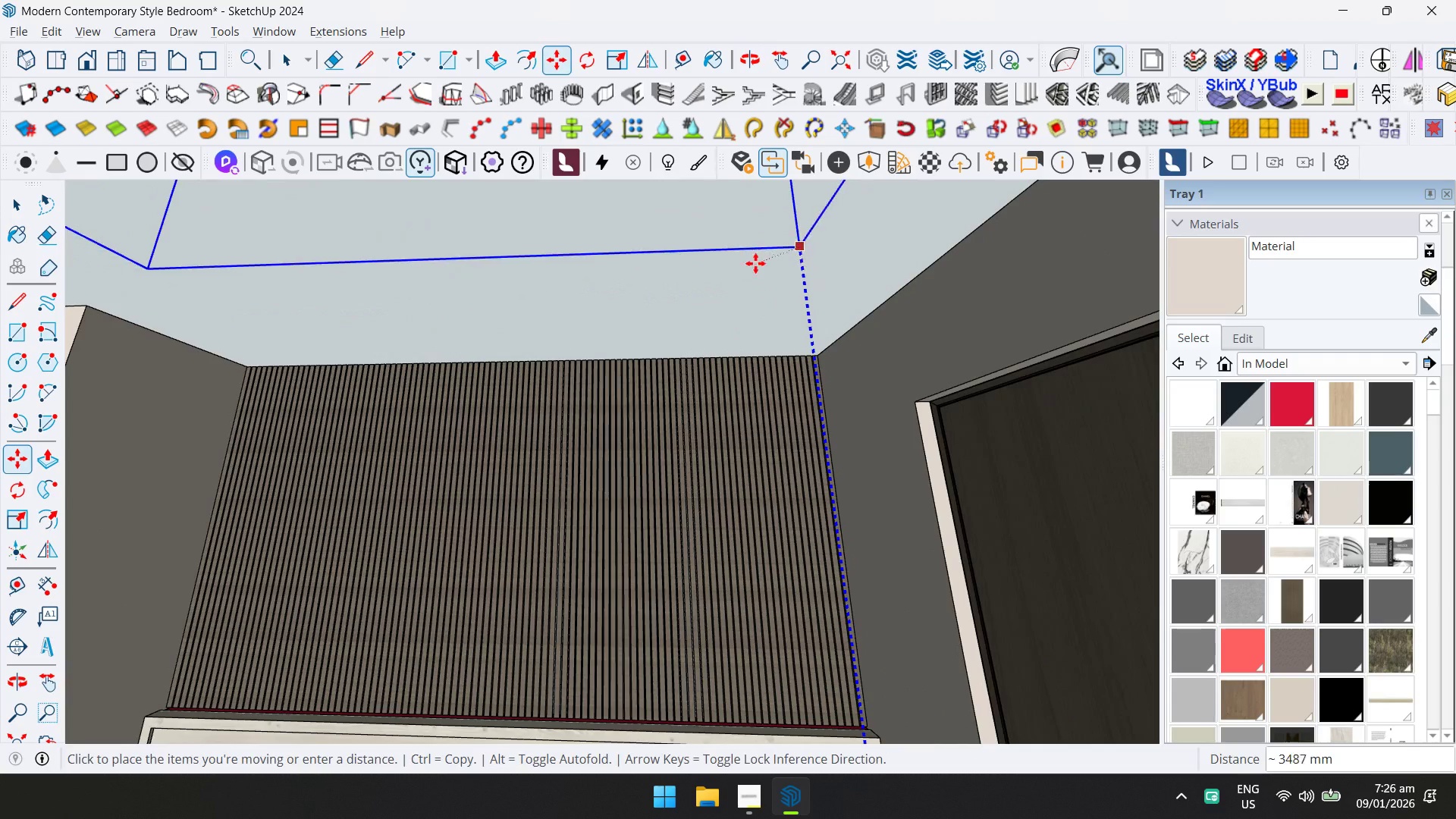 
scroll: coordinate [730, 326], scroll_direction: down, amount: 3.0
 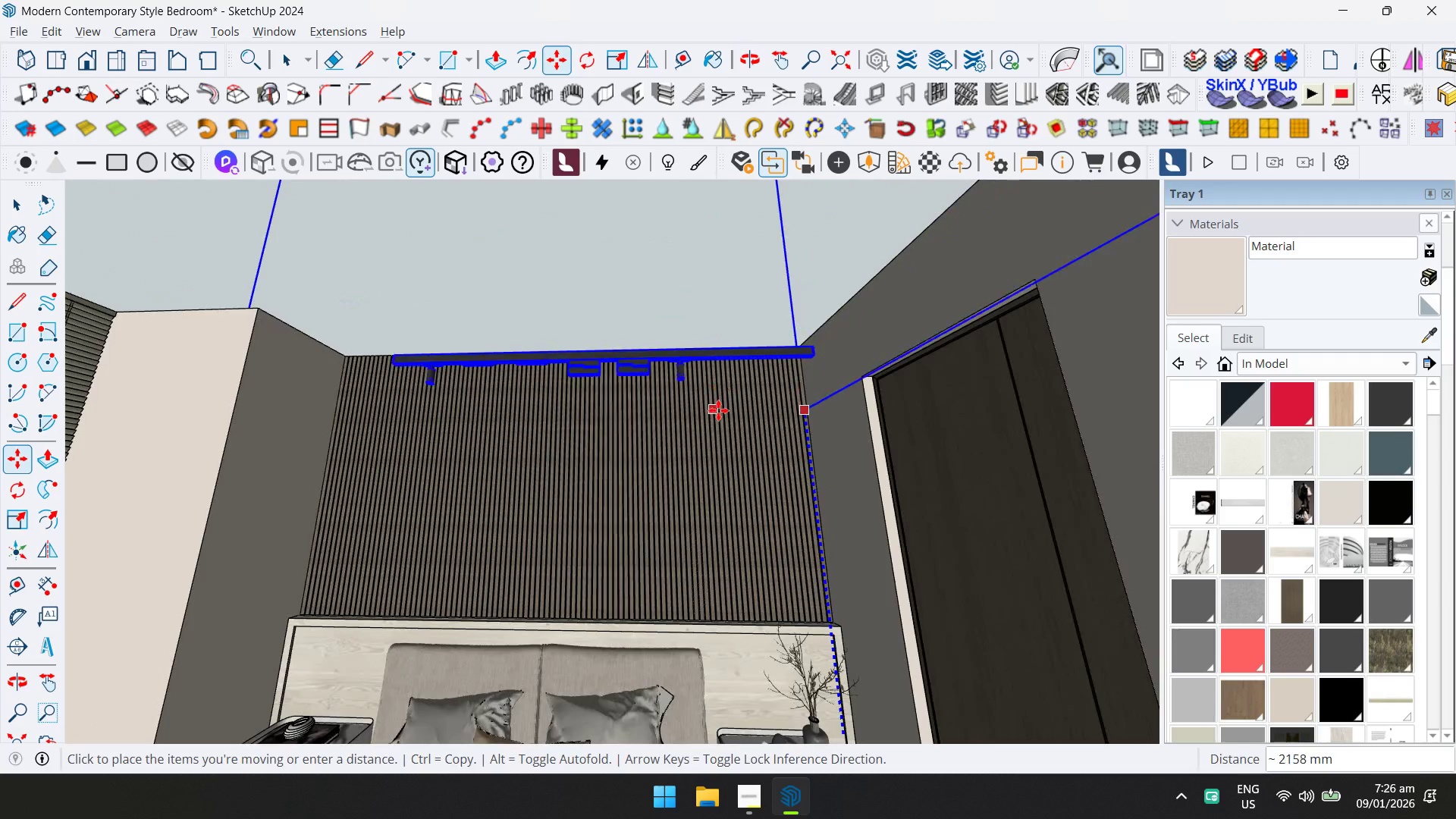 
key(Space)
 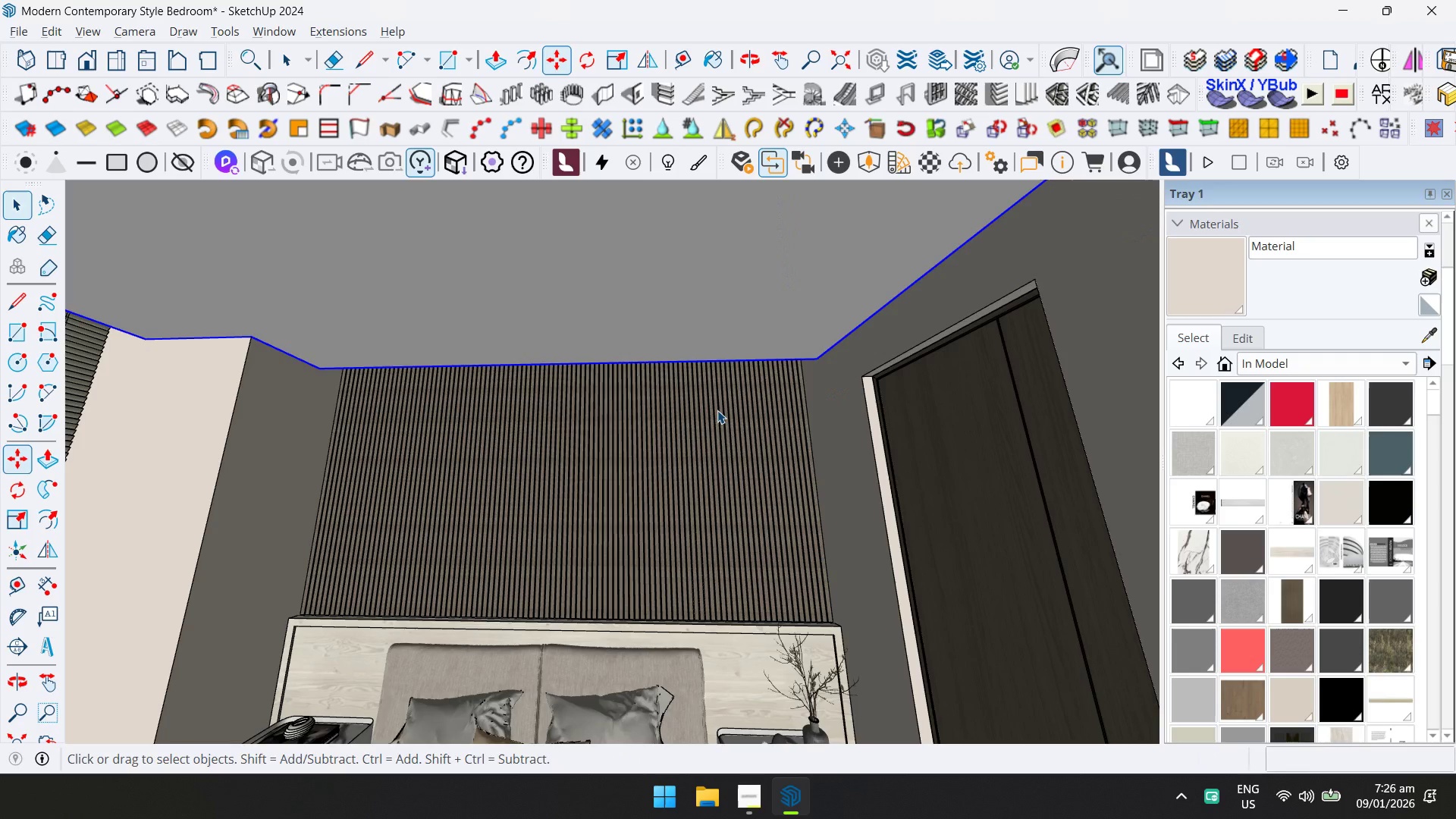 
key(Escape)
 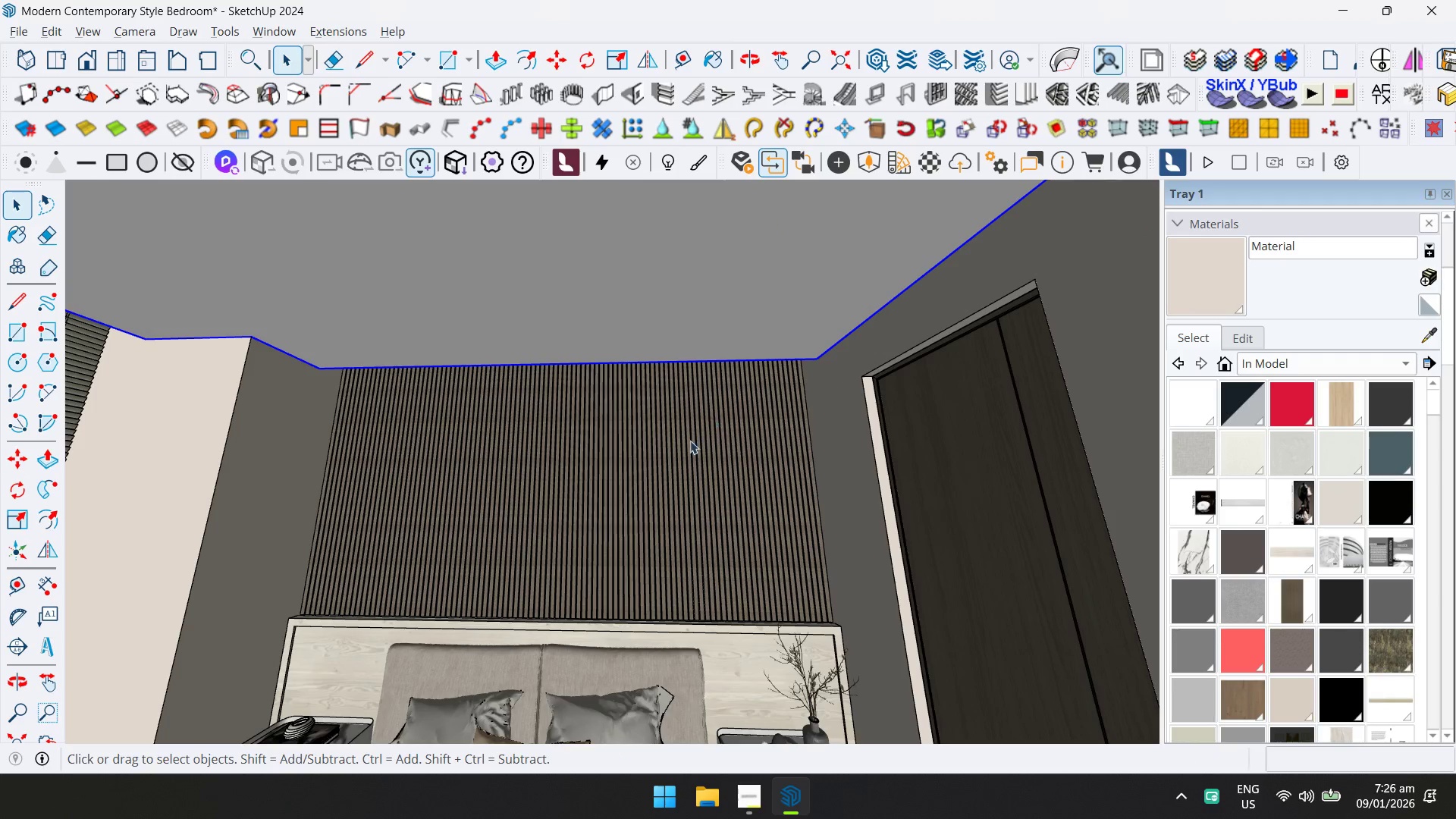 
scroll: coordinate [685, 454], scroll_direction: down, amount: 1.0
 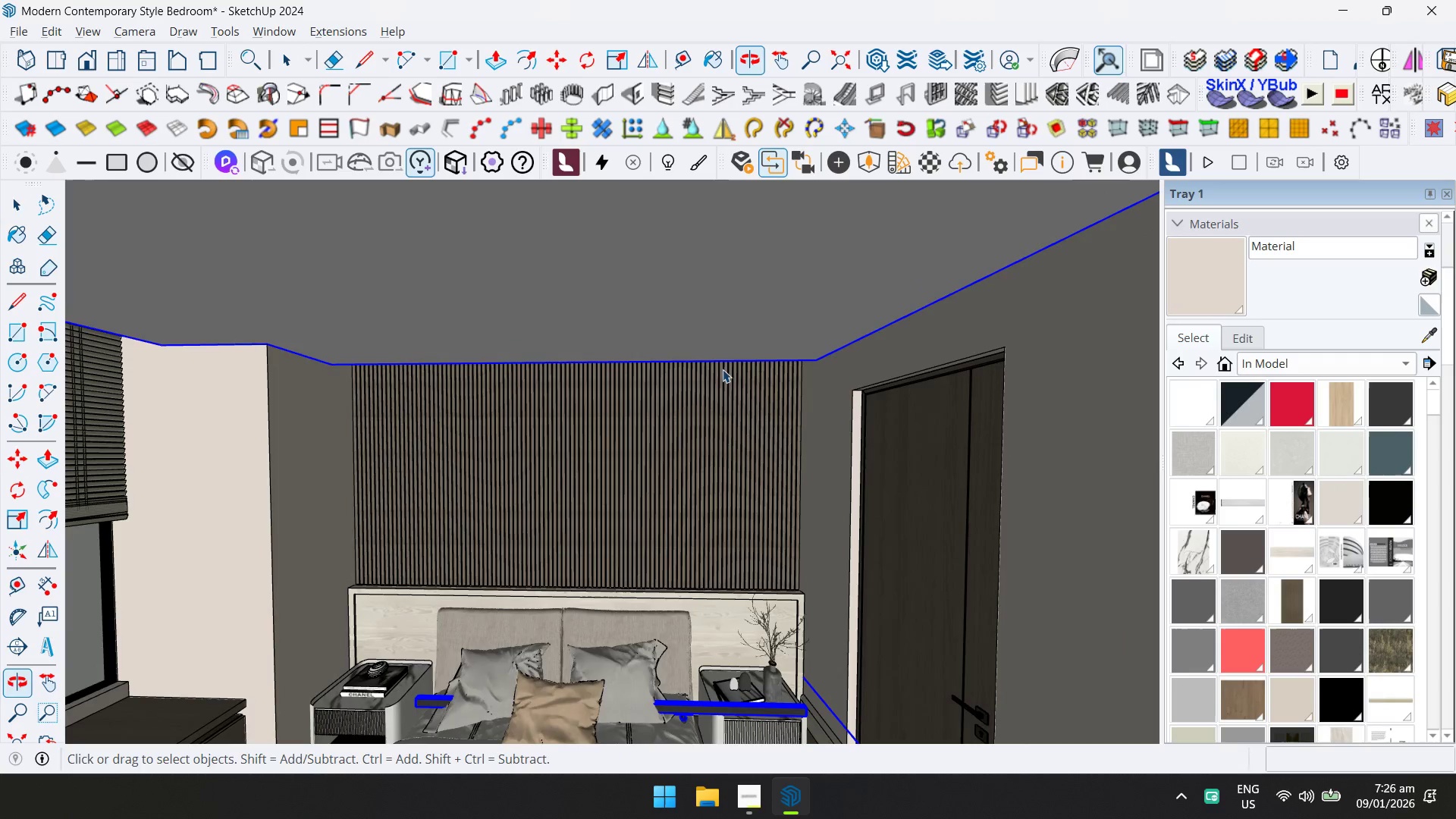 
double_click([733, 324])
 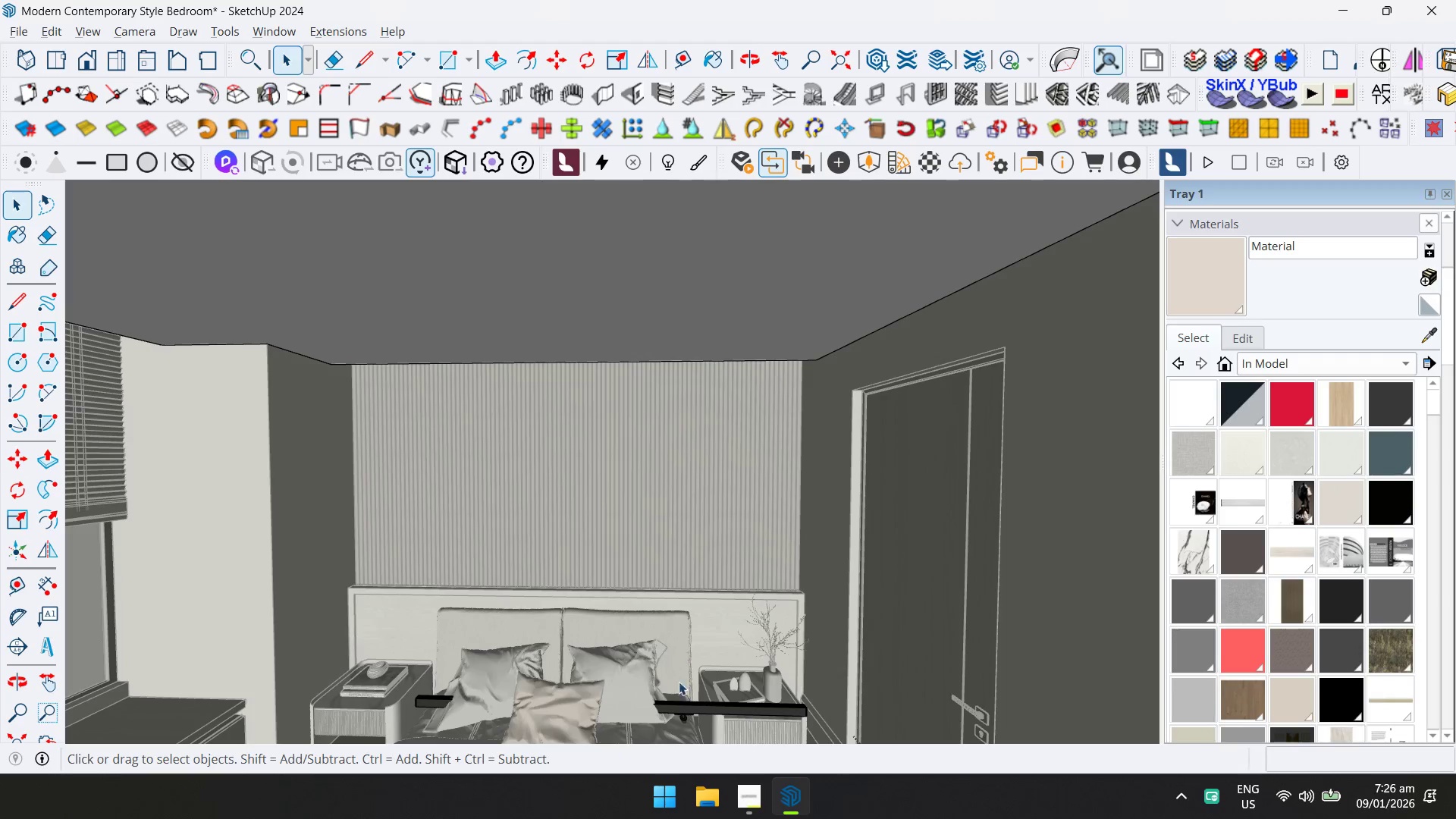 
left_click([676, 712])
 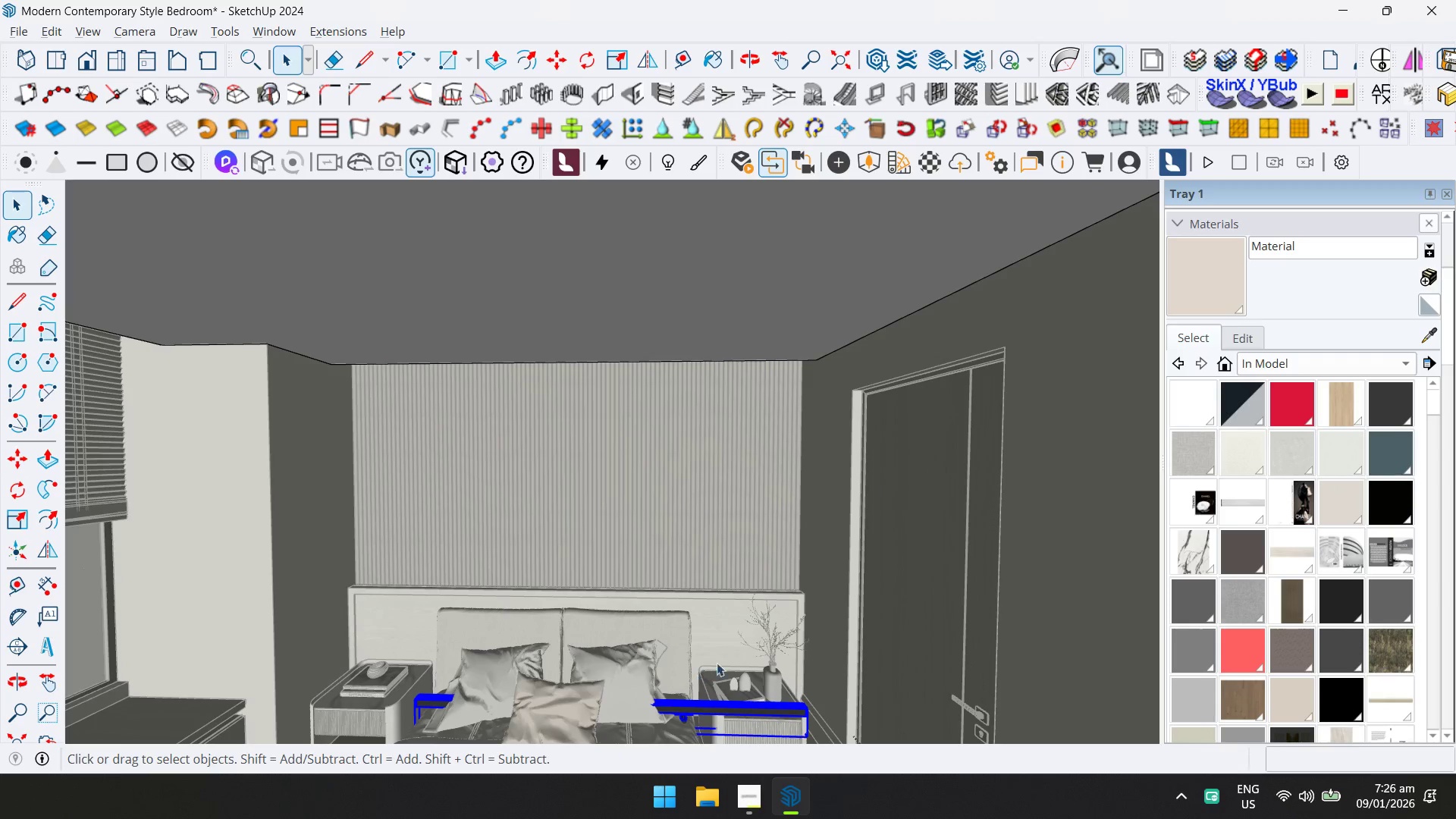 
key(M)
 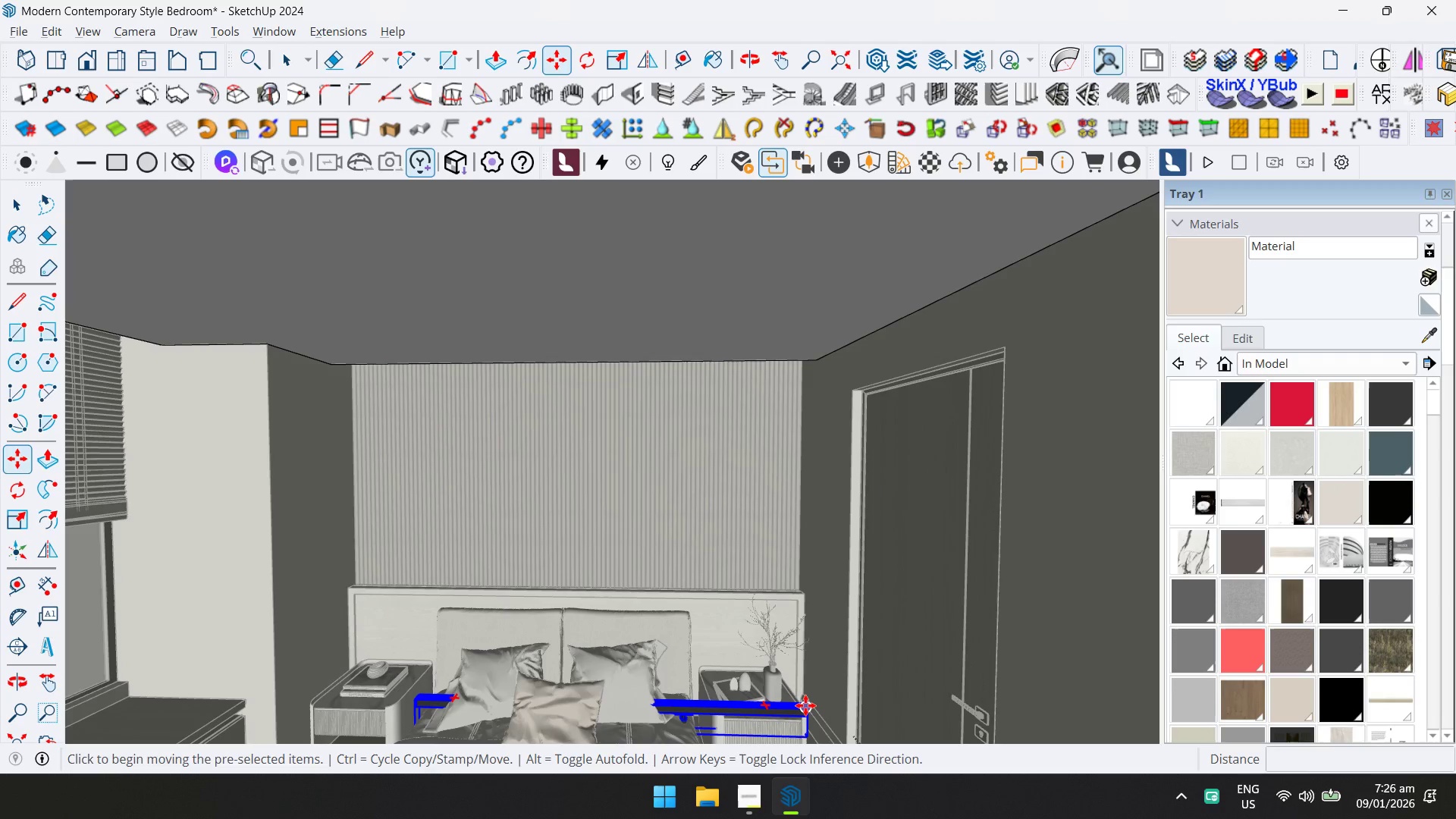 
left_click([805, 705])
 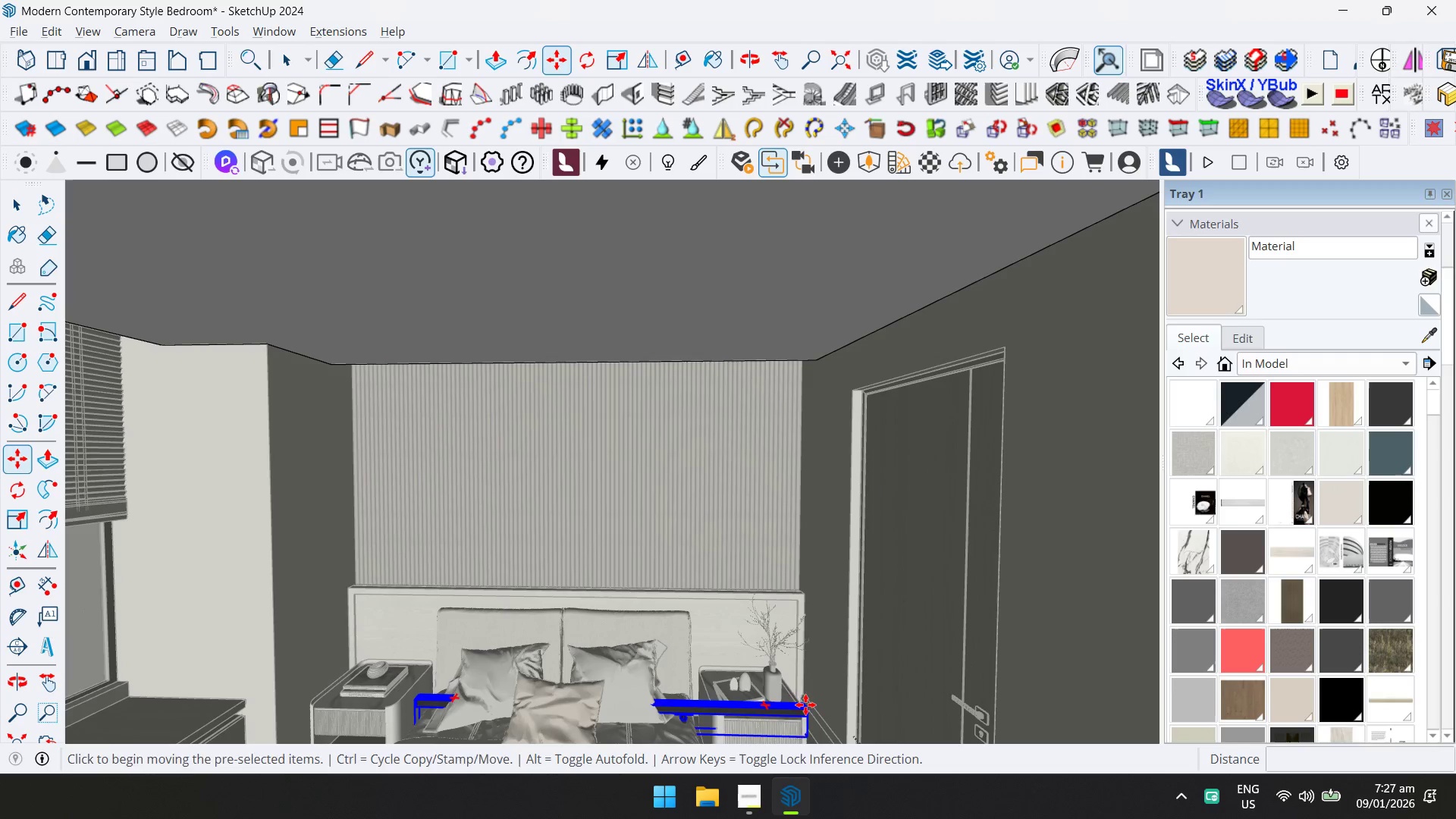 
key(ArrowUp)
 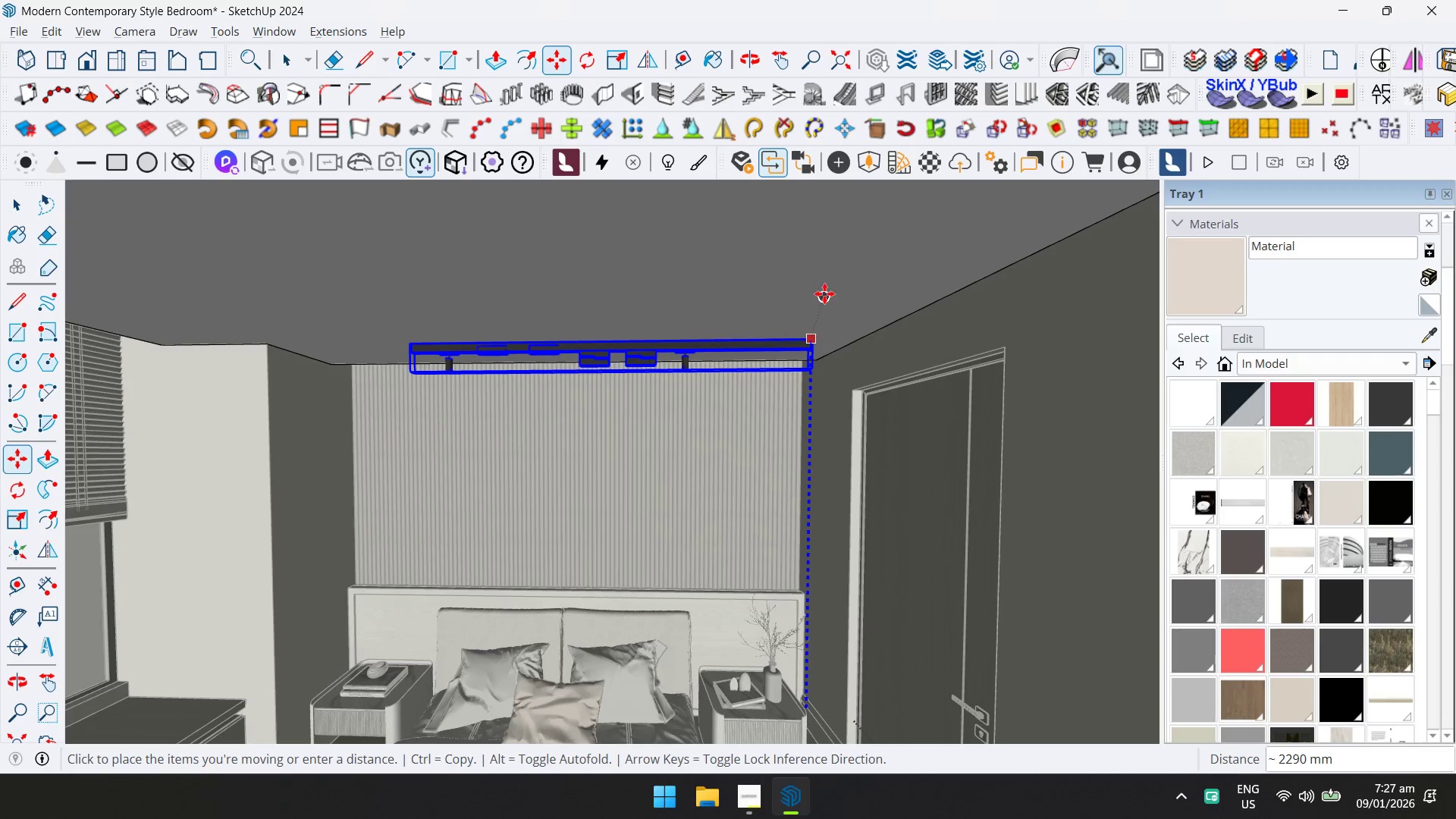 
left_click_drag(start_coordinate=[827, 276], to_coordinate=[829, 272])
 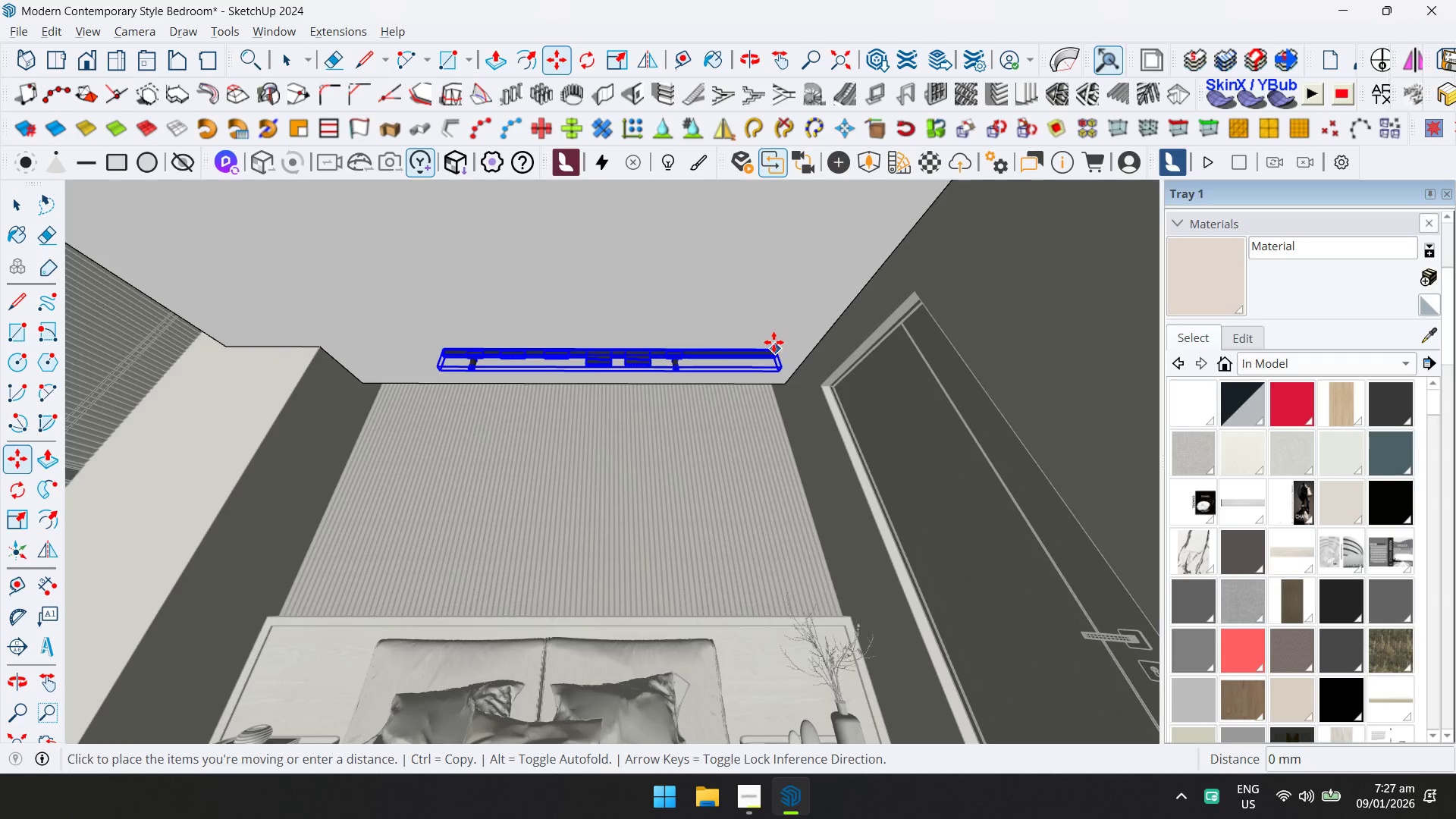 
left_click([730, 339])
 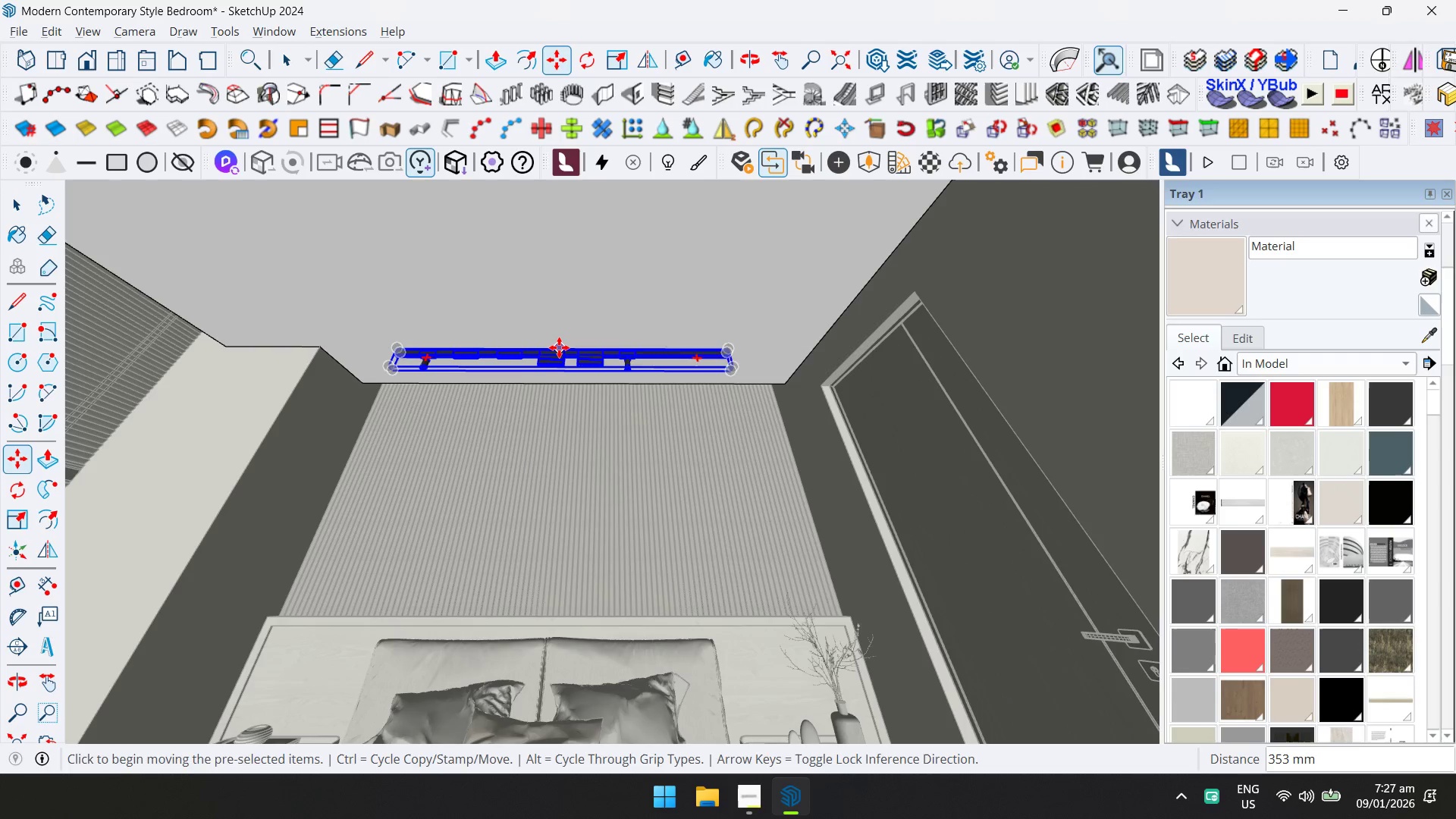 
left_click([559, 347])
 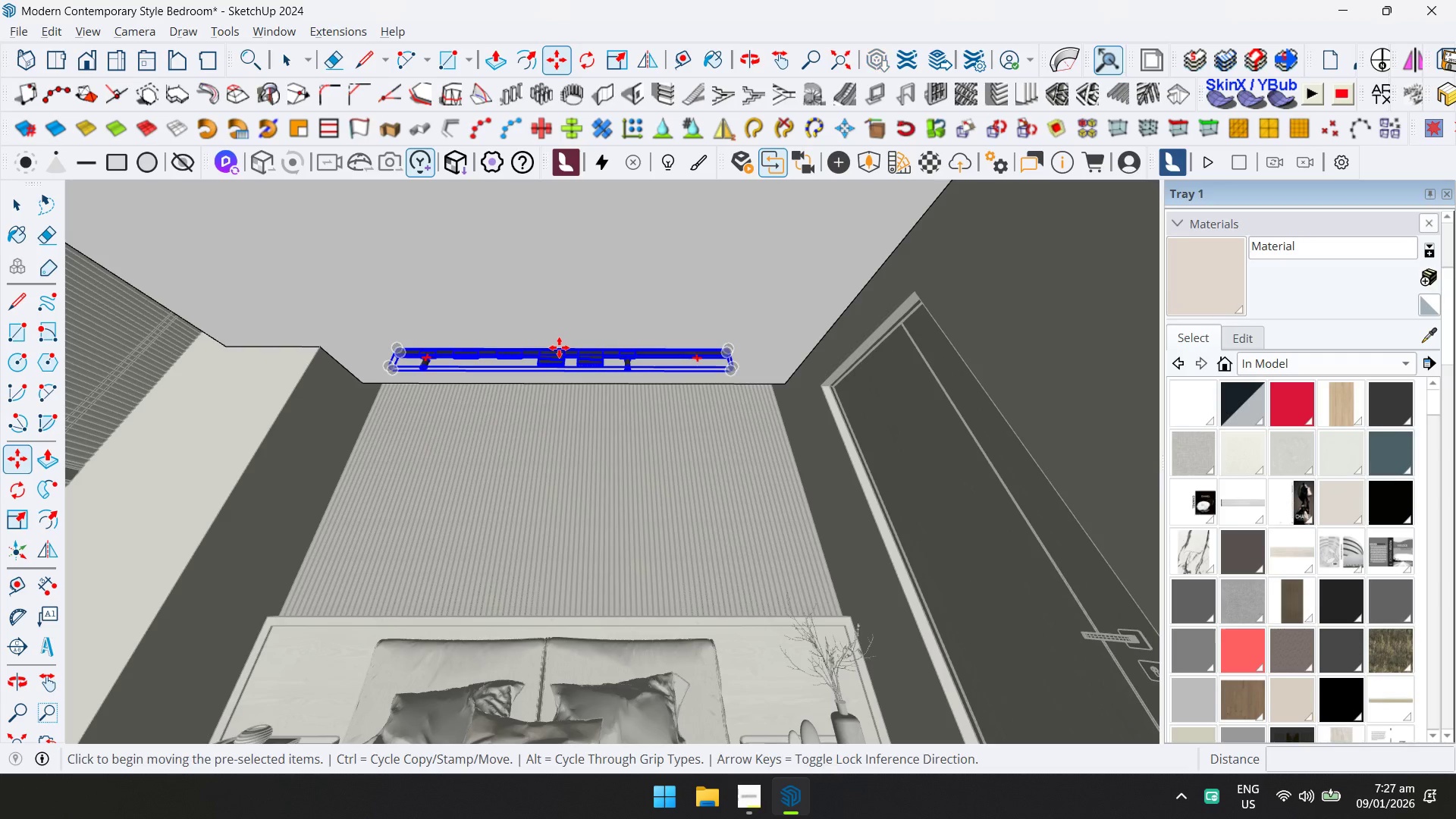 
key(ArrowLeft)
 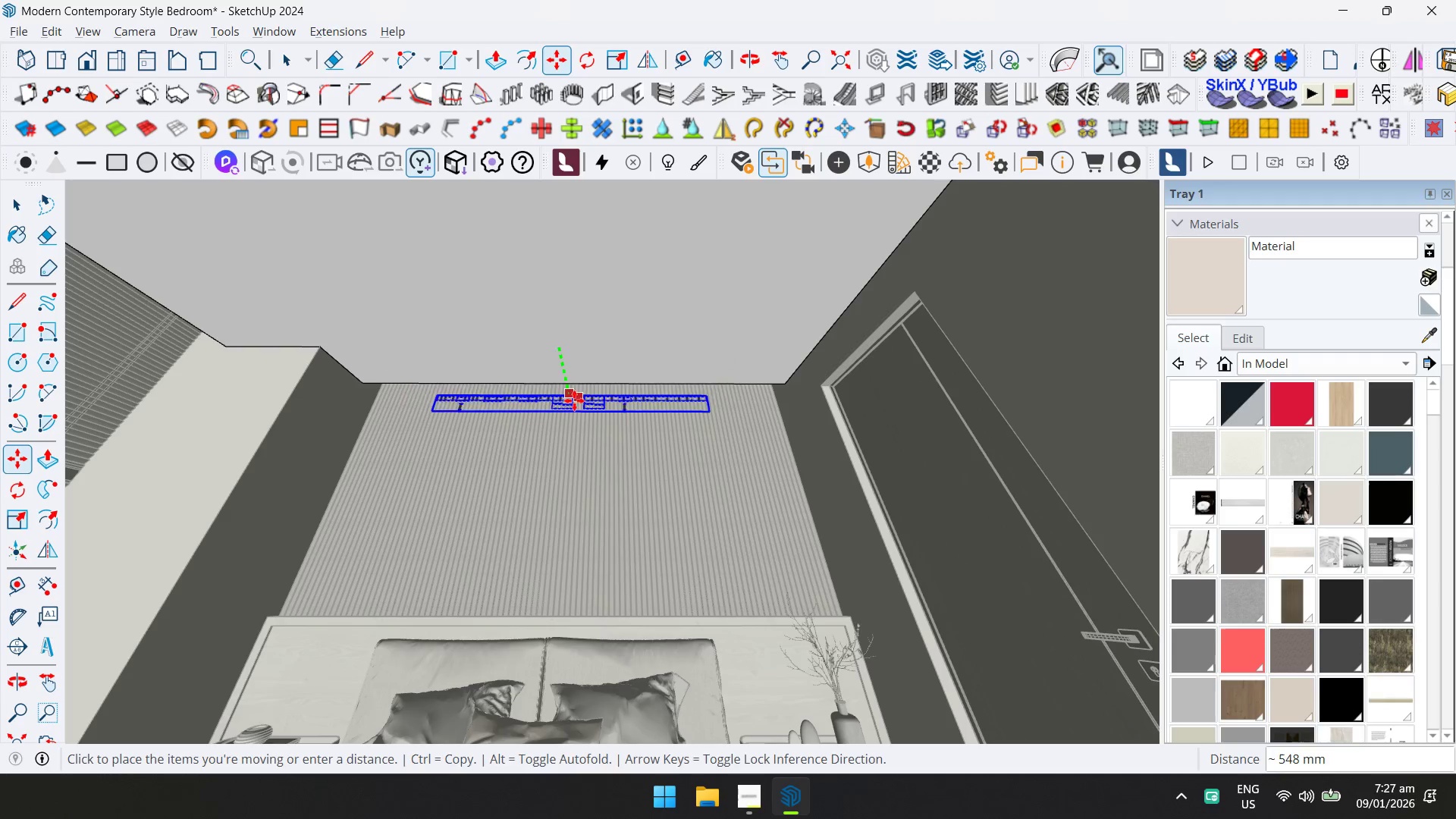 
key(ArrowRight)
 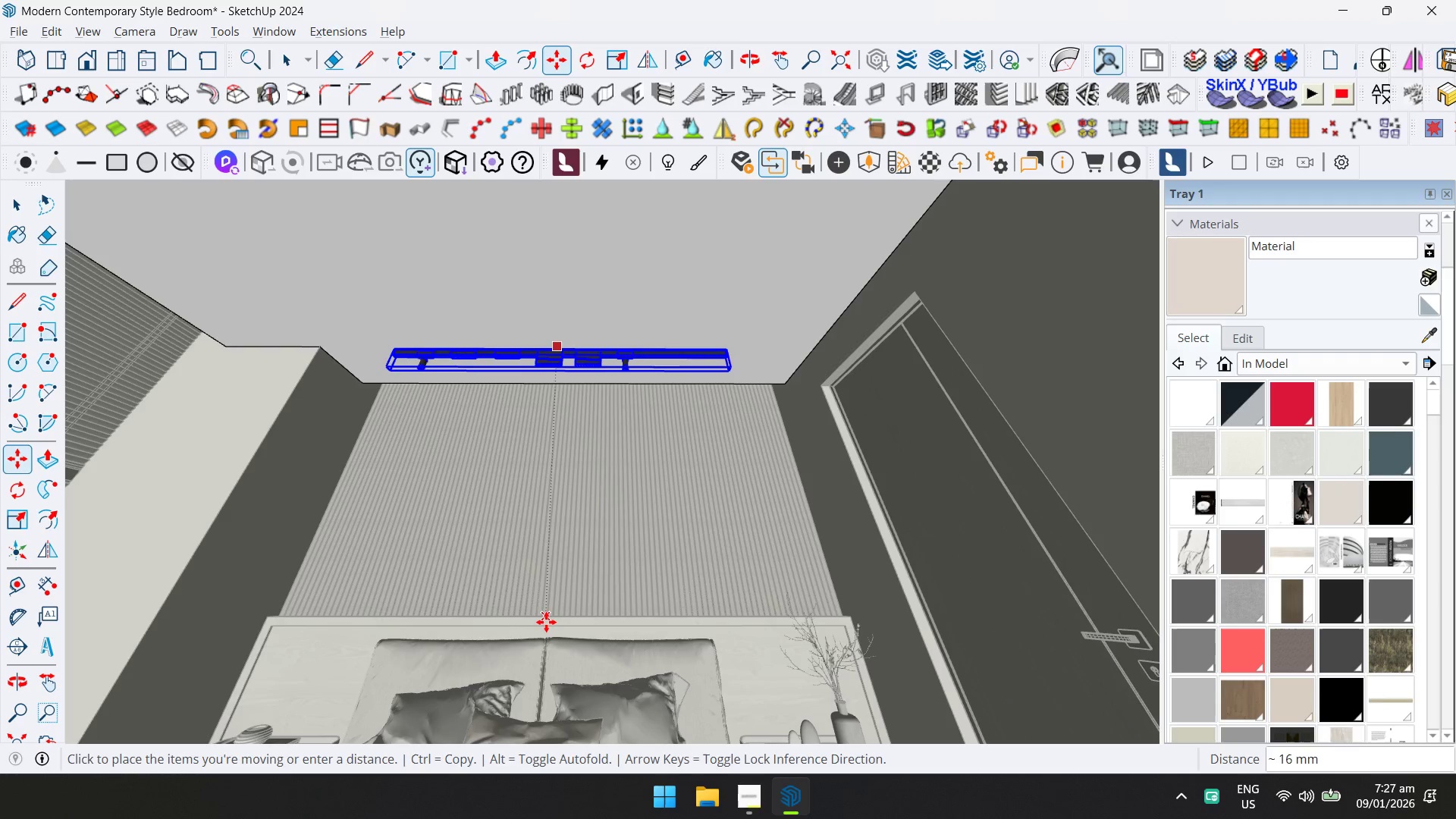 
left_click([551, 621])
 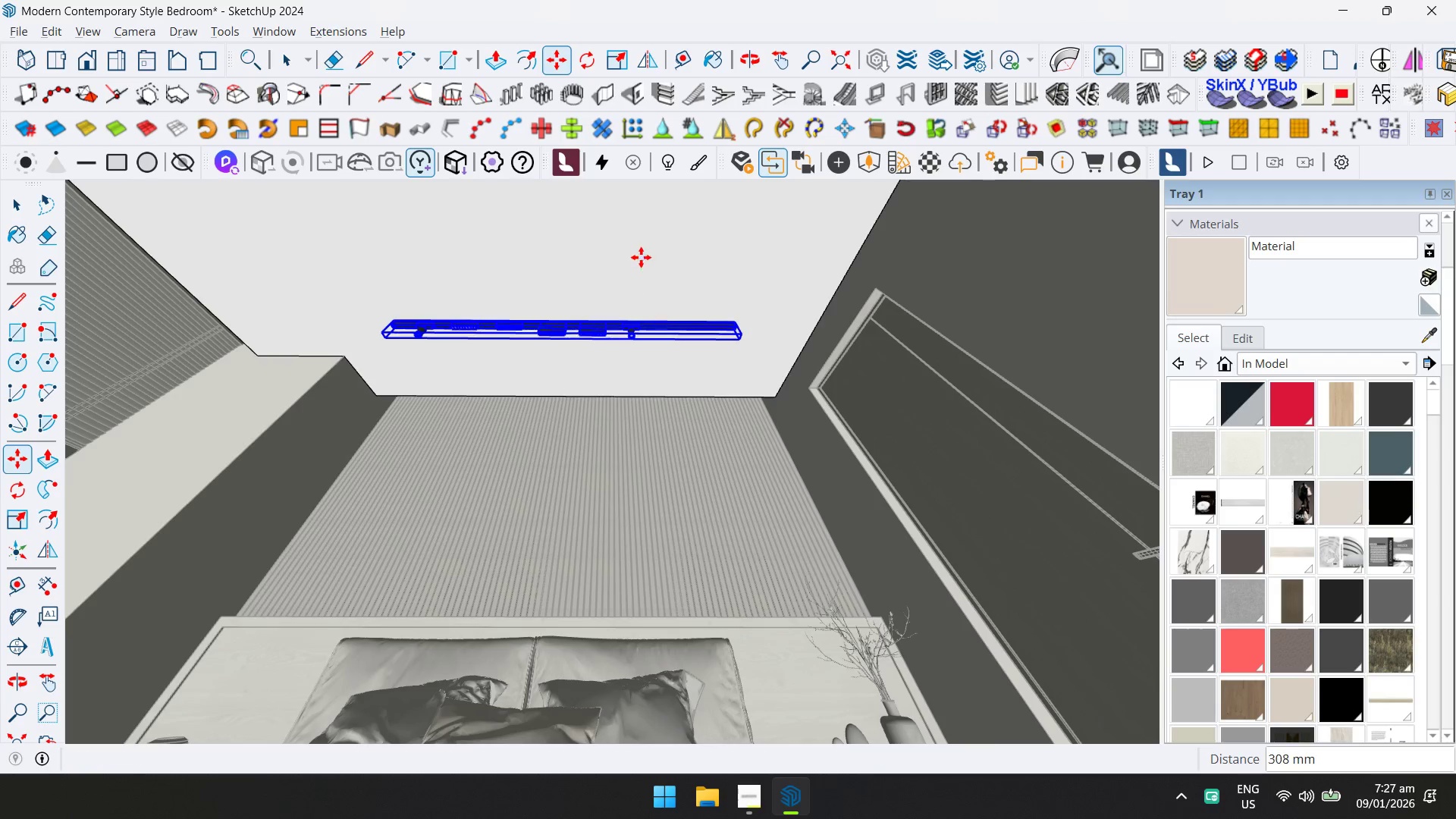 
key(Space)
 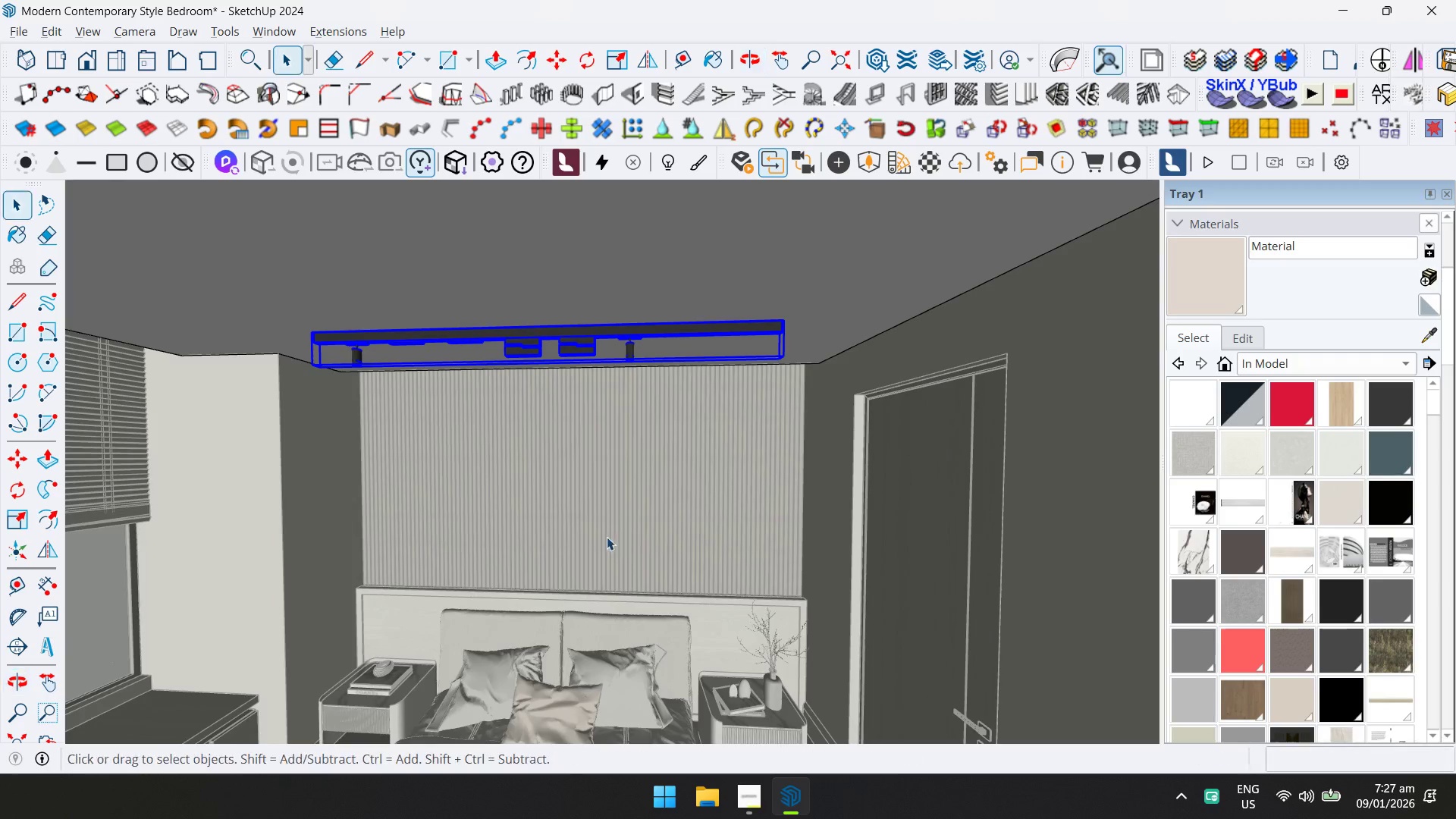 
key(Escape)
 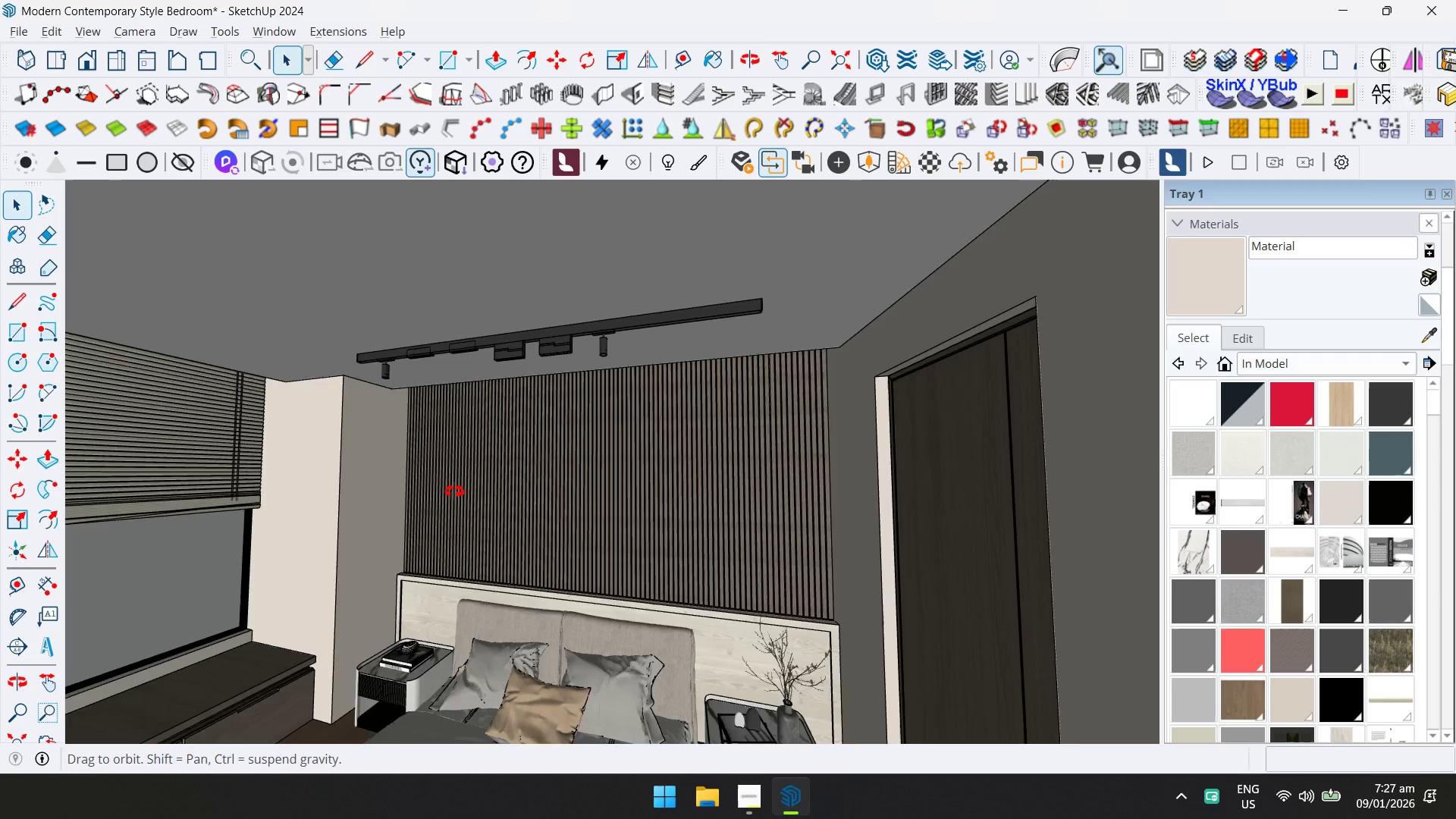 
hold_key(key=ShiftLeft, duration=0.42)
 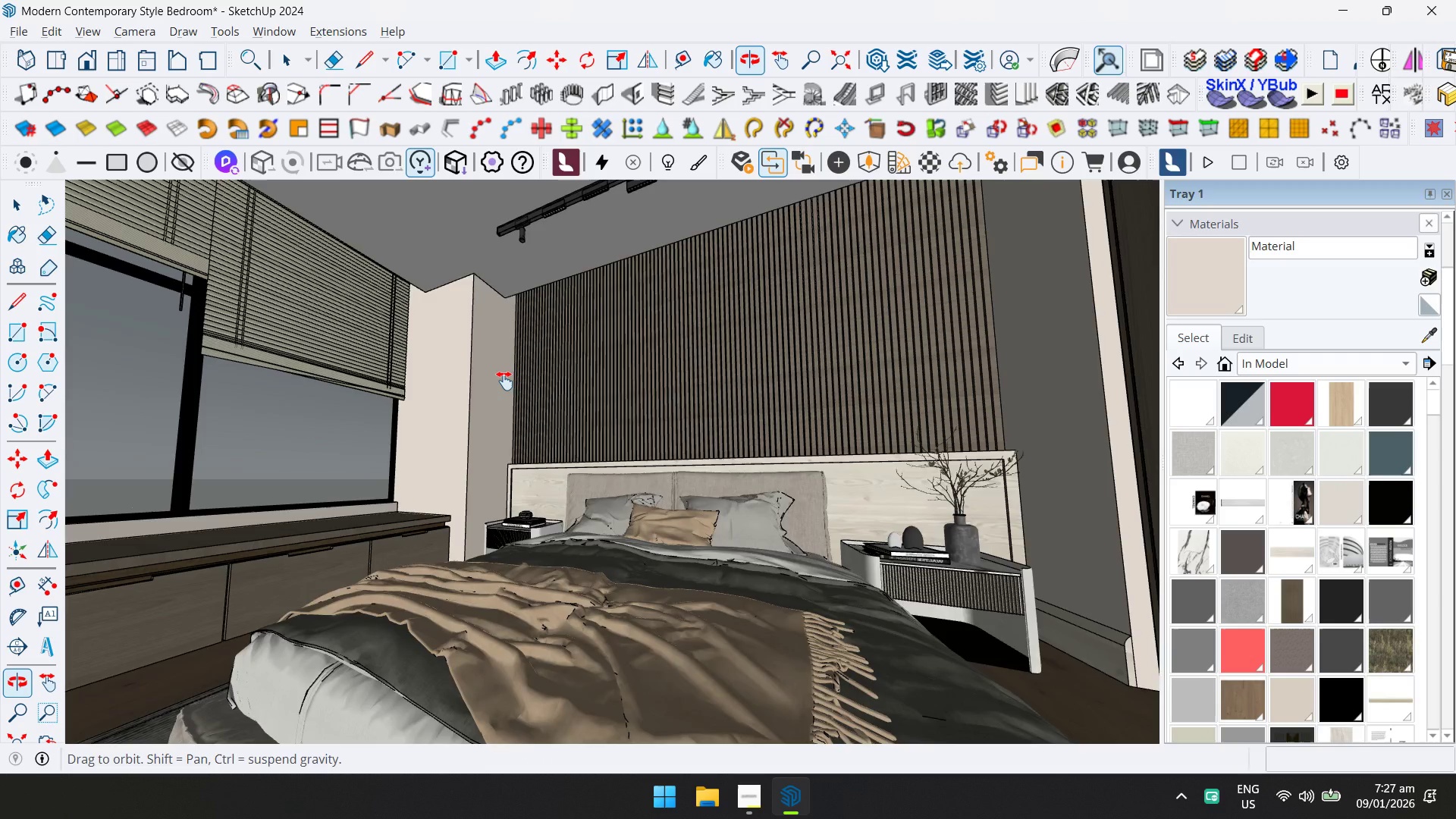 
hold_key(key=ShiftLeft, duration=0.47)
 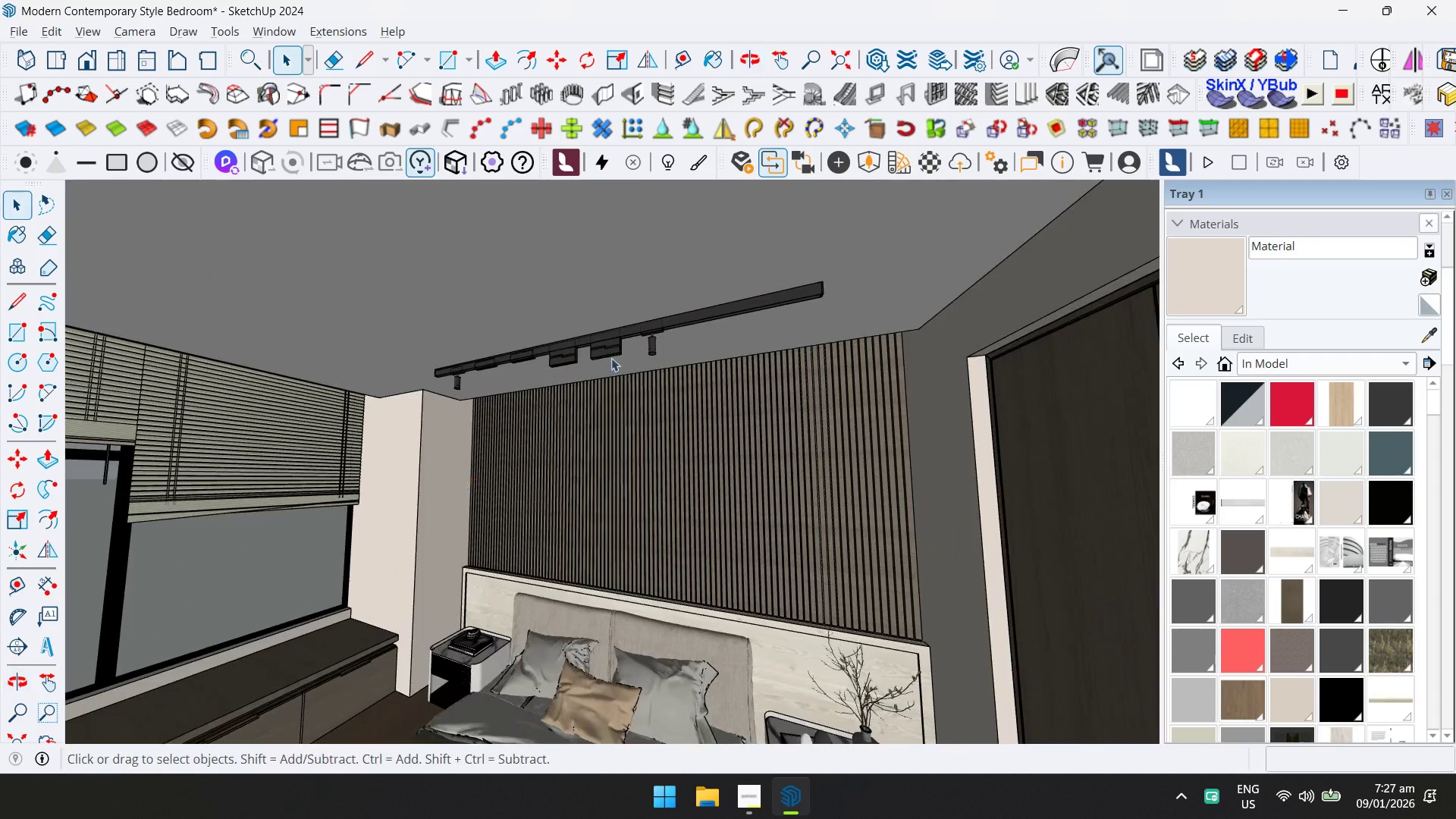 
left_click([615, 333])
 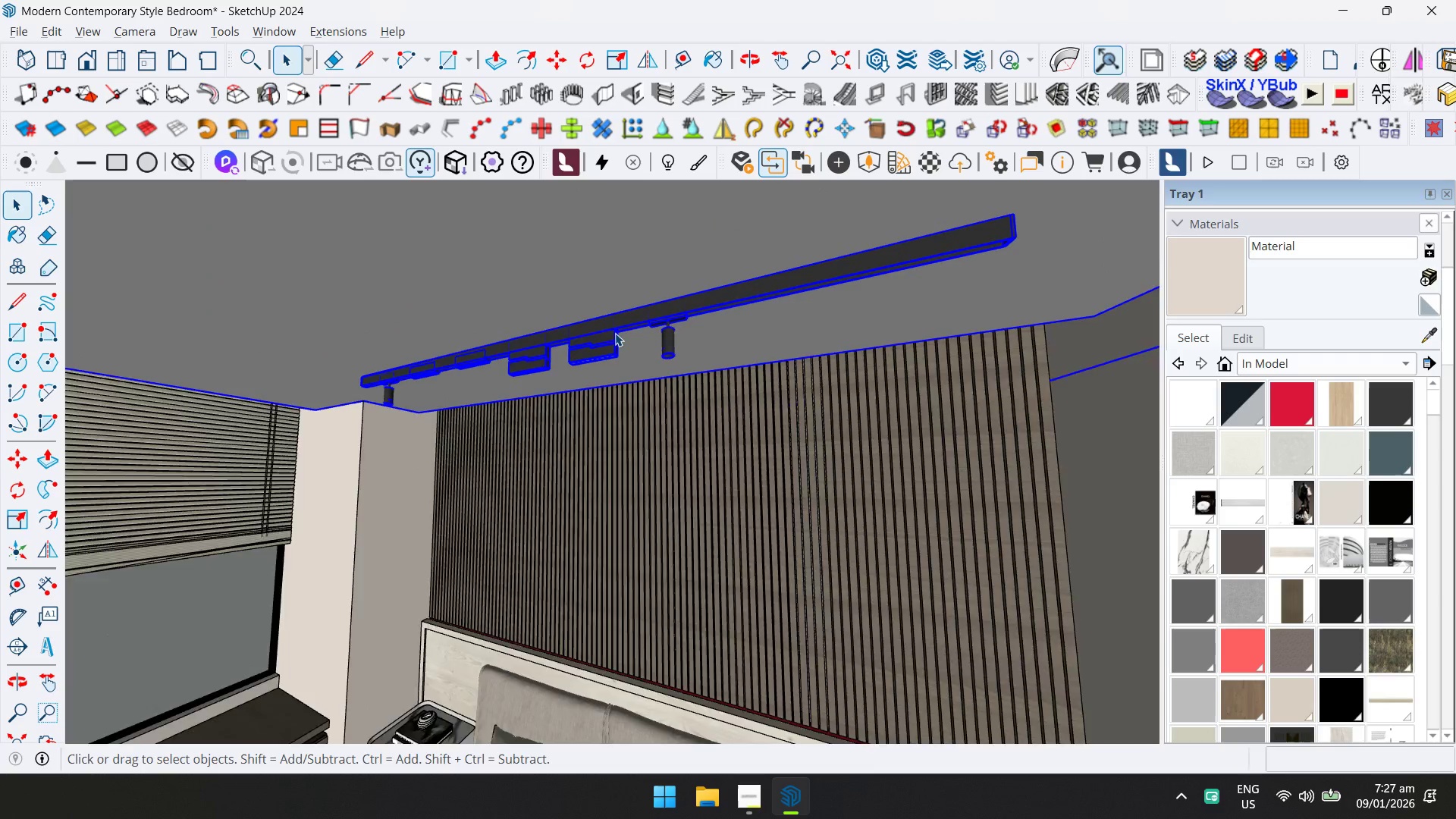 
scroll: coordinate [628, 350], scroll_direction: up, amount: 4.0
 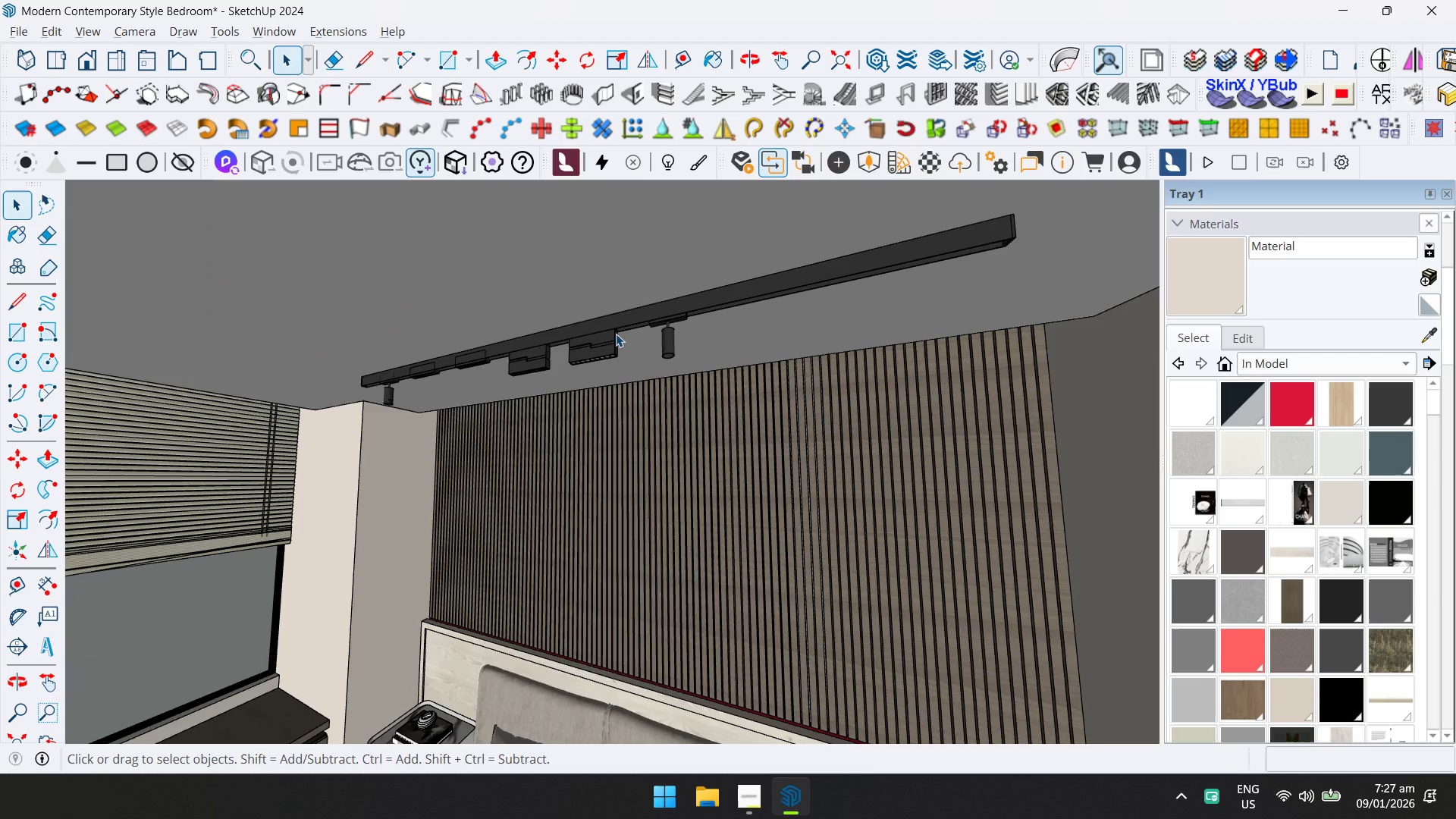 
double_click([615, 333])
 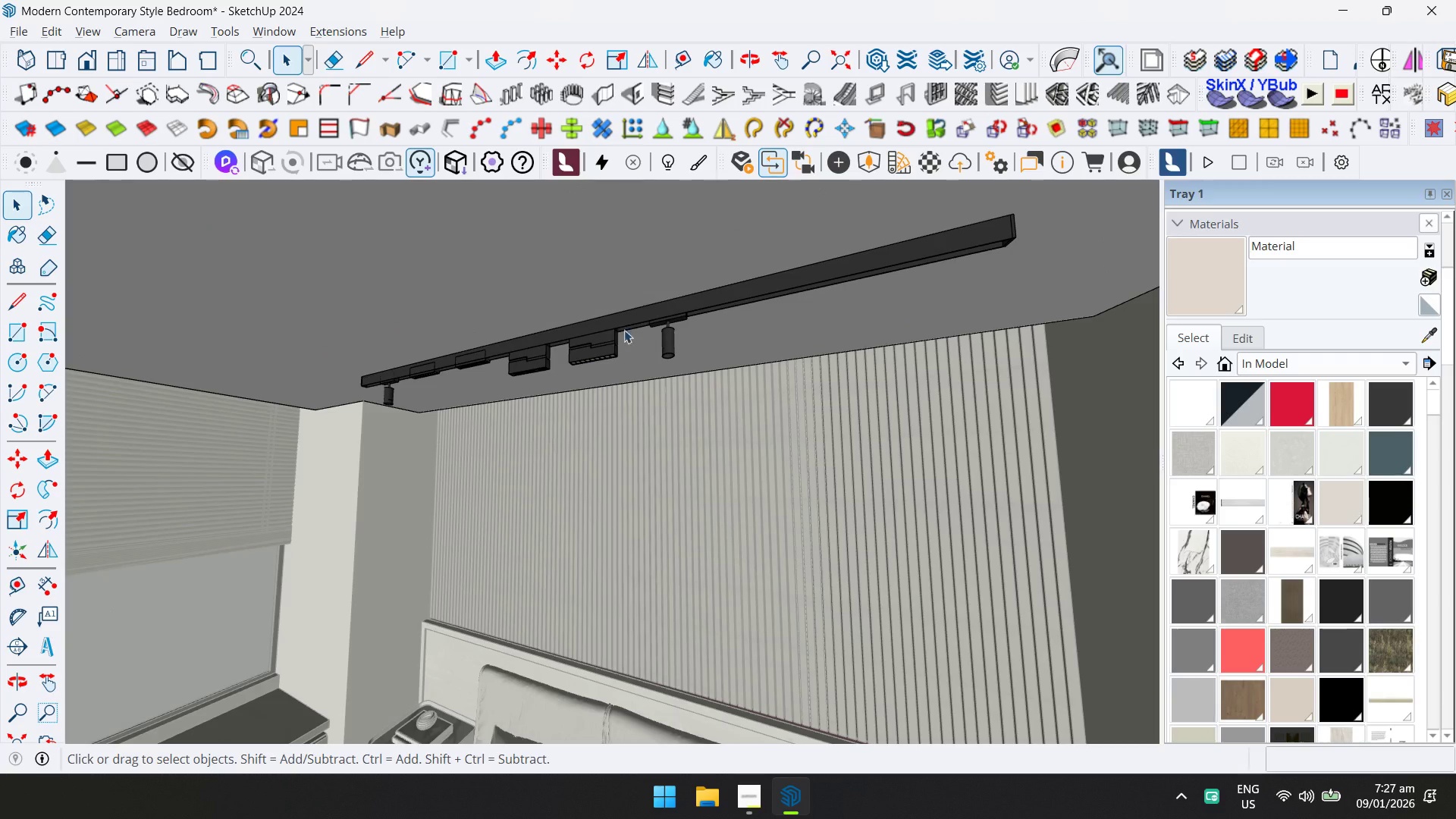 
triple_click([643, 322])
 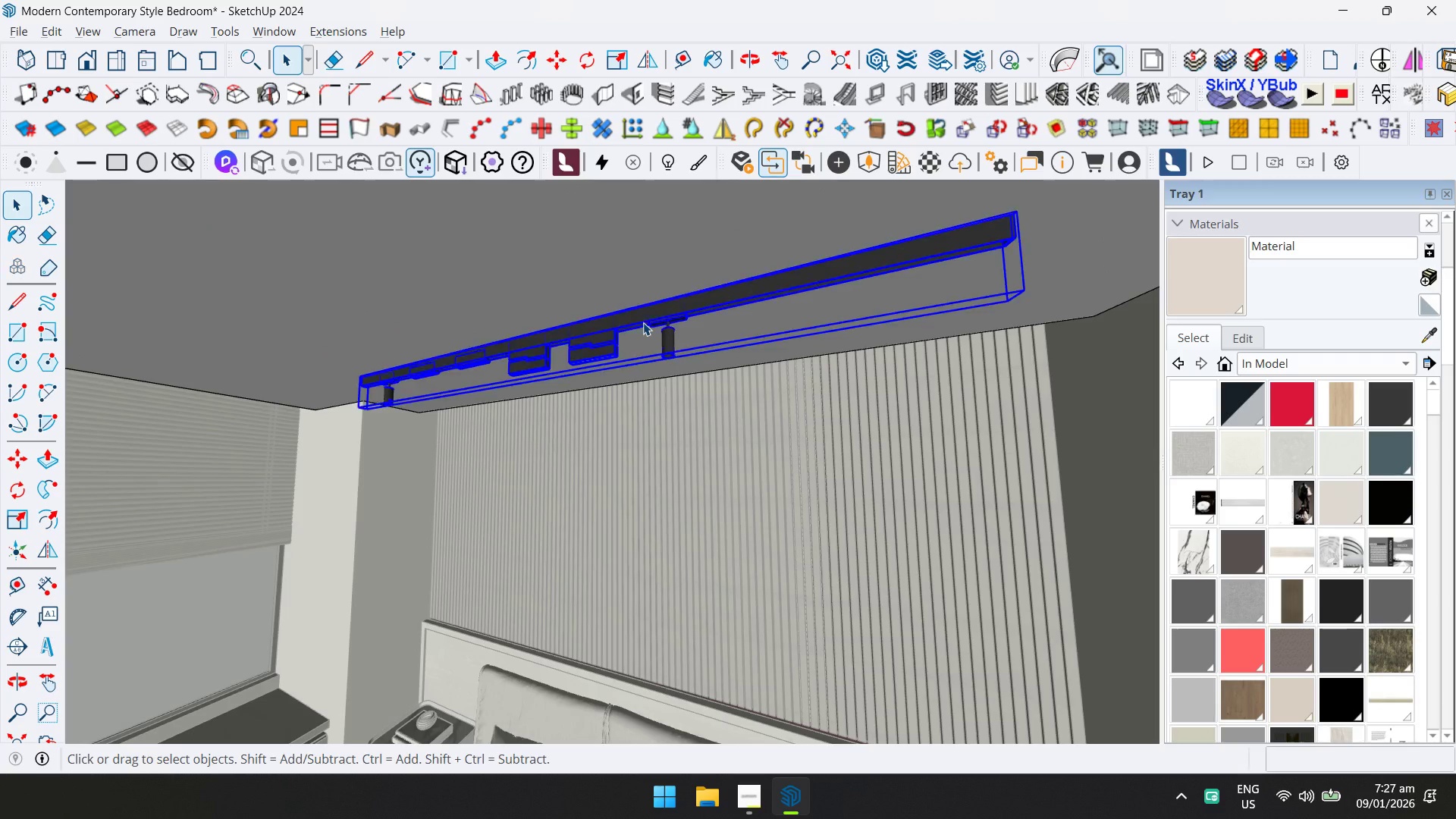 
key(Shift+ShiftLeft)
 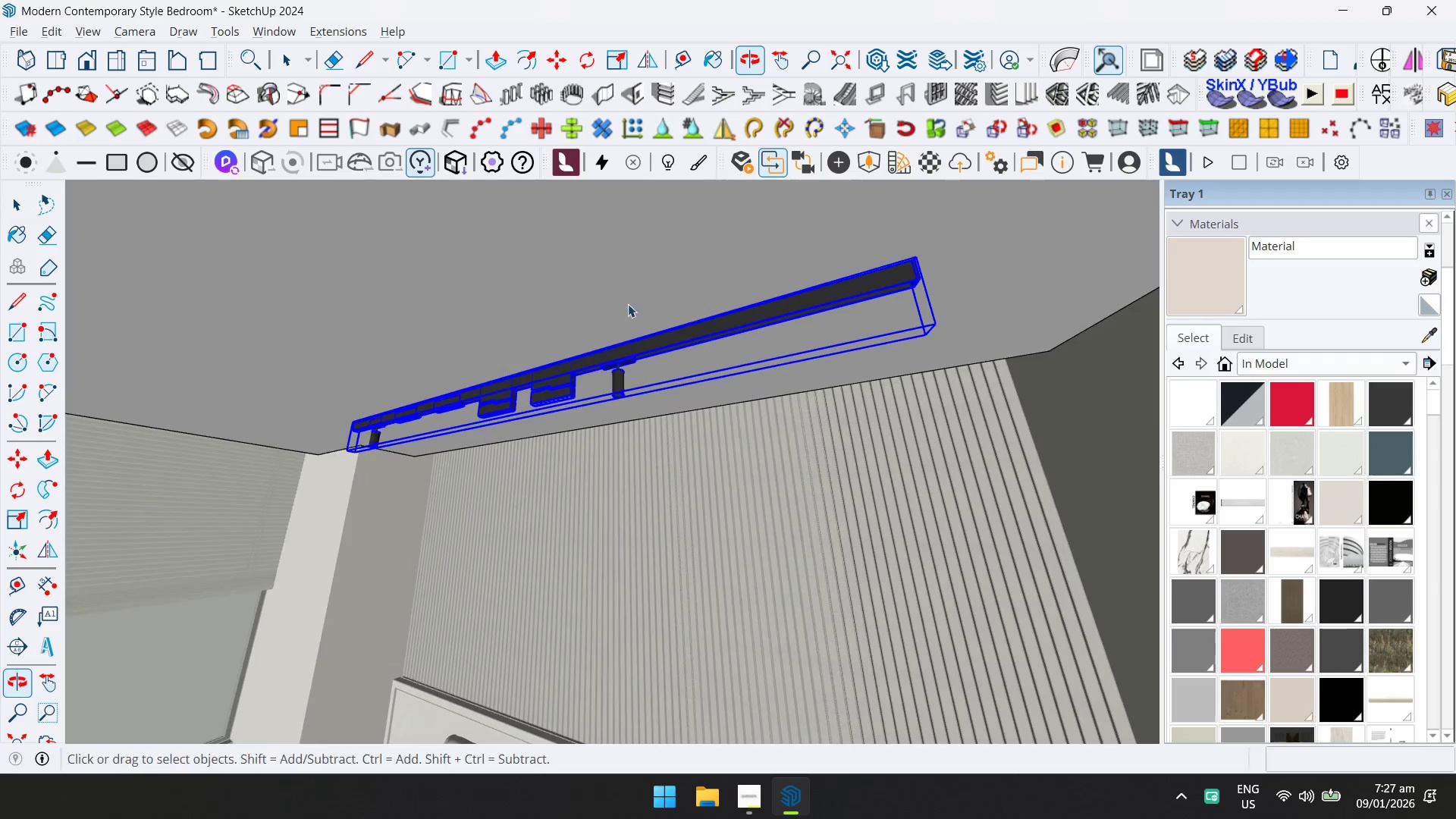 
key(M)
 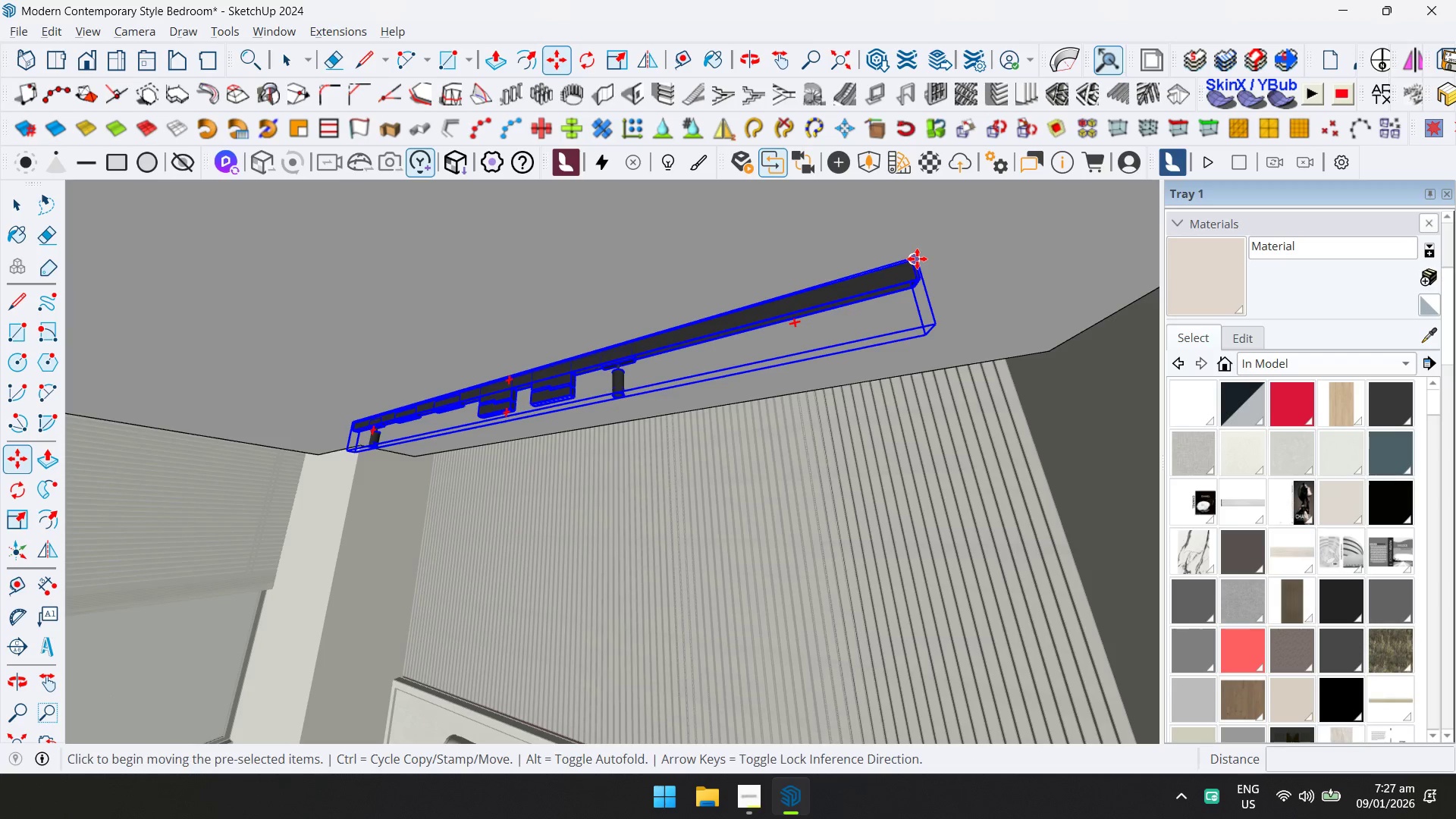 
left_click([917, 259])
 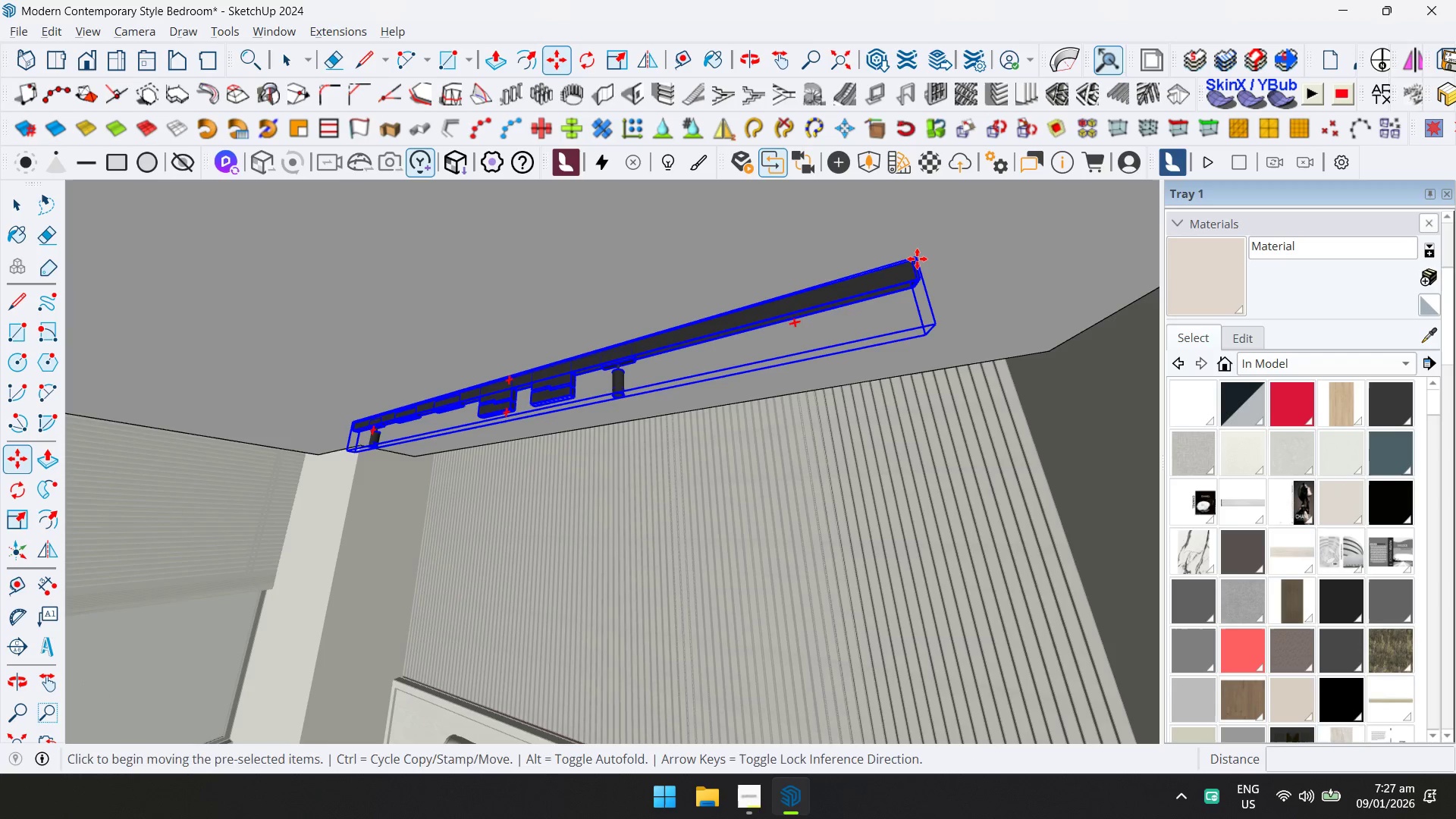 
key(ArrowUp)
 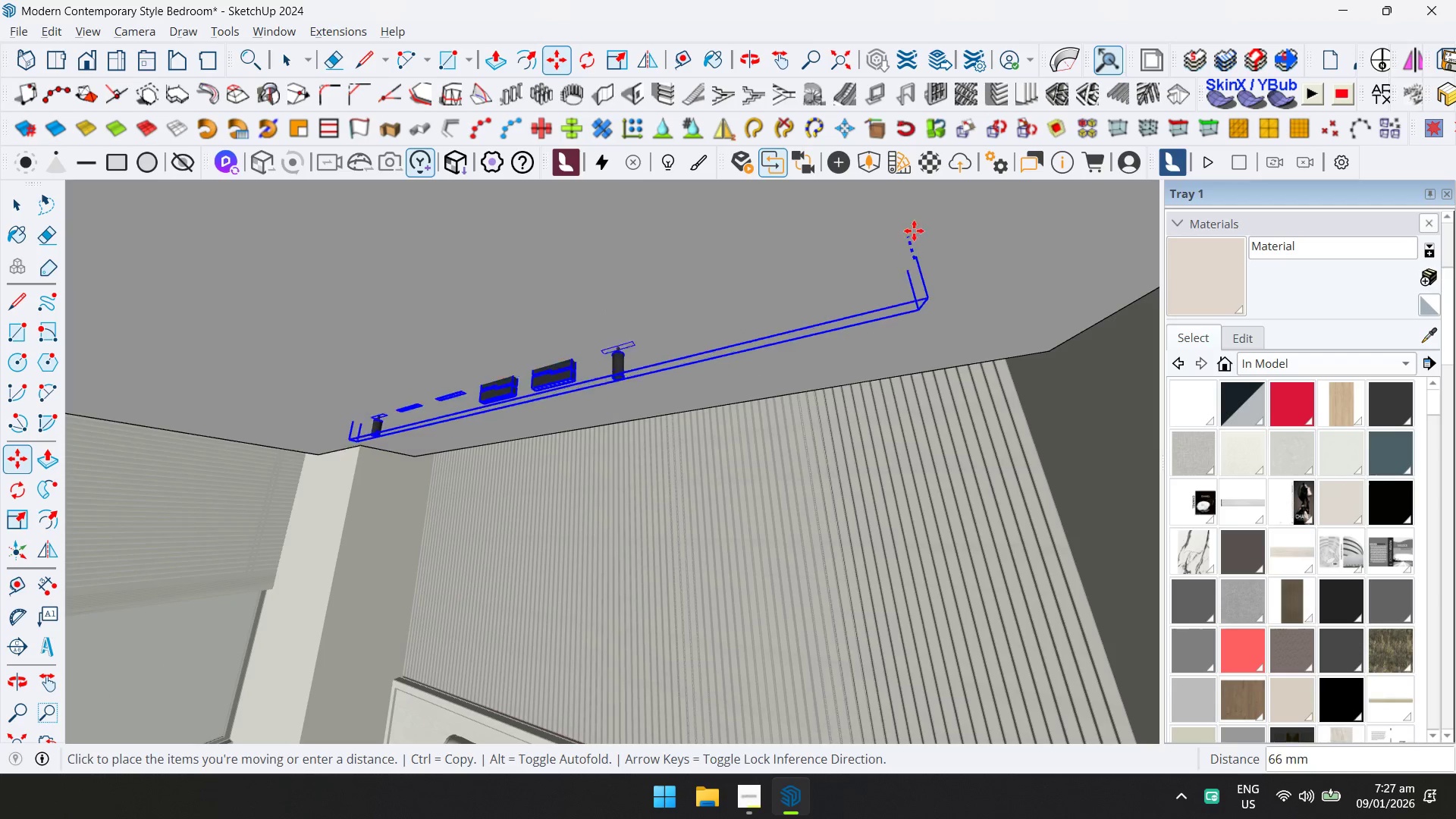 
key(Escape)
 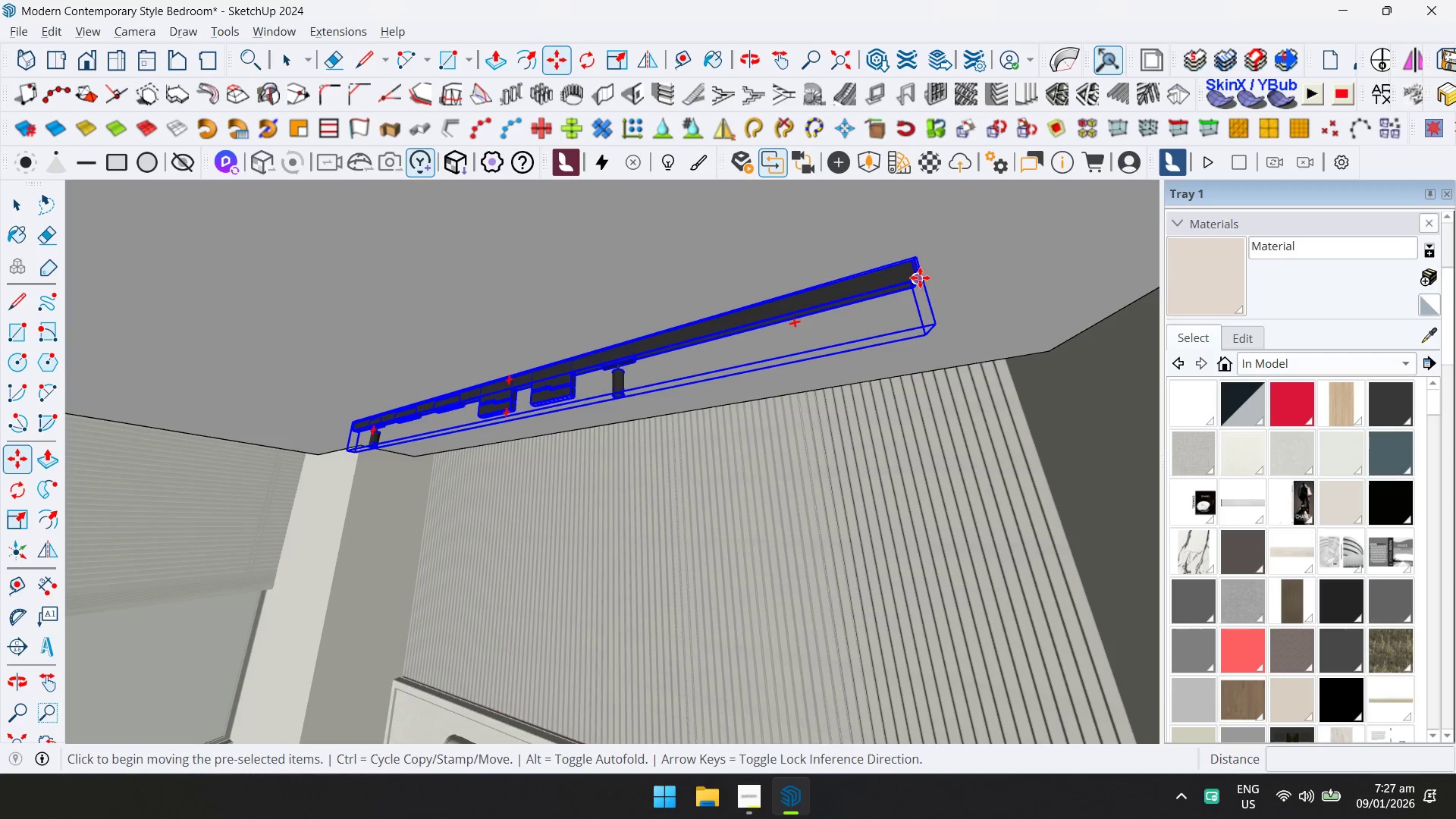 
left_click([920, 278])
 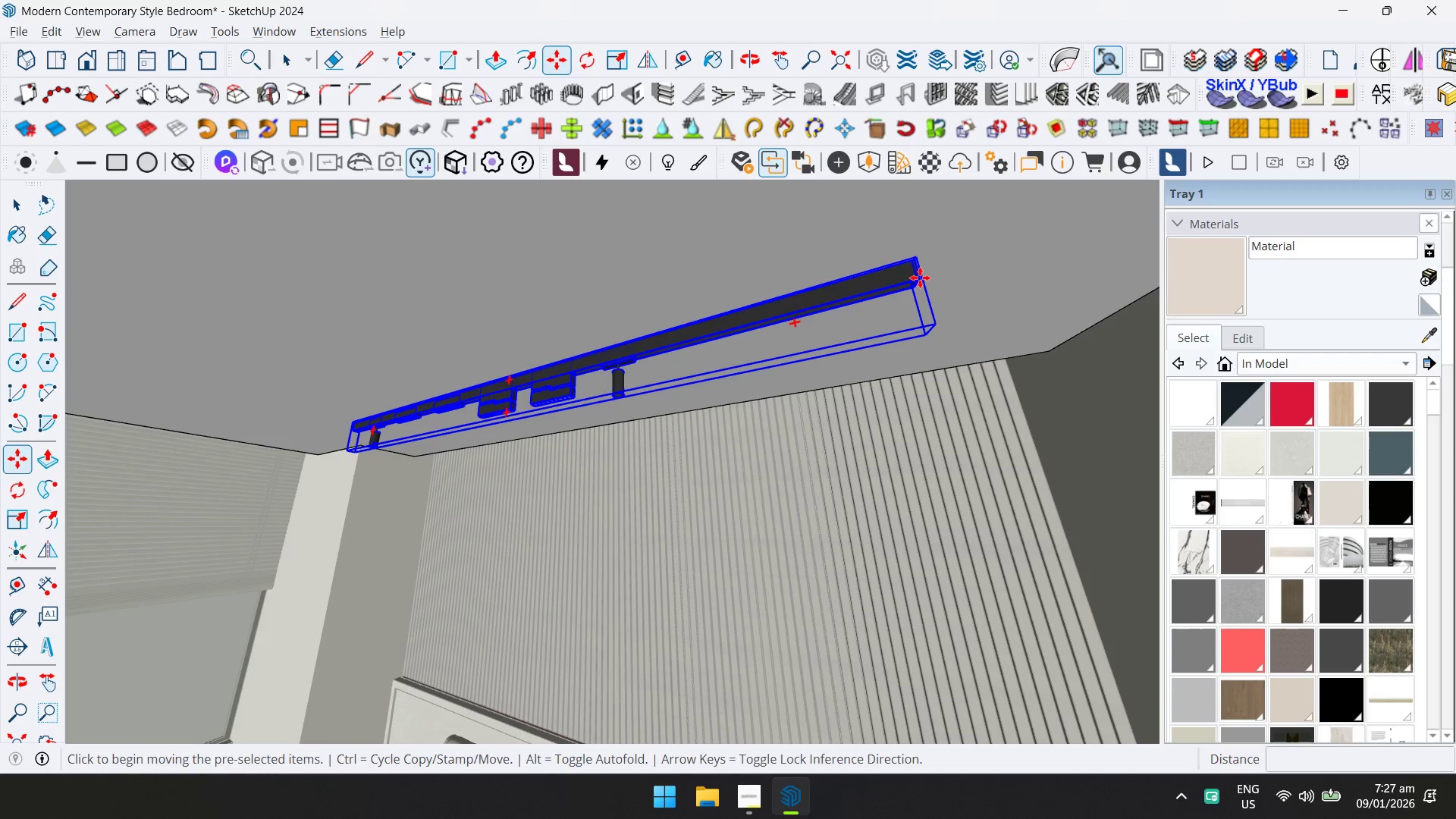 
key(ArrowUp)
 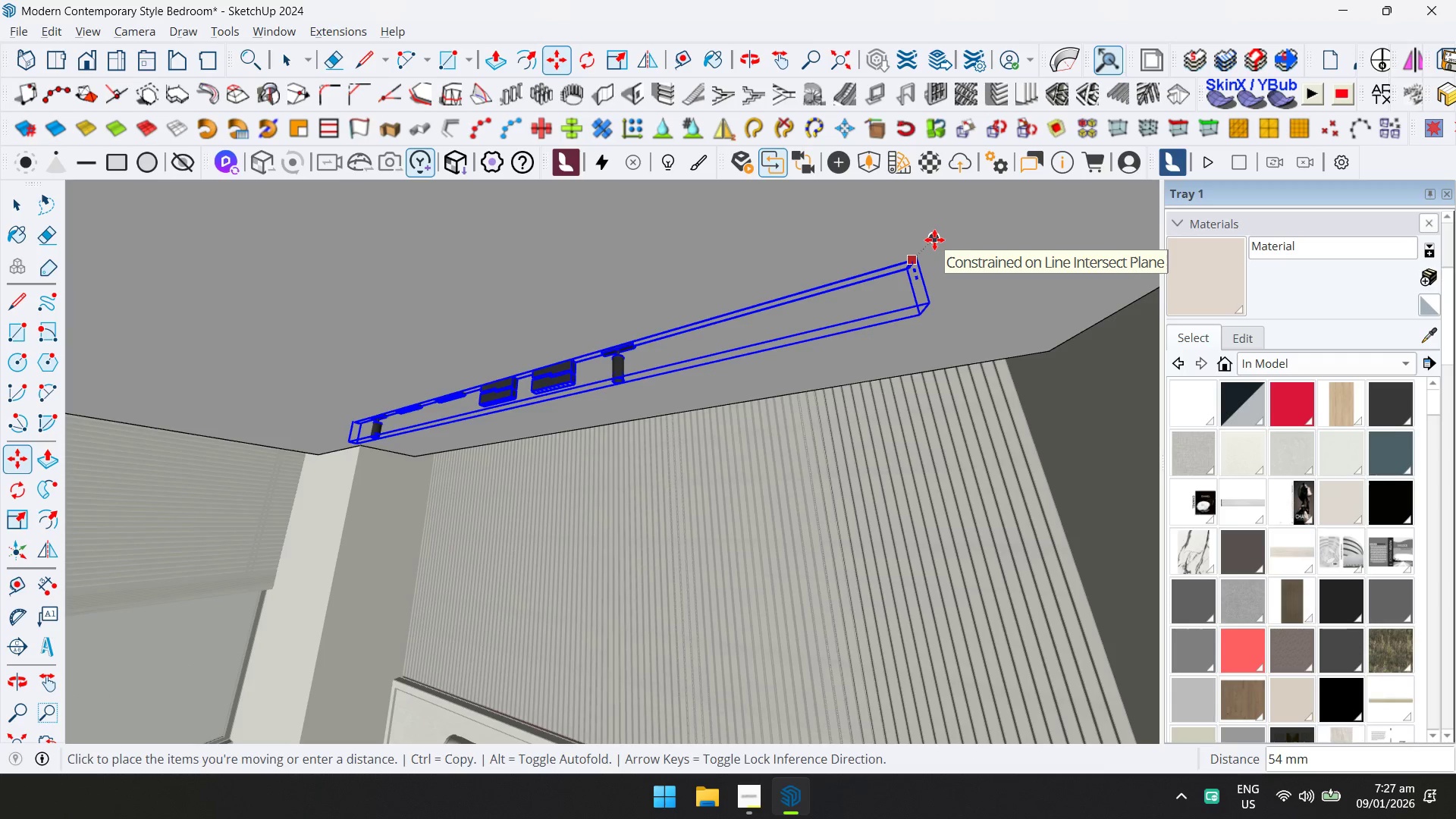 
left_click([934, 240])
 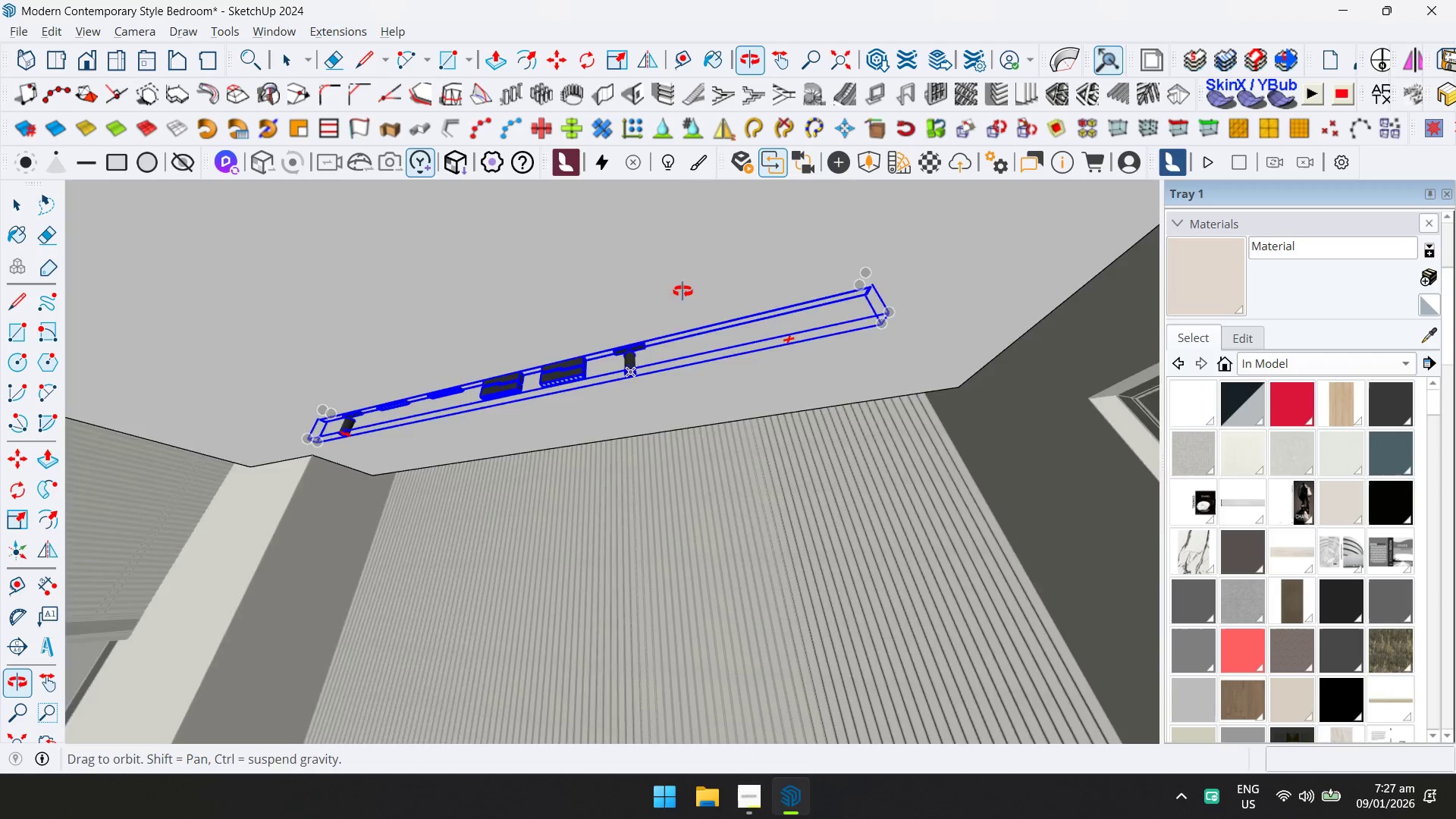 
key(Space)
 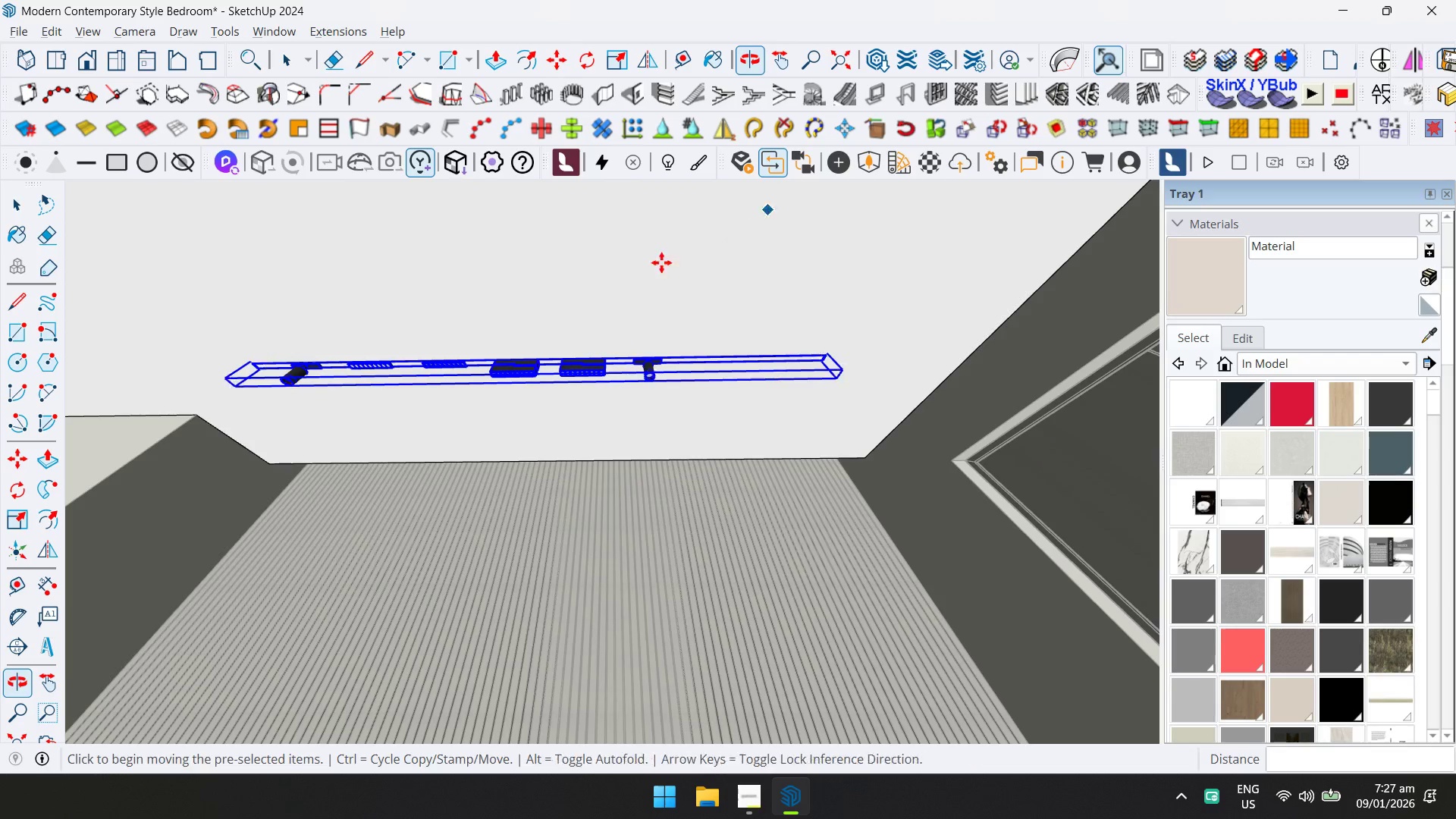 
left_click([613, 278])
 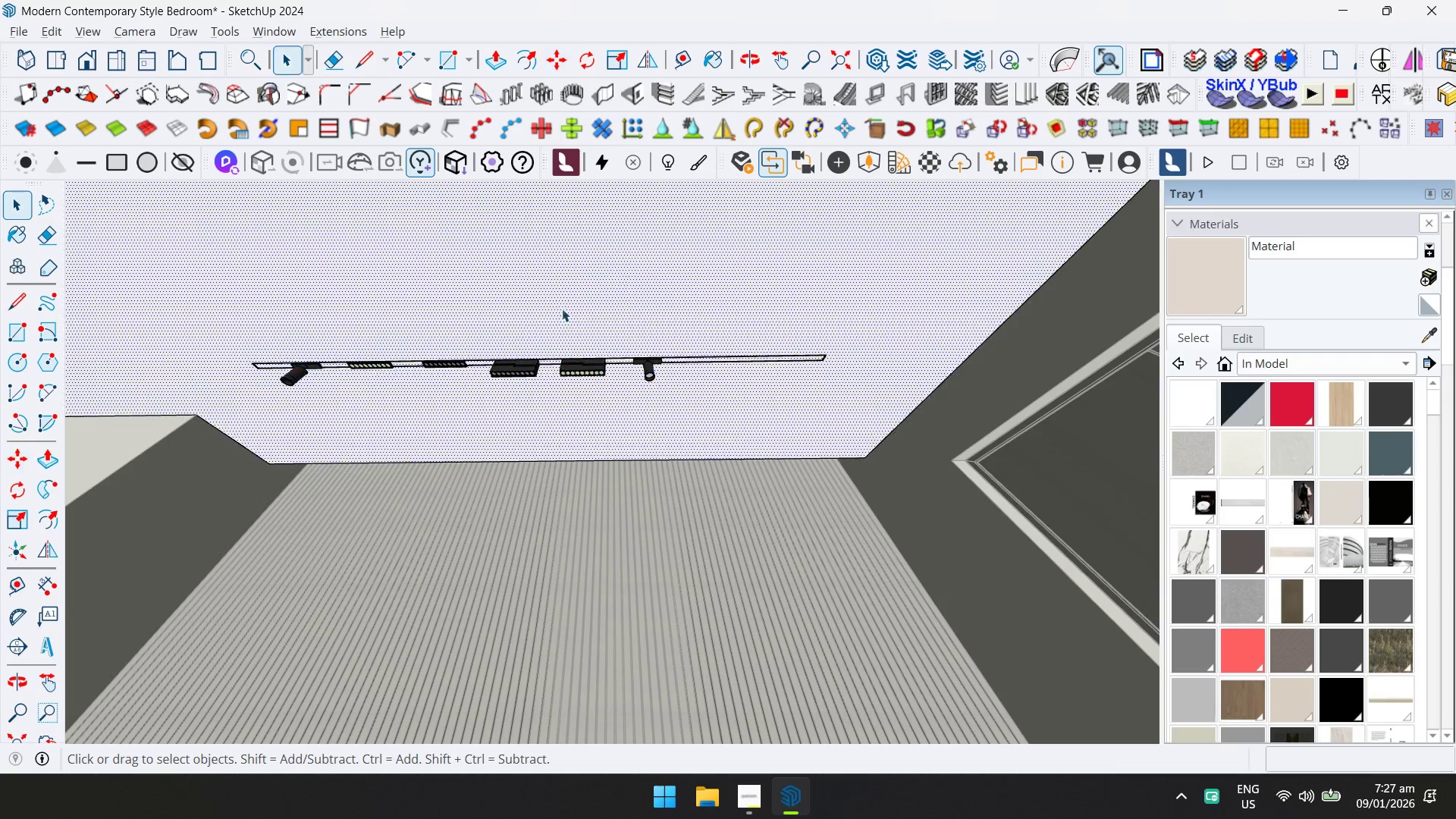 
key(Shift+ShiftLeft)
 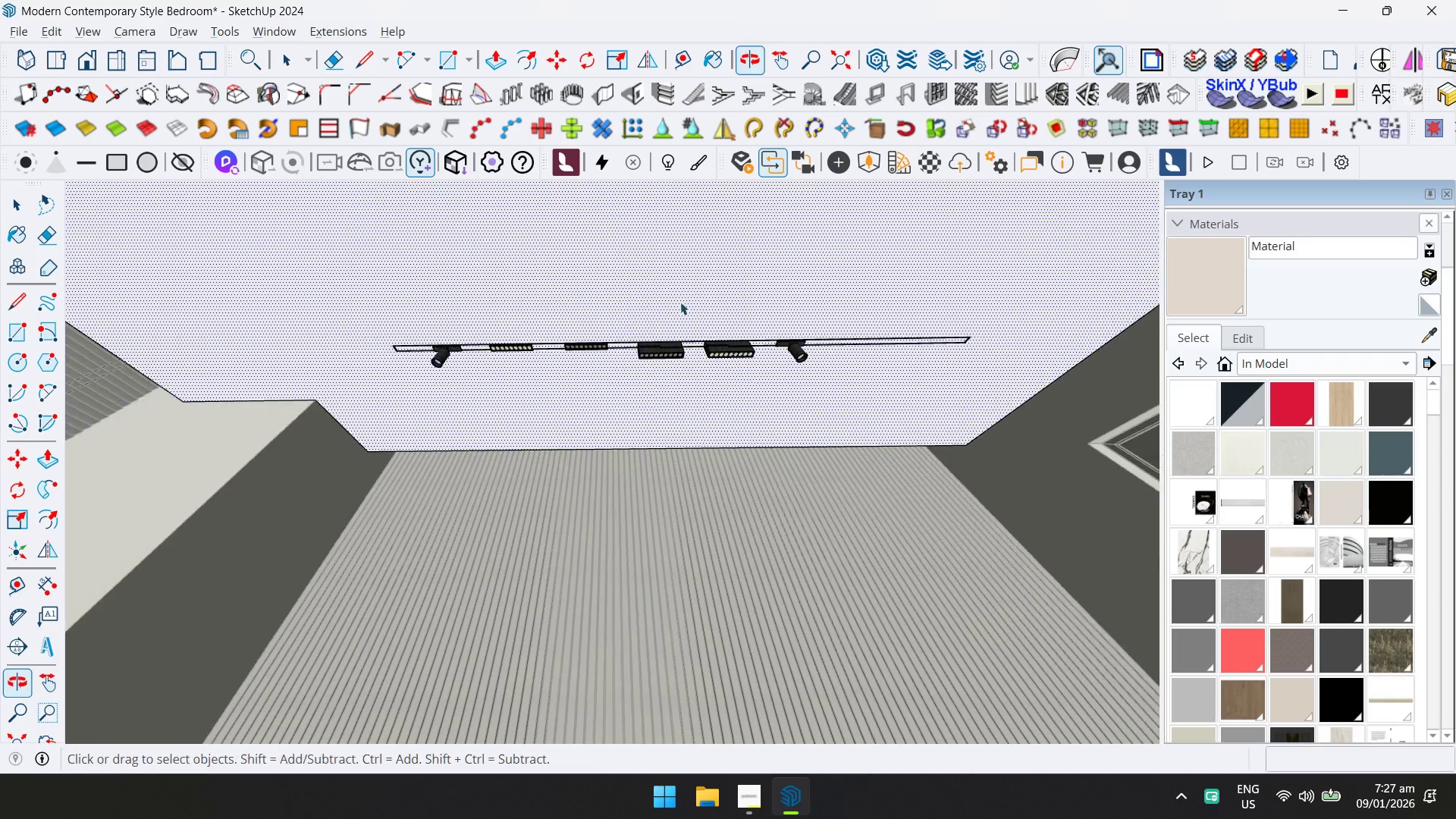 
scroll: coordinate [380, 350], scroll_direction: up, amount: 17.0
 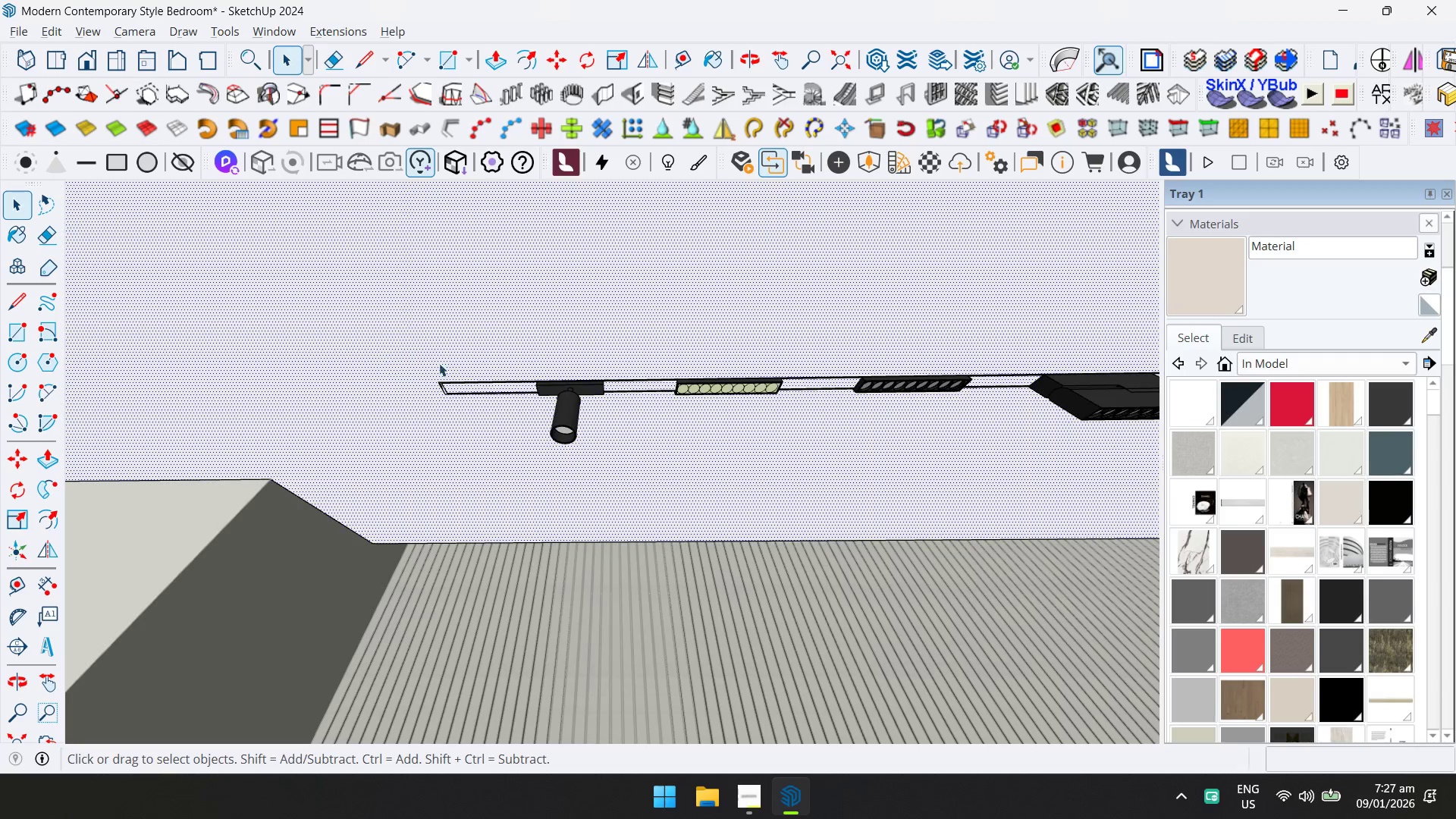 
key(T)
 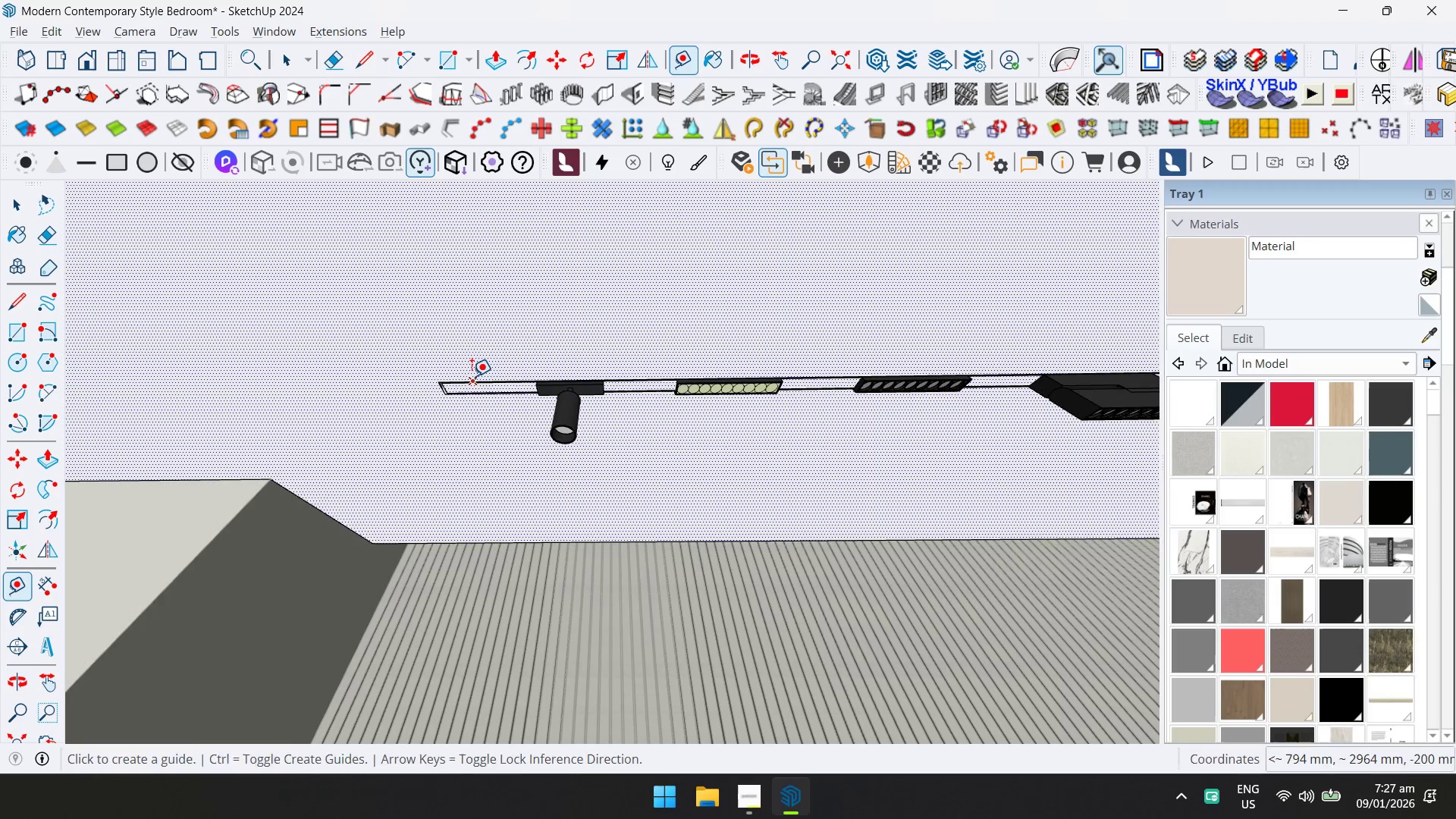 
double_click([472, 376])
 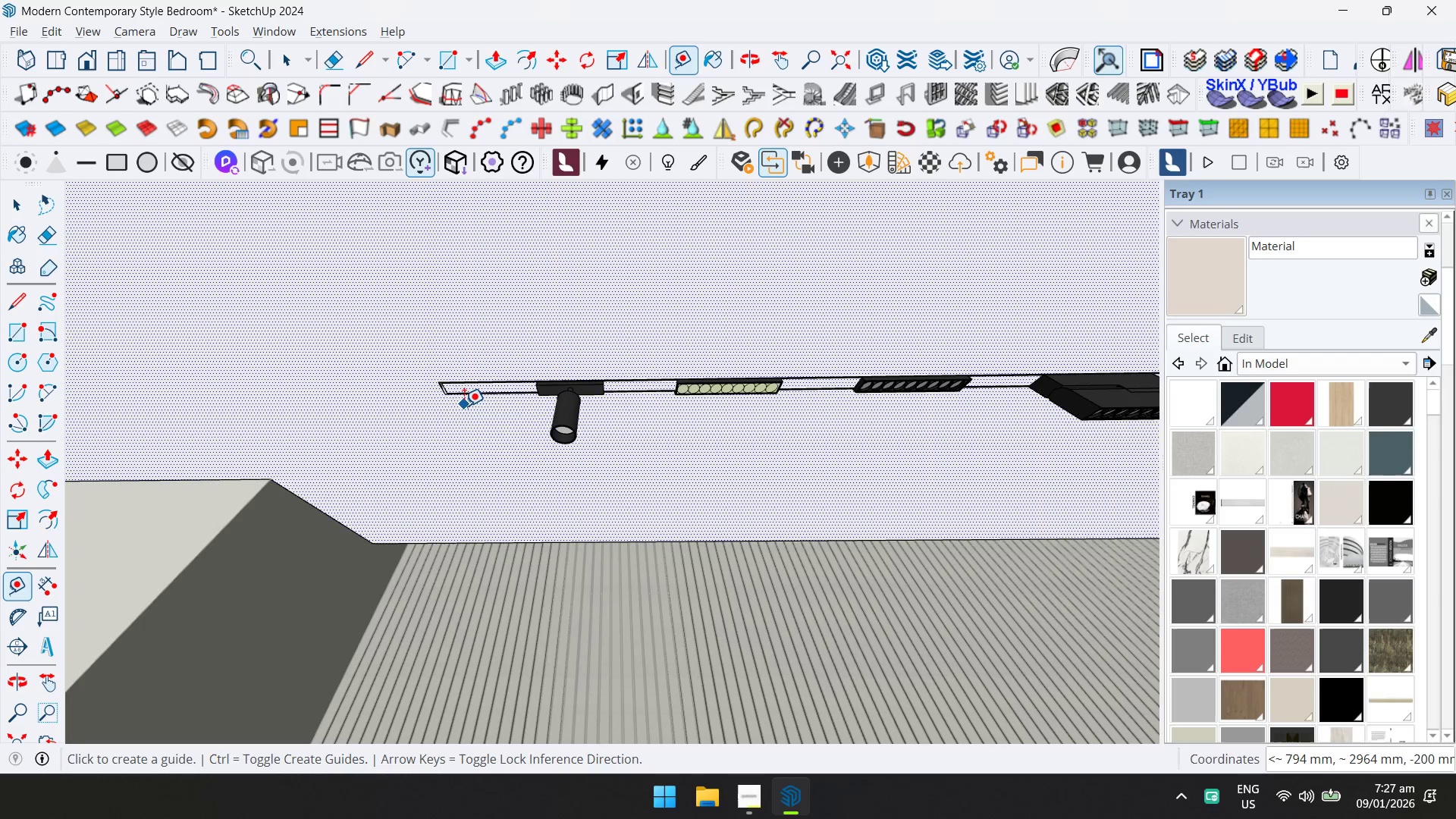 
key(Control+ControlLeft)
 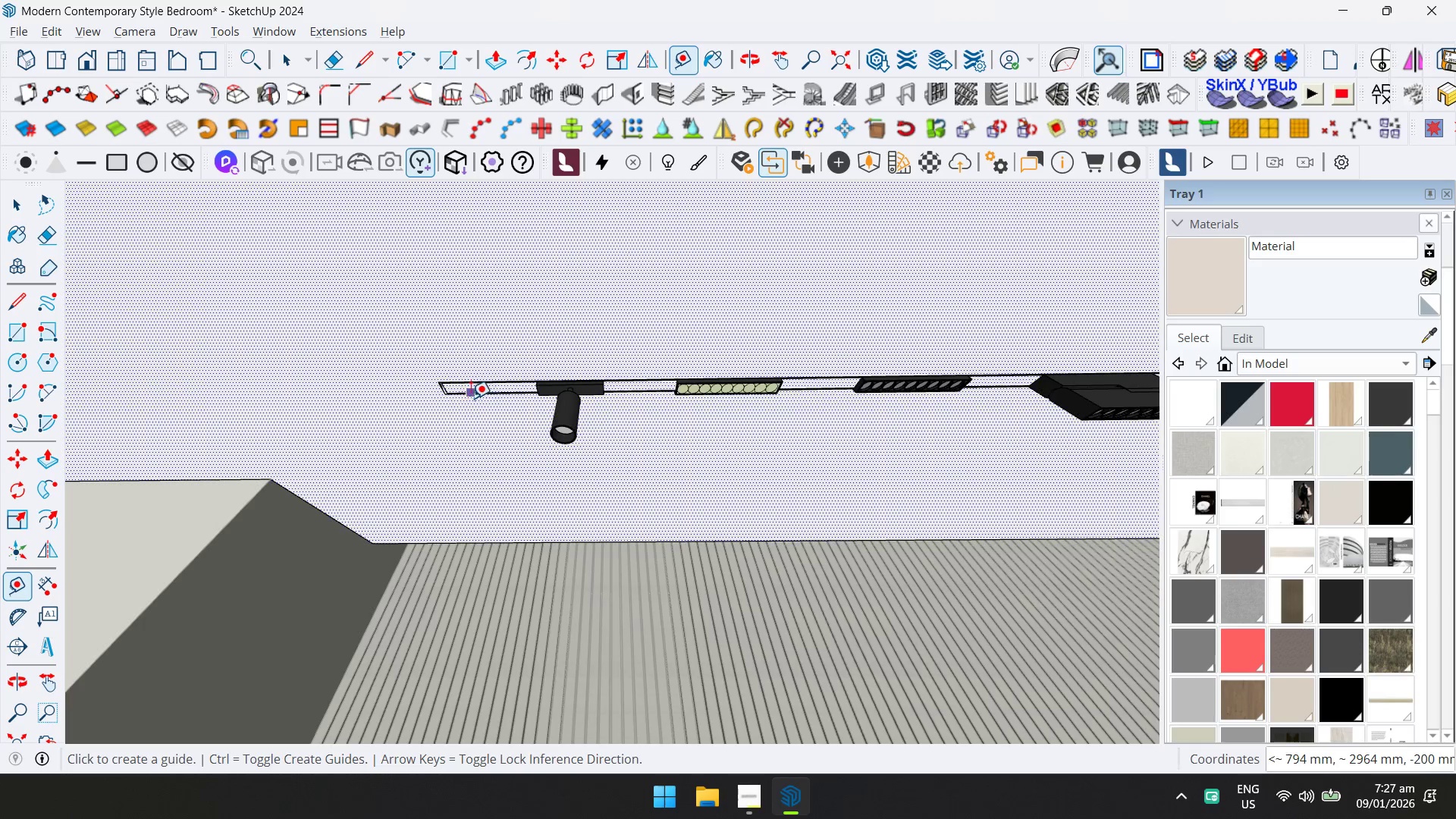 
key(Control+Z)
 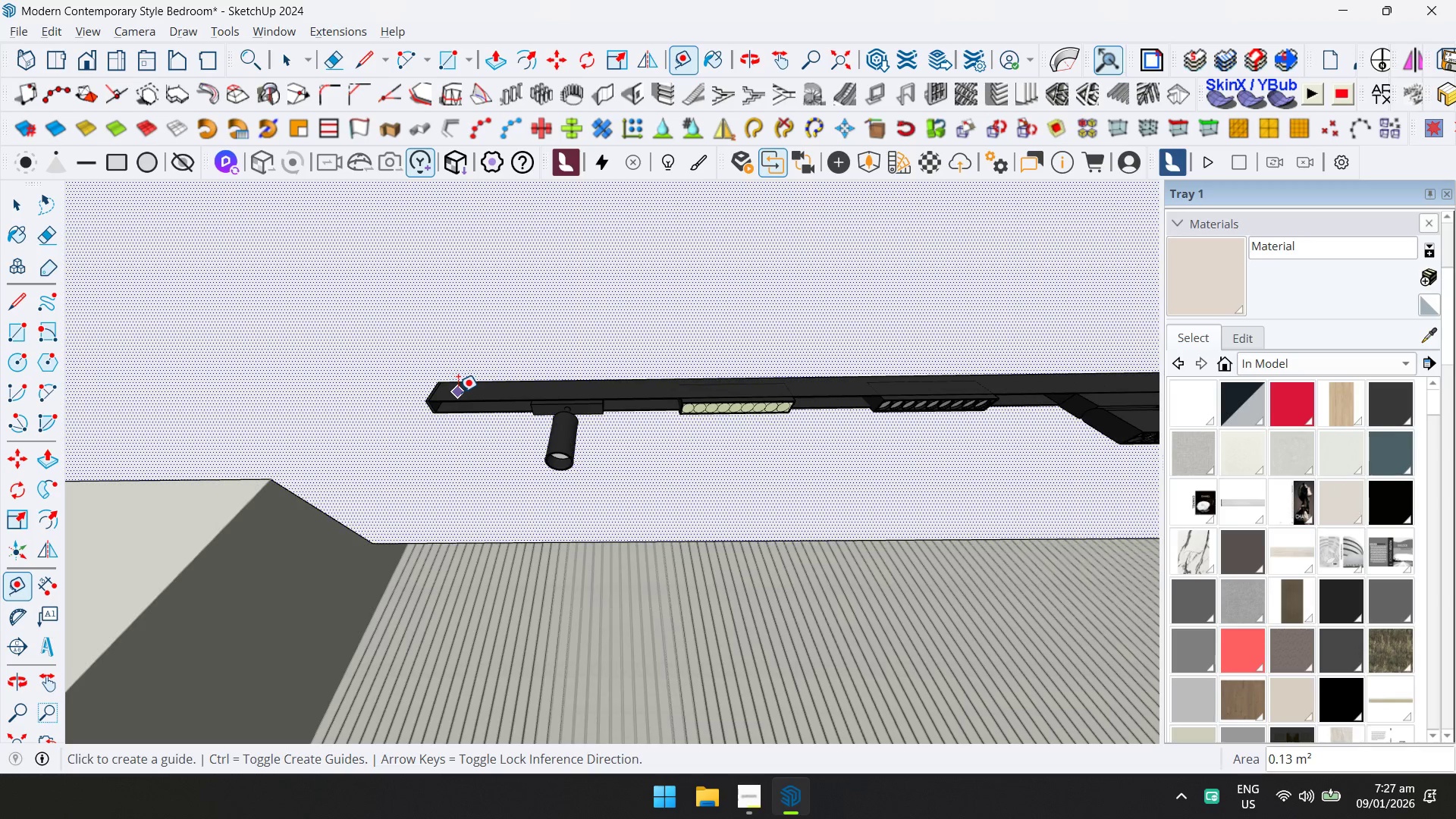 
key(Space)
 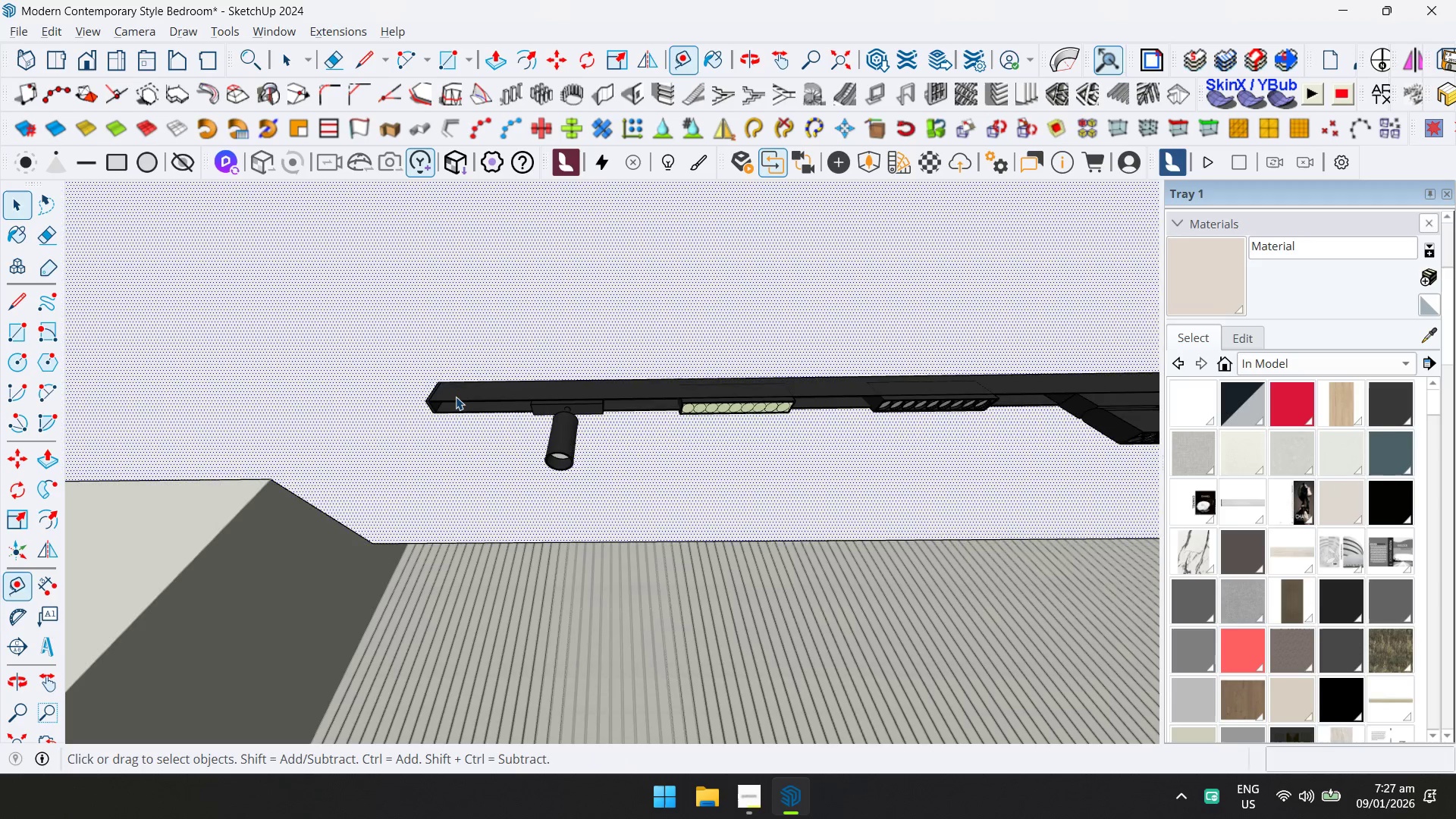 
left_click([456, 397])
 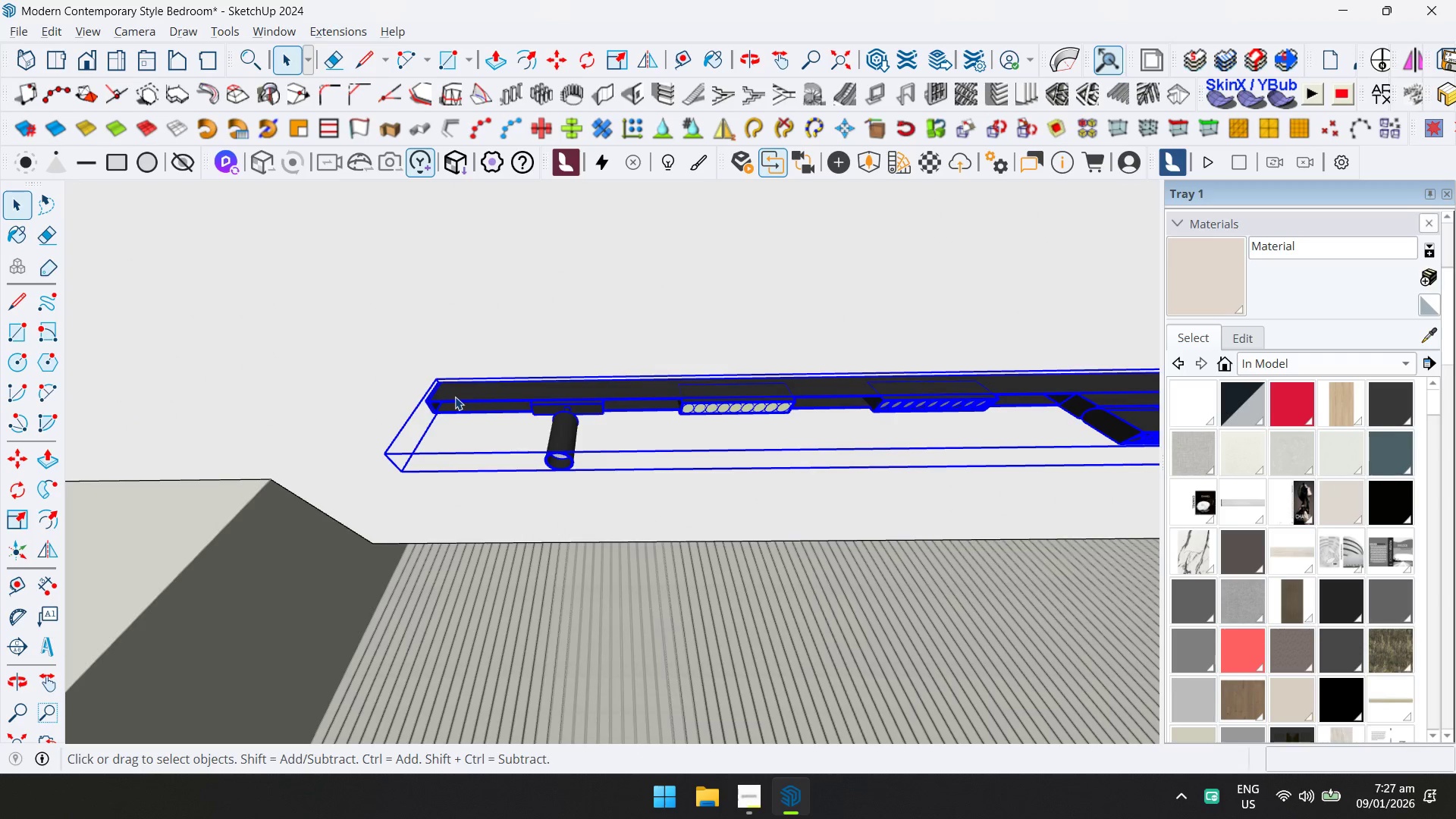 
key(M)
 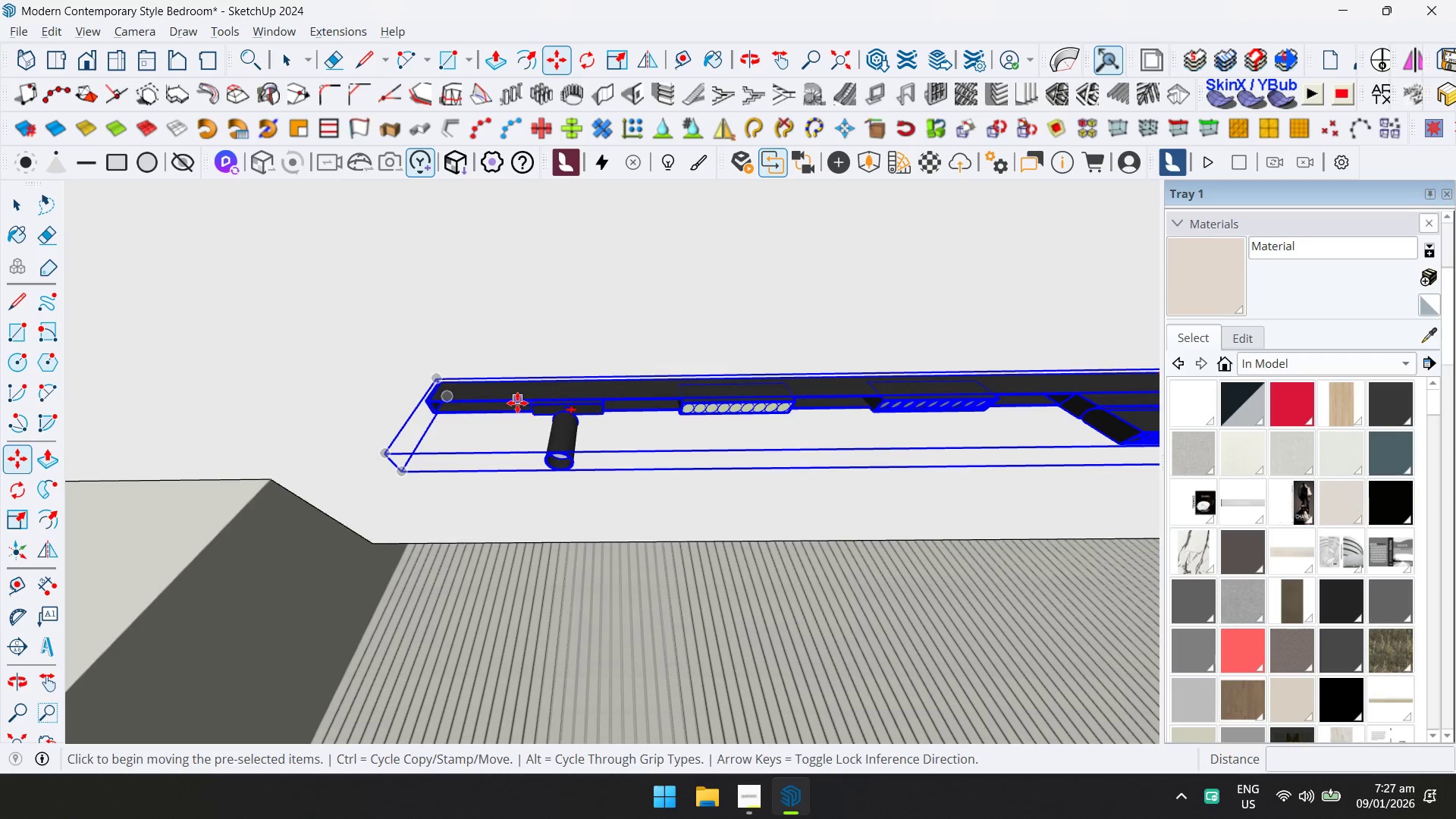 
left_click([482, 397])
 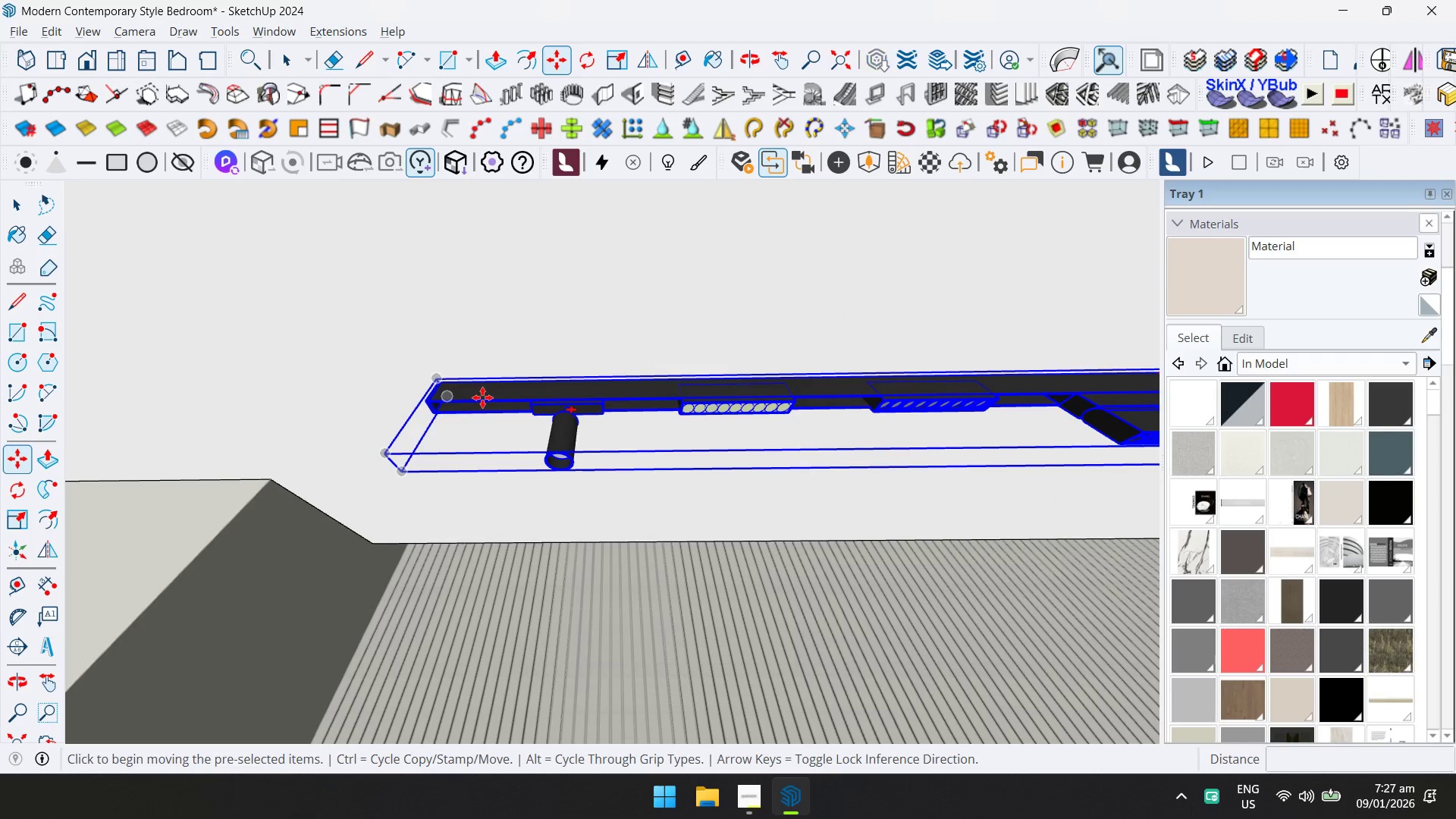 
key(ArrowUp)
 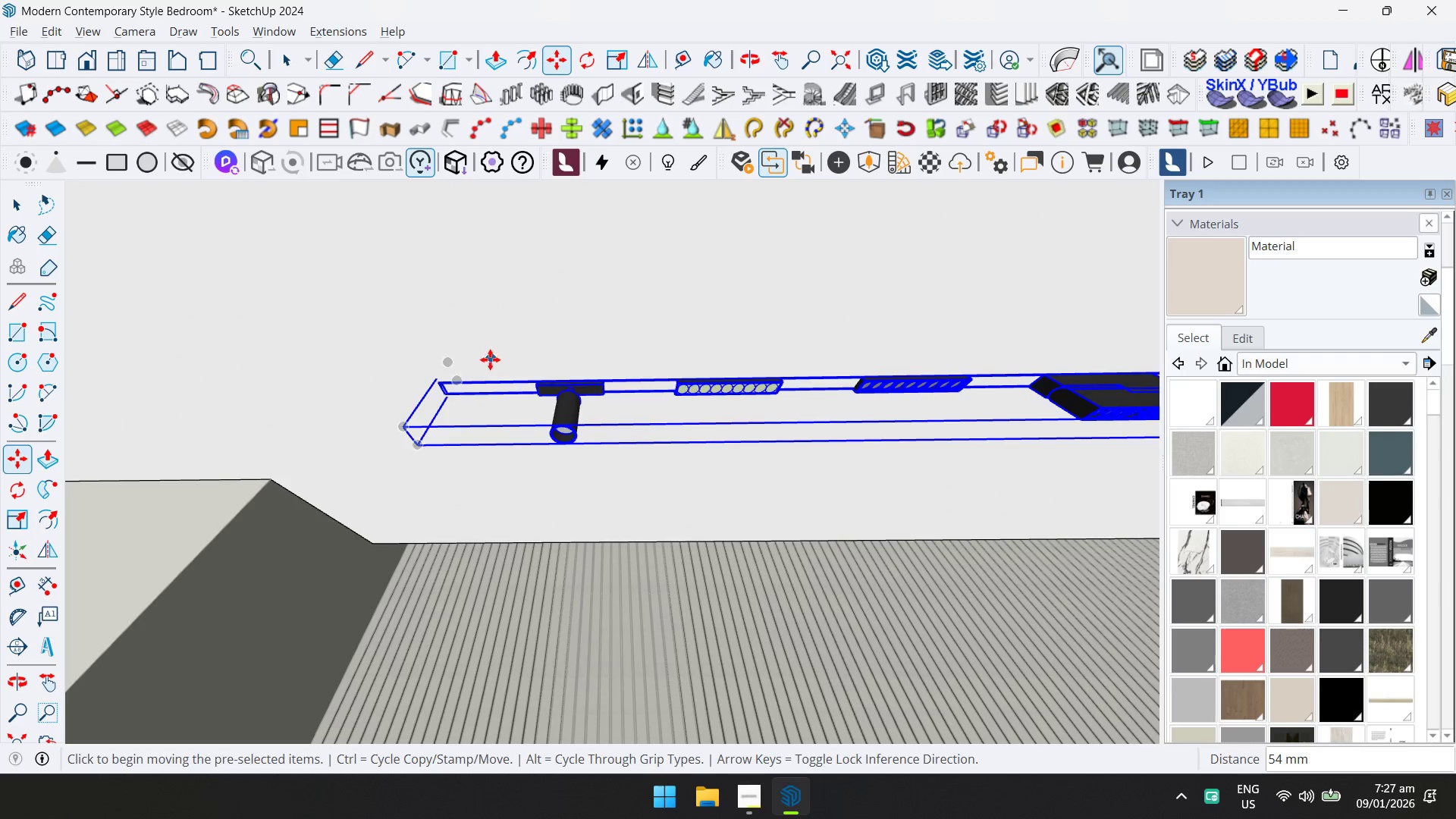 
key(Space)
 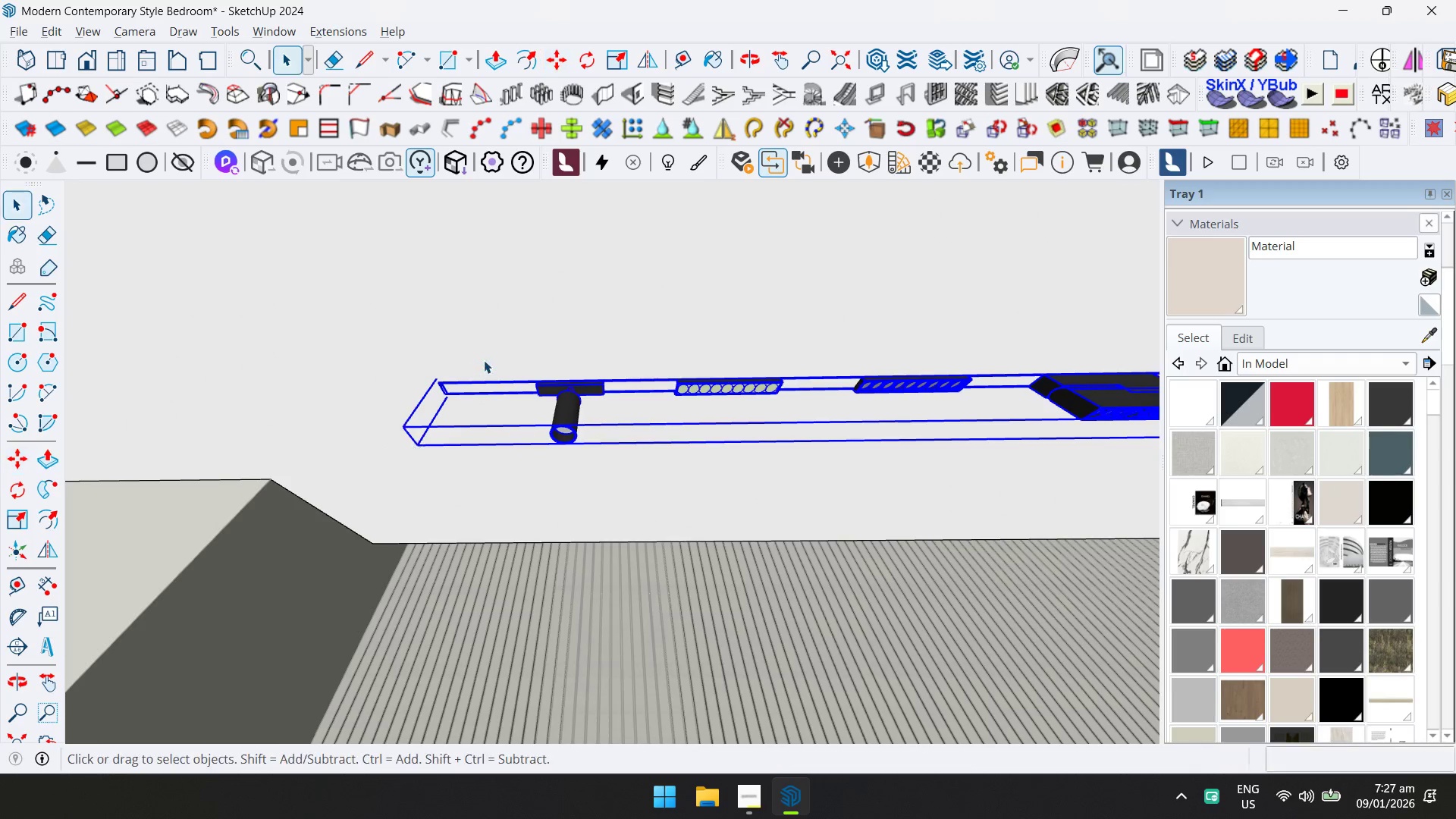 
left_click([485, 356])
 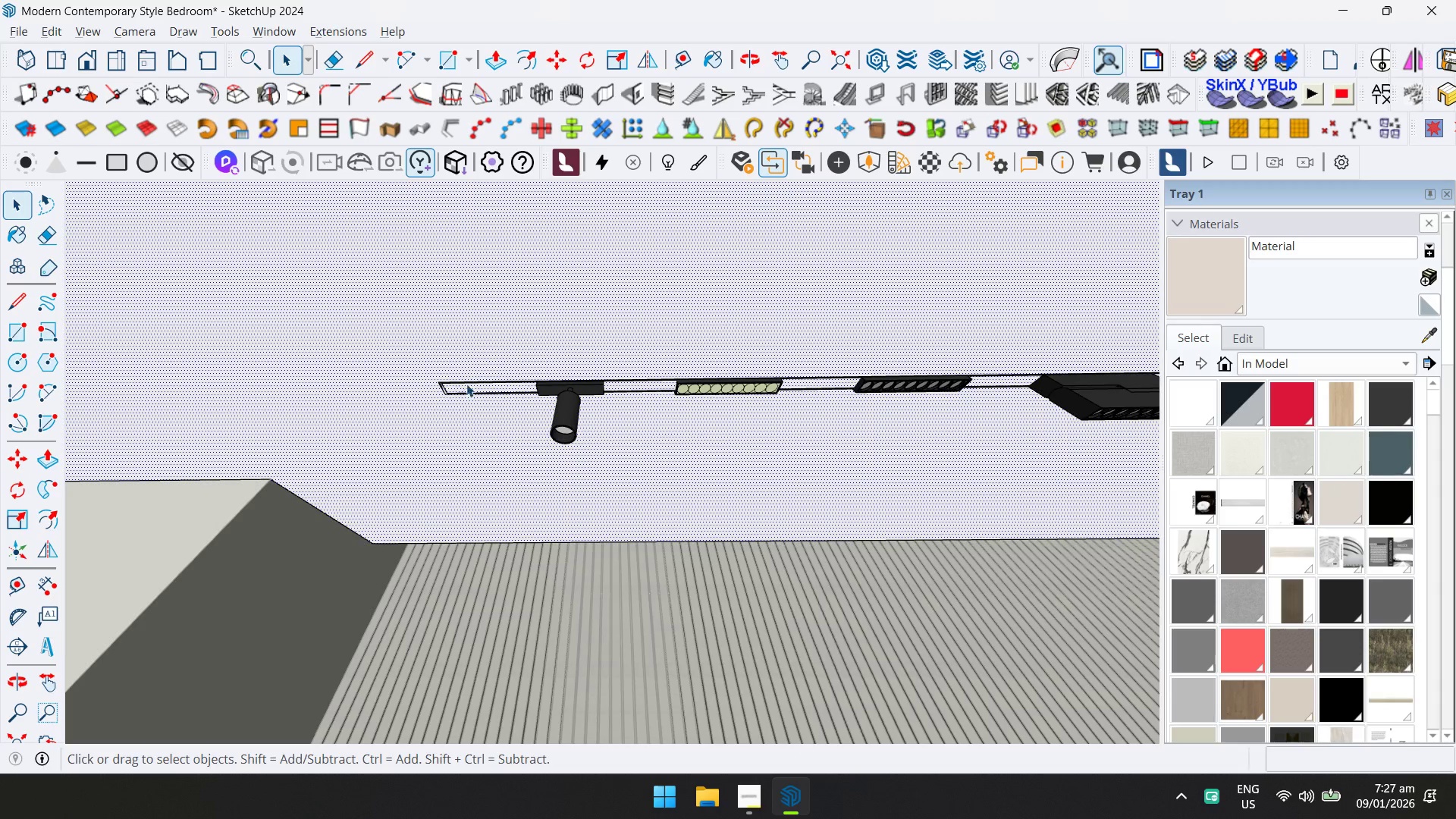 
key(R)
 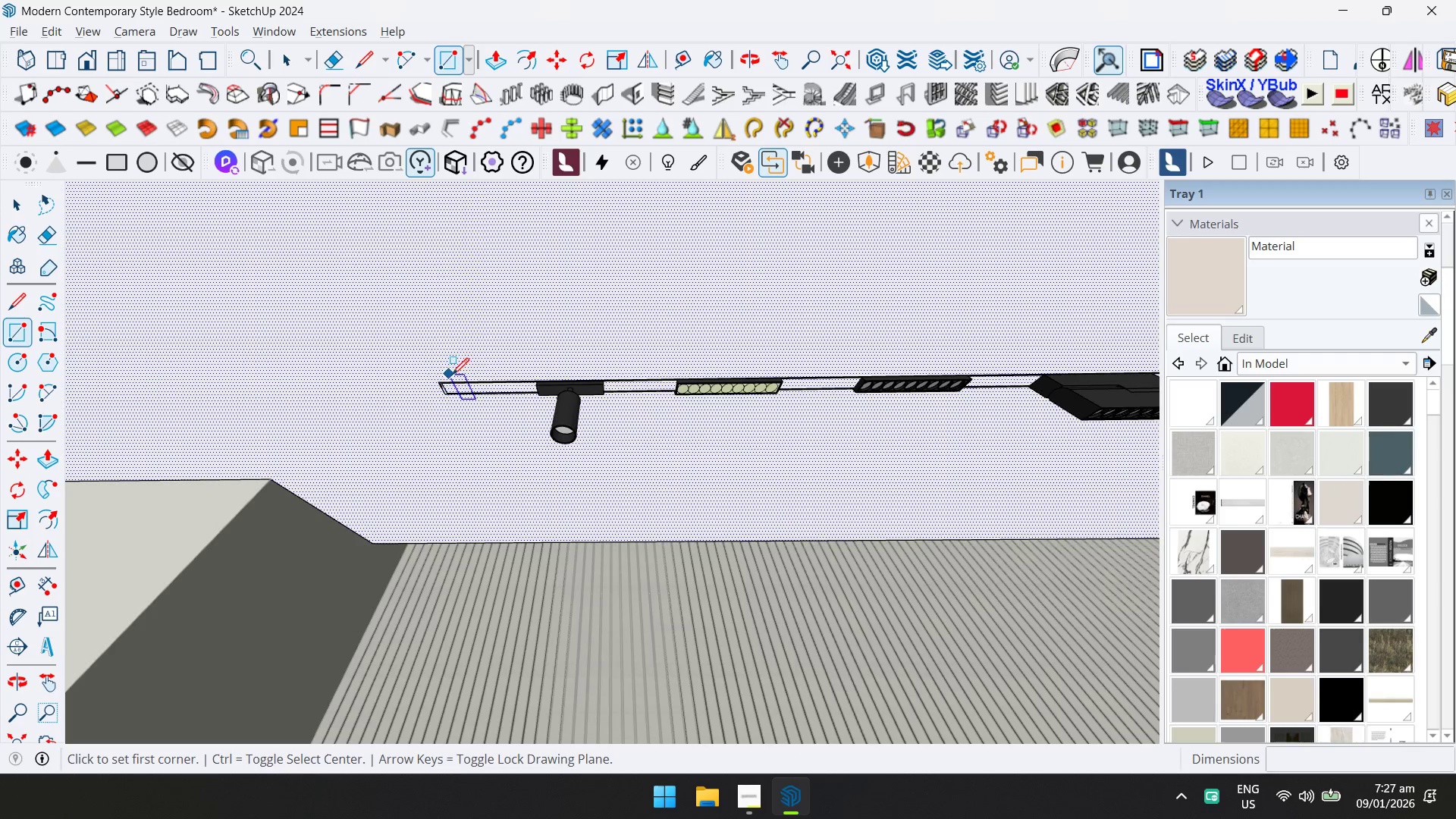 
left_click([464, 378])
 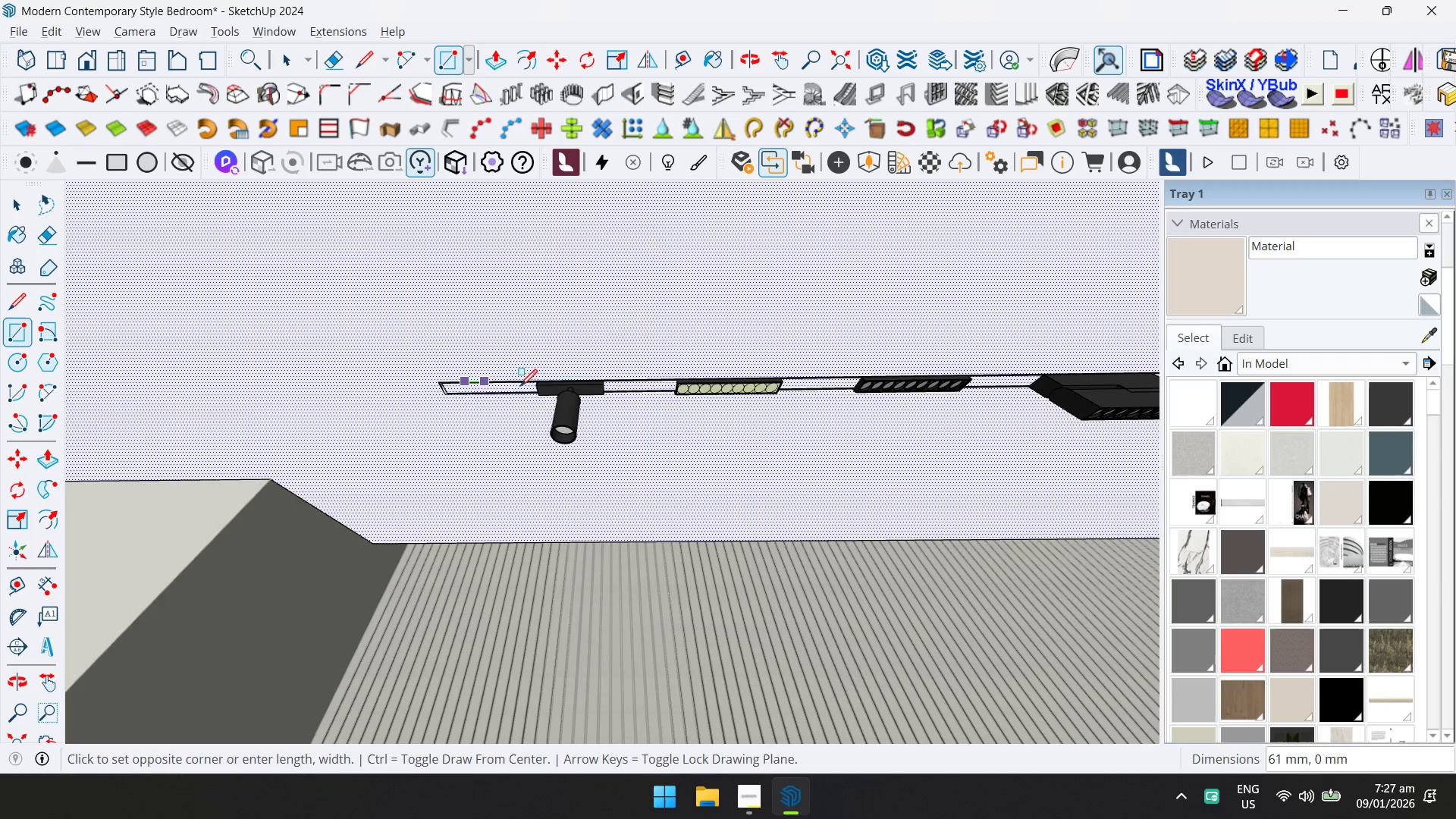 
hold_key(key=ShiftLeft, duration=0.48)
 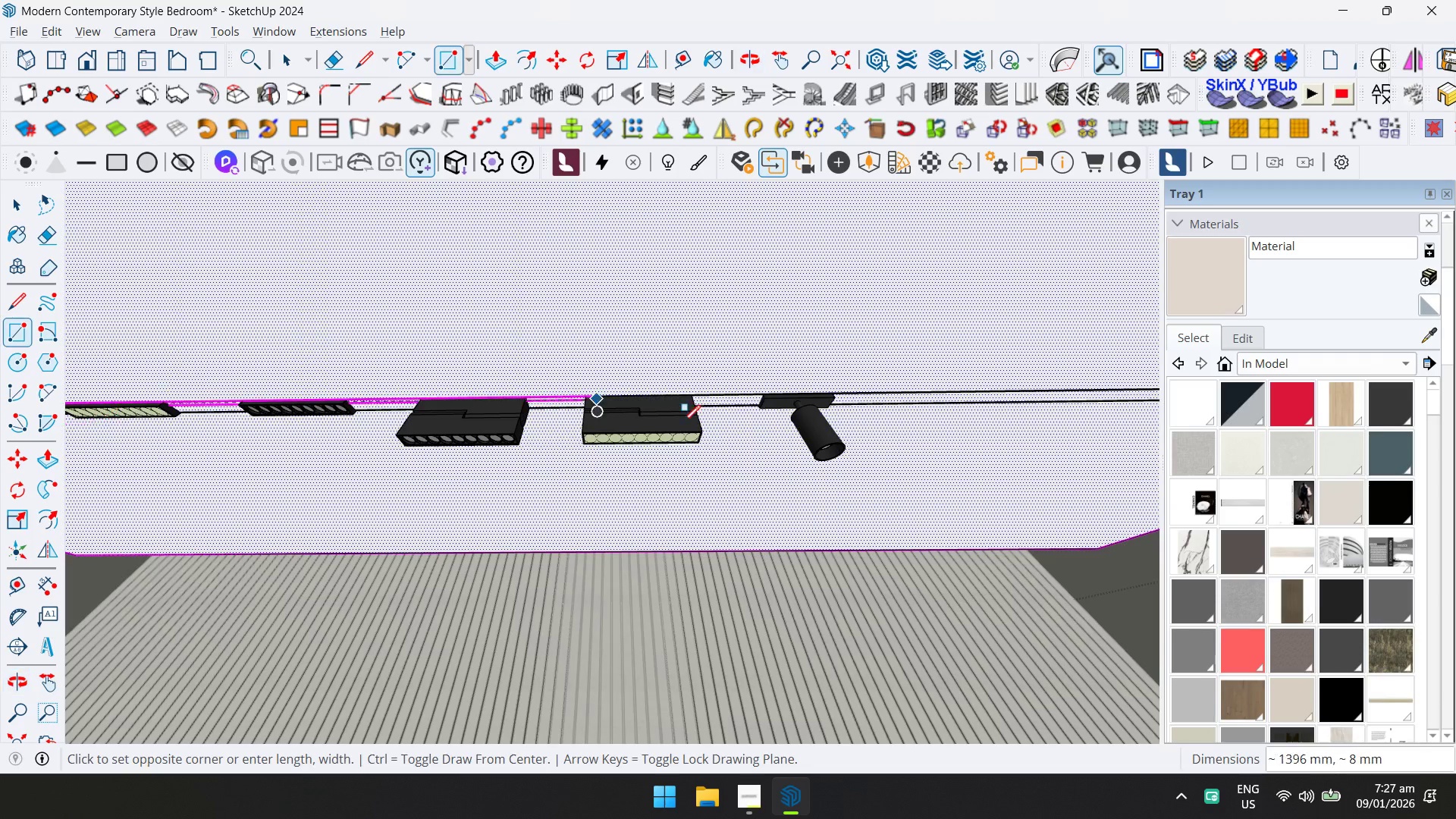 
hold_key(key=ShiftLeft, duration=0.41)
 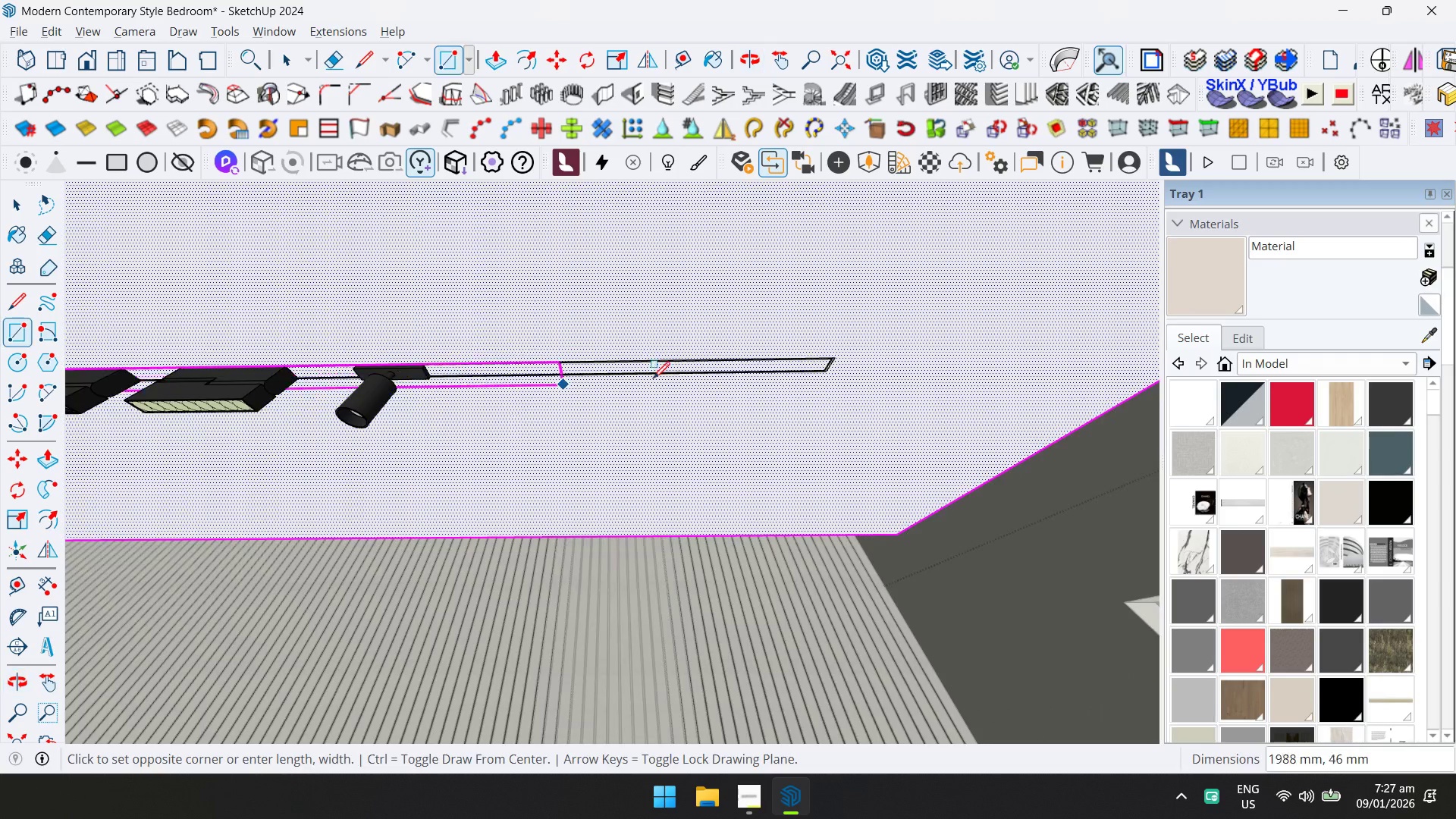 
scroll: coordinate [830, 373], scroll_direction: up, amount: 3.0
 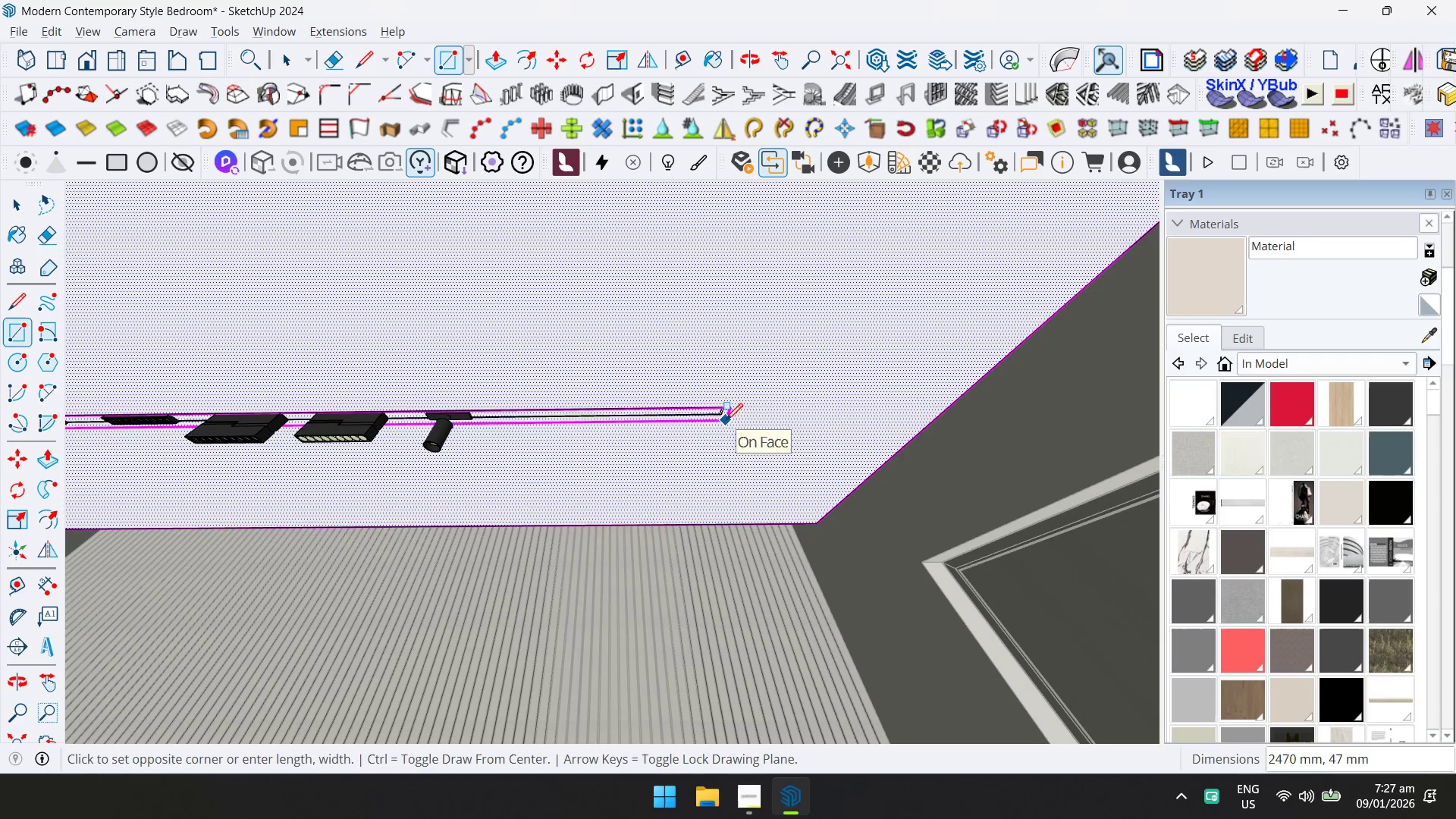 
left_click([726, 419])
 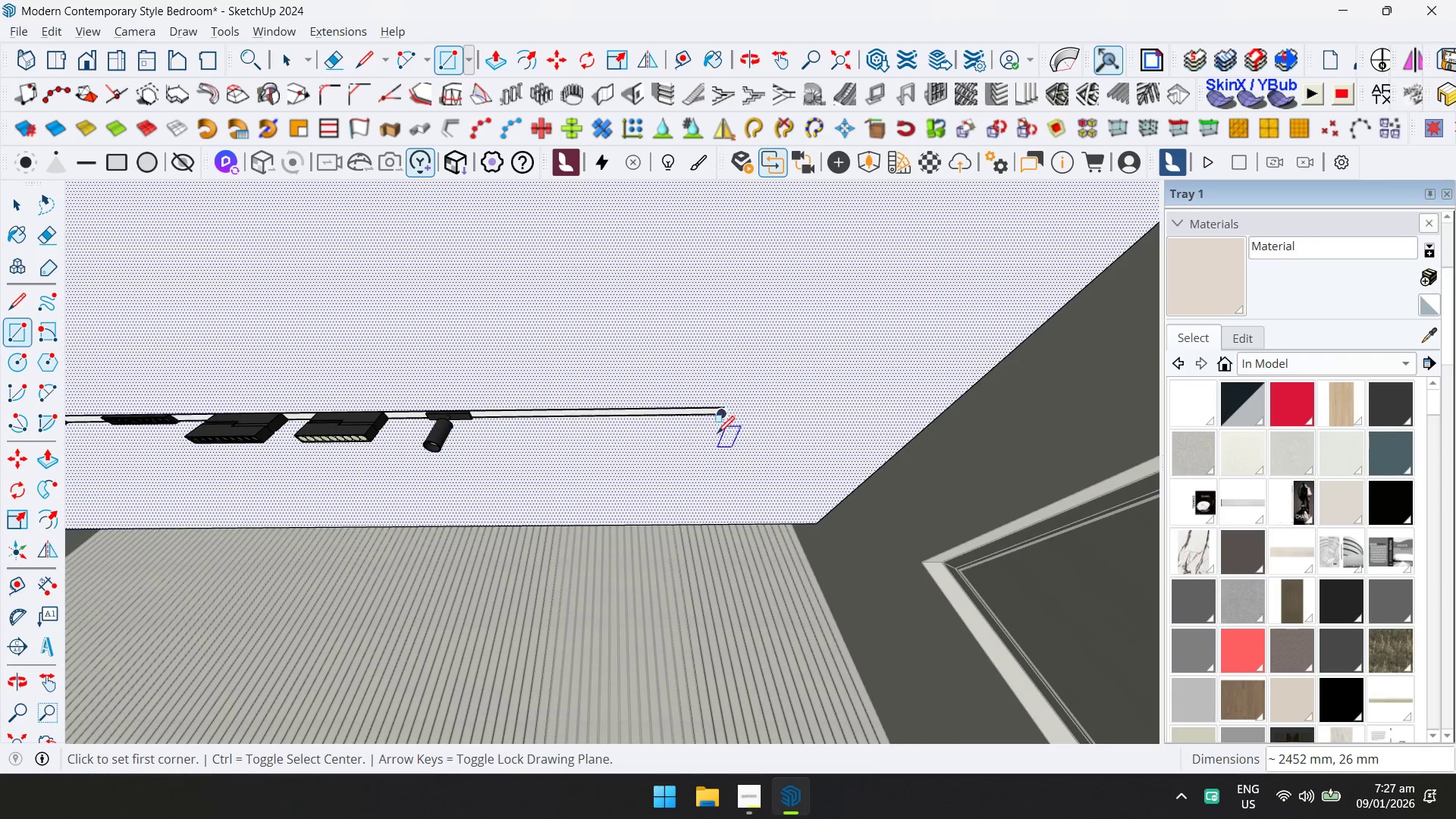 
hold_key(key=ShiftLeft, duration=0.42)
 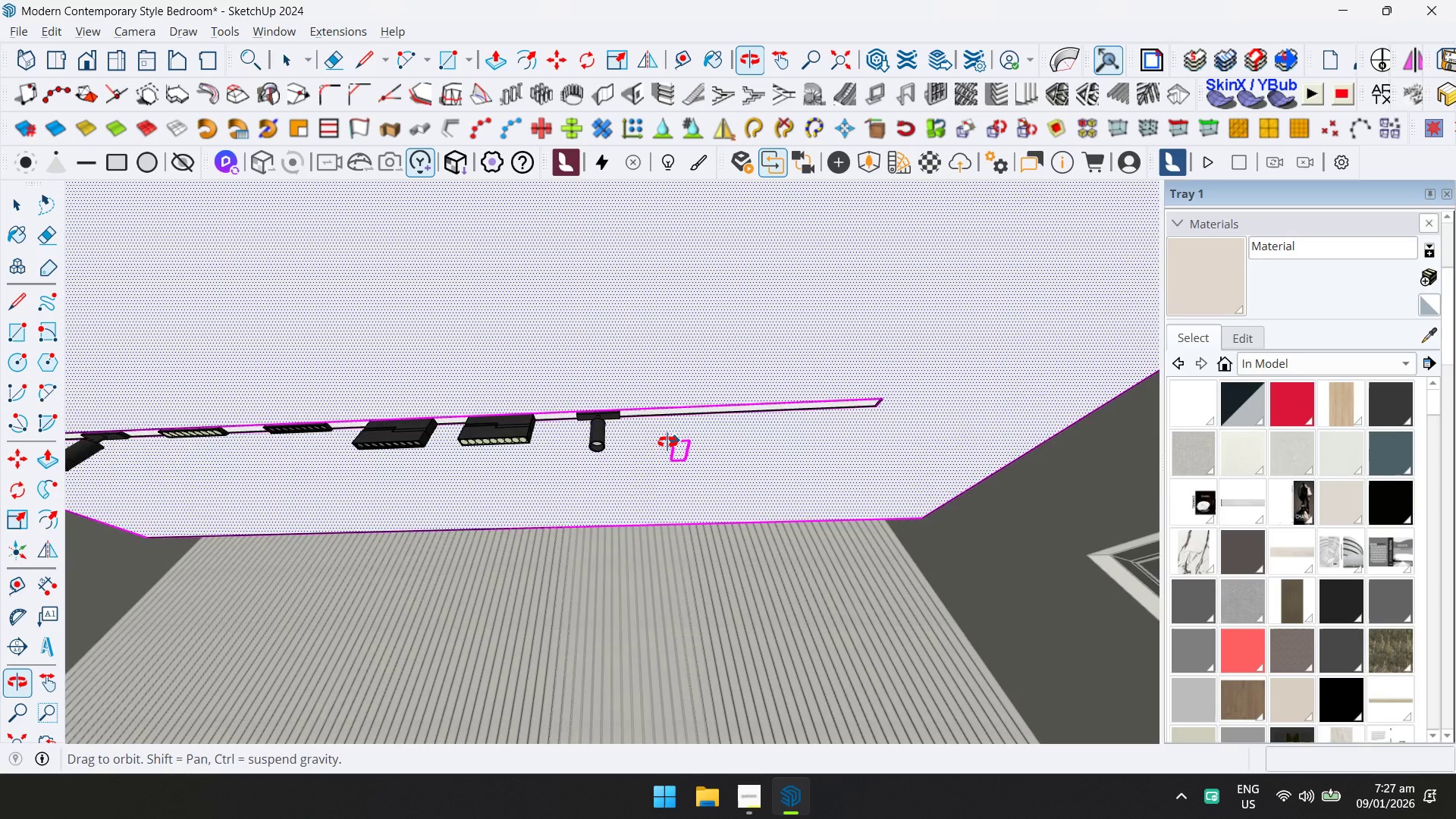 
key(P)
 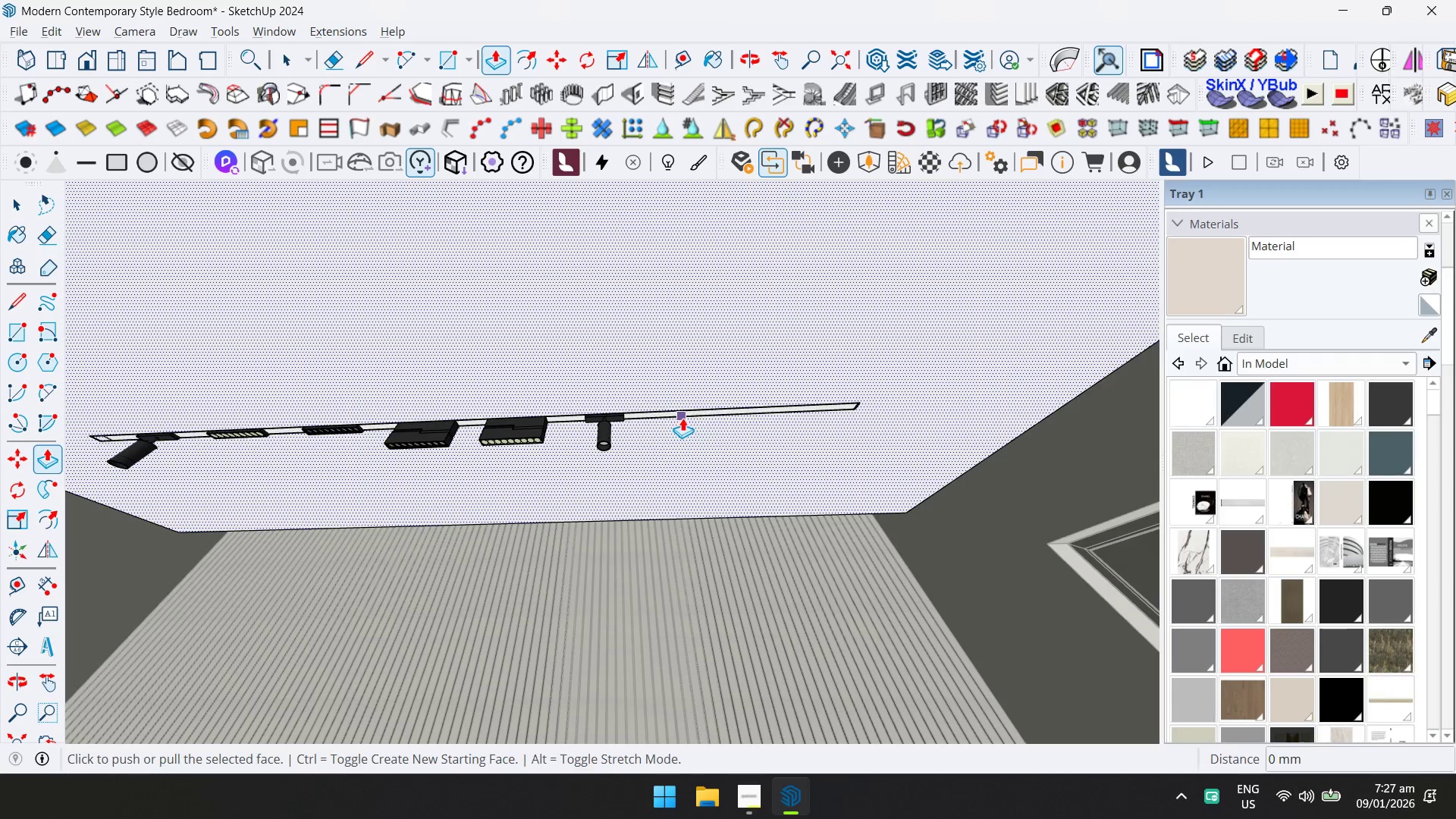 
scroll: coordinate [665, 442], scroll_direction: down, amount: 1.0
 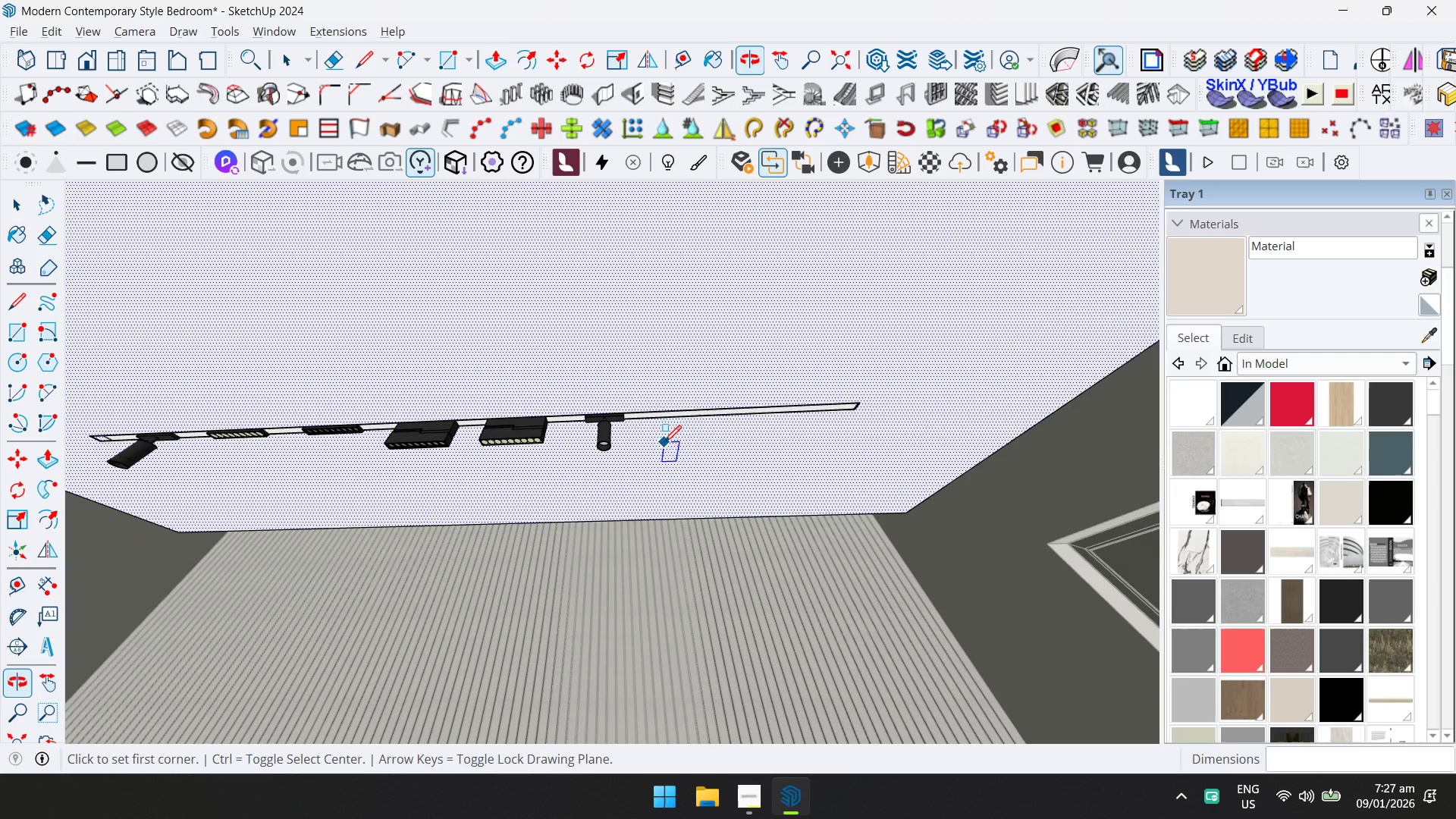 
key(Escape)
 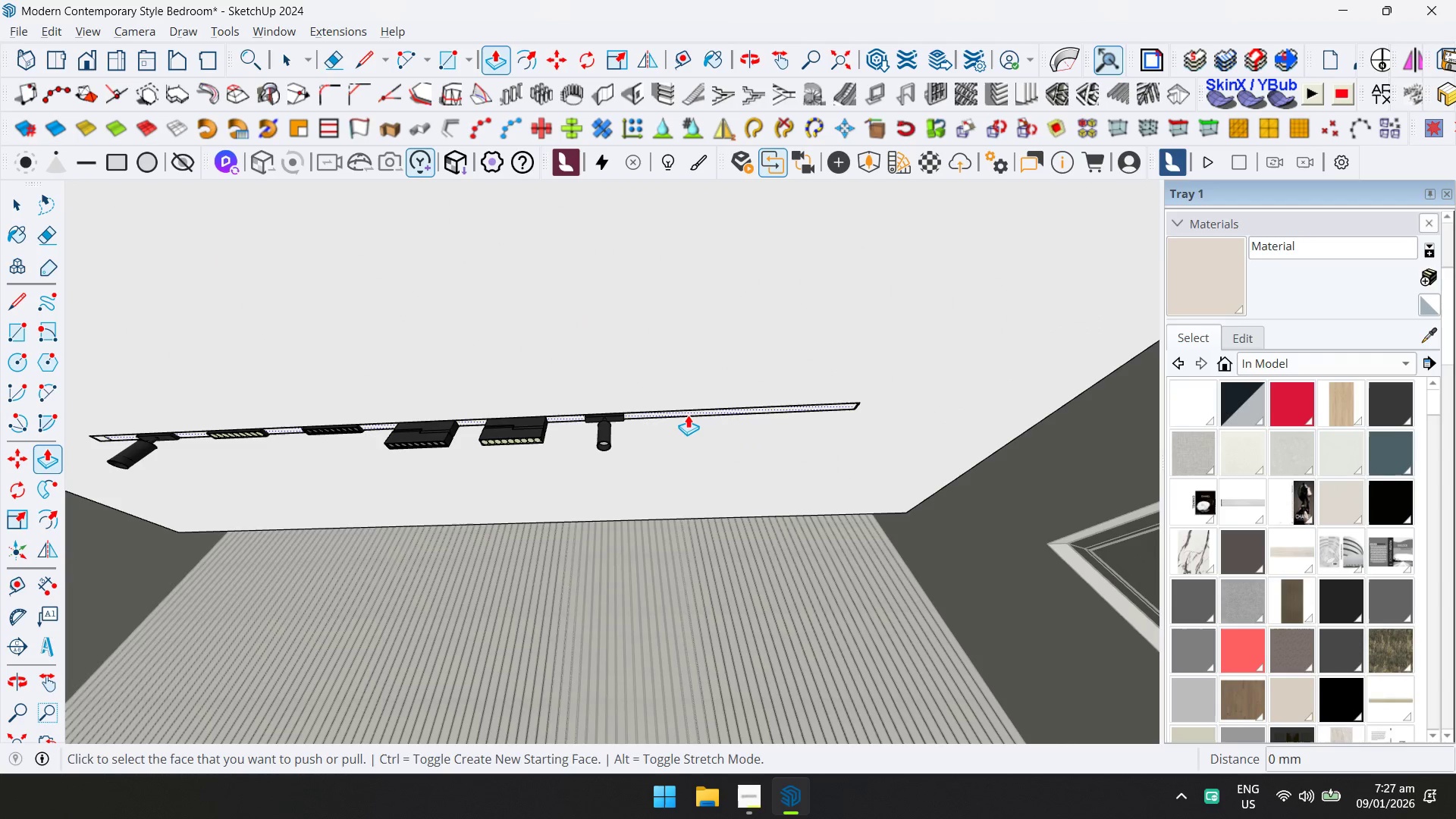 
key(D)
 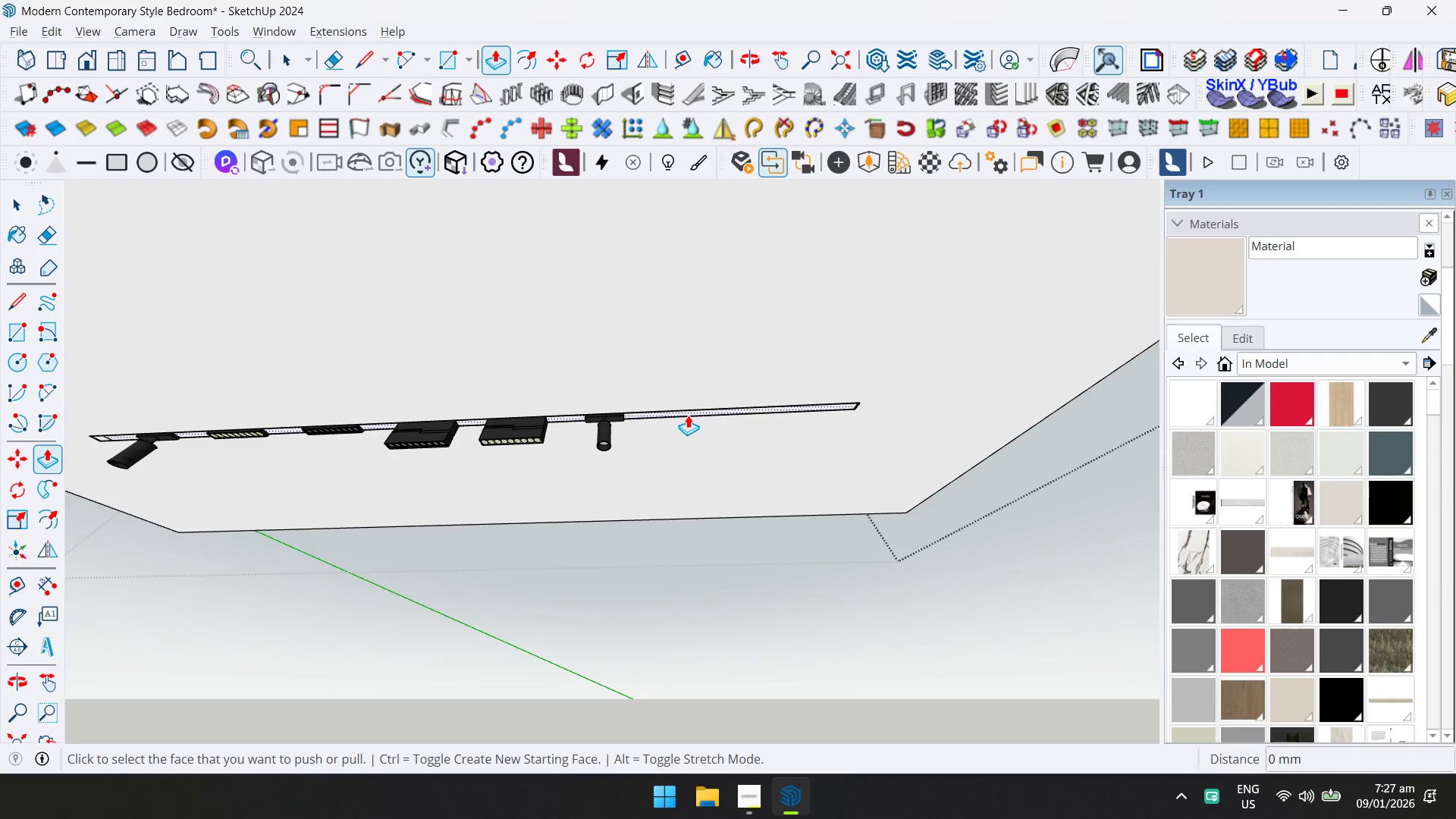 
left_click([688, 414])
 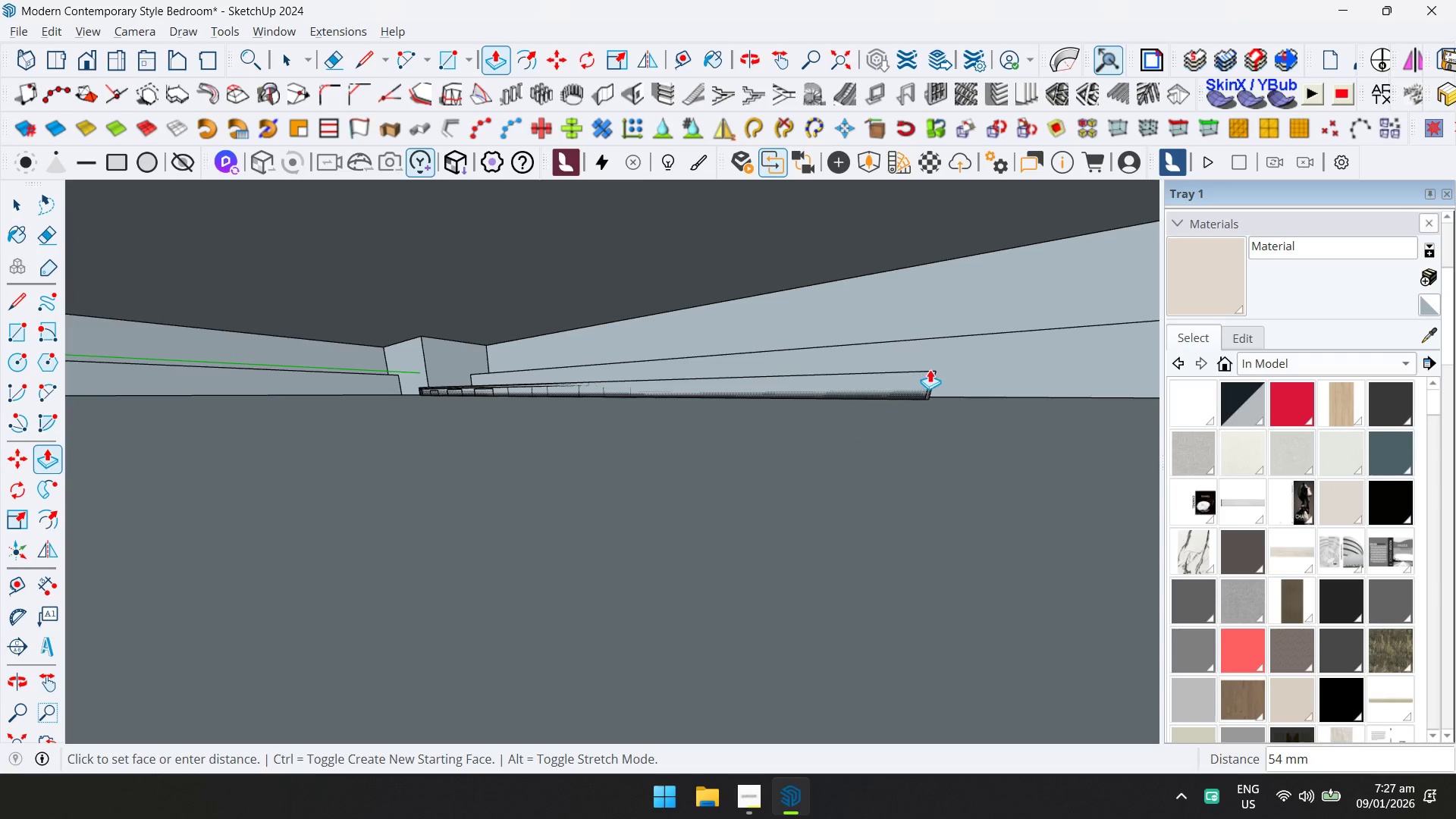 
left_click([936, 374])
 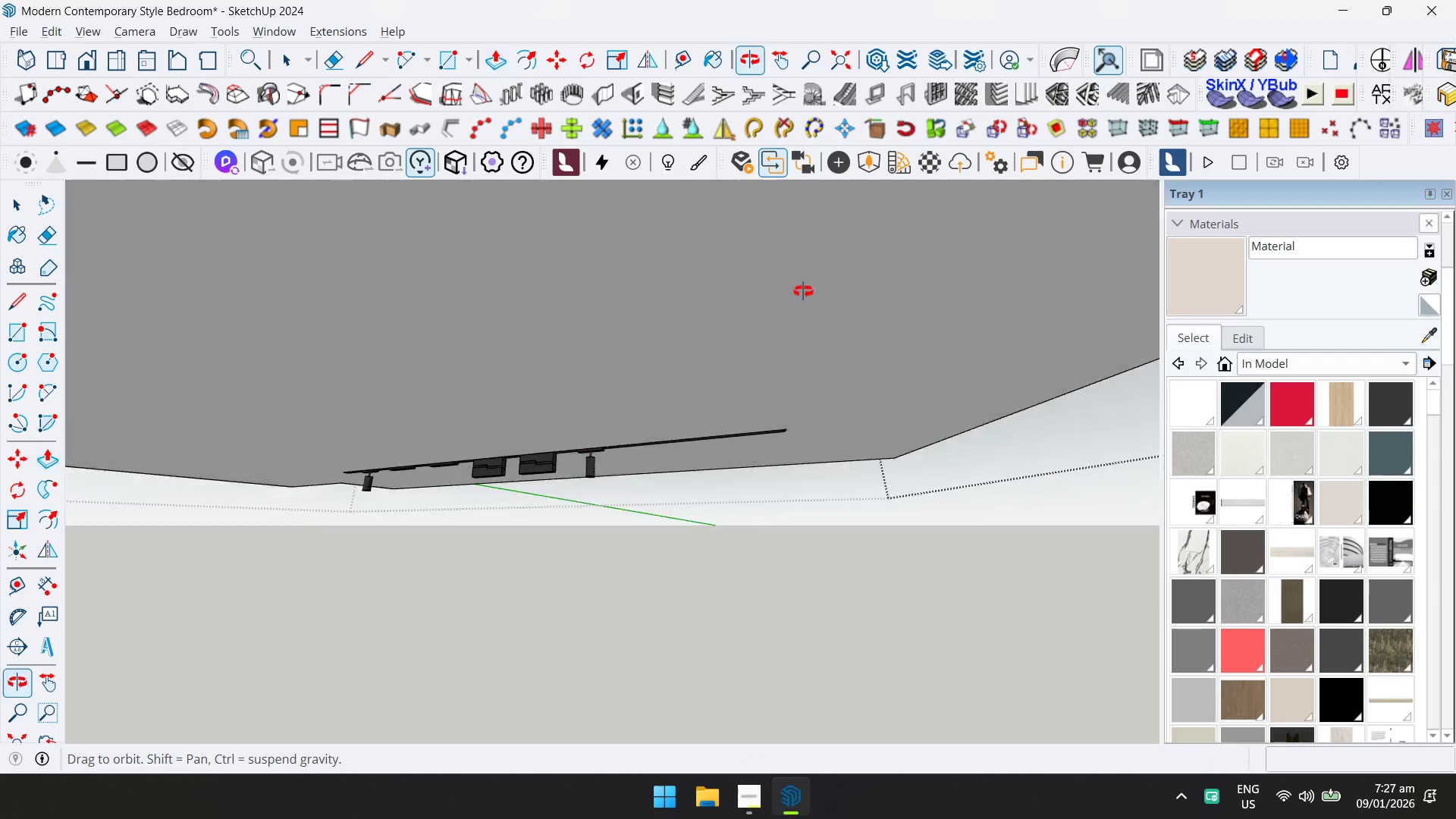 
hold_key(key=ShiftLeft, duration=0.38)
 